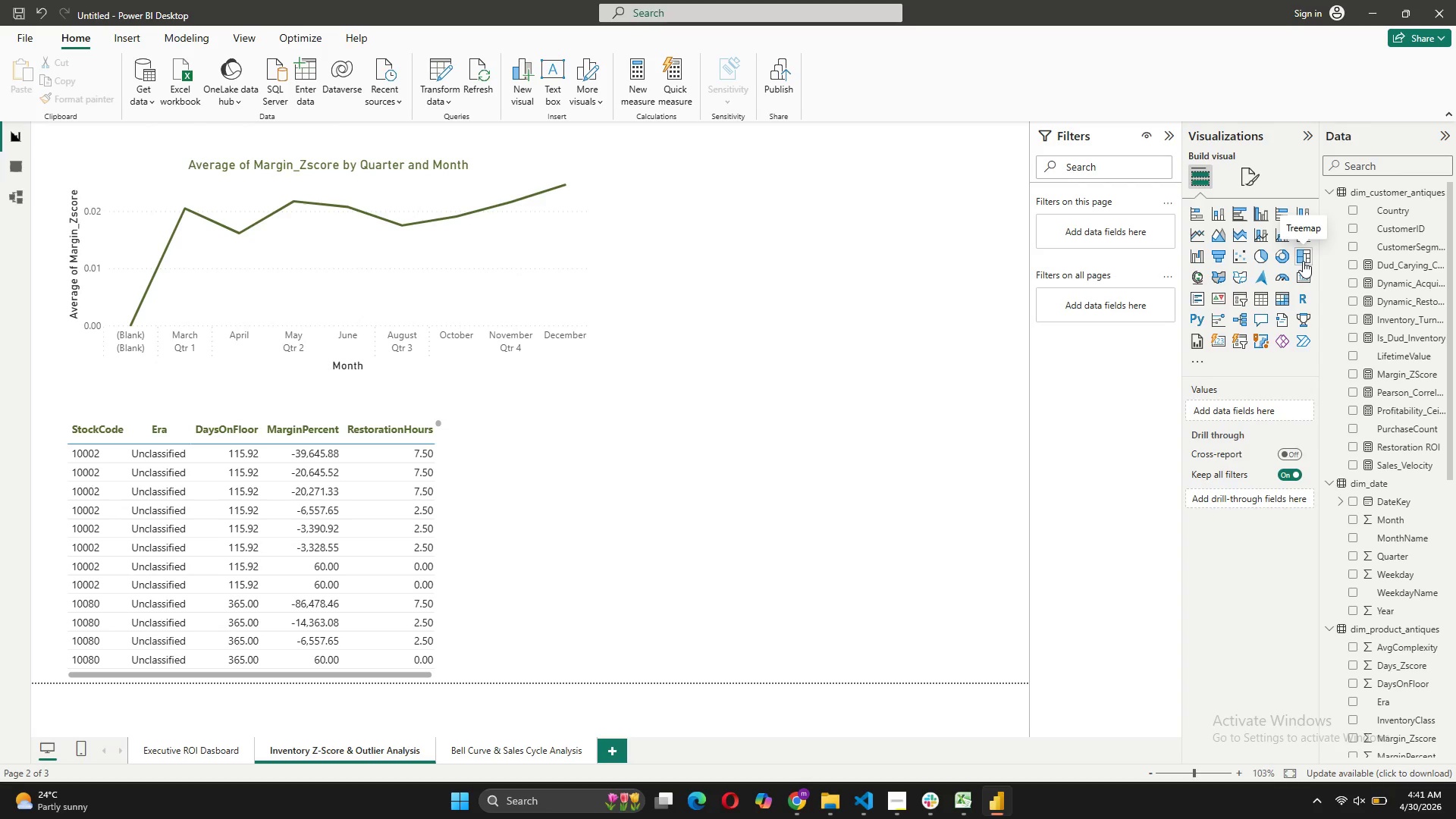 
mouse_move([1228, 259])
 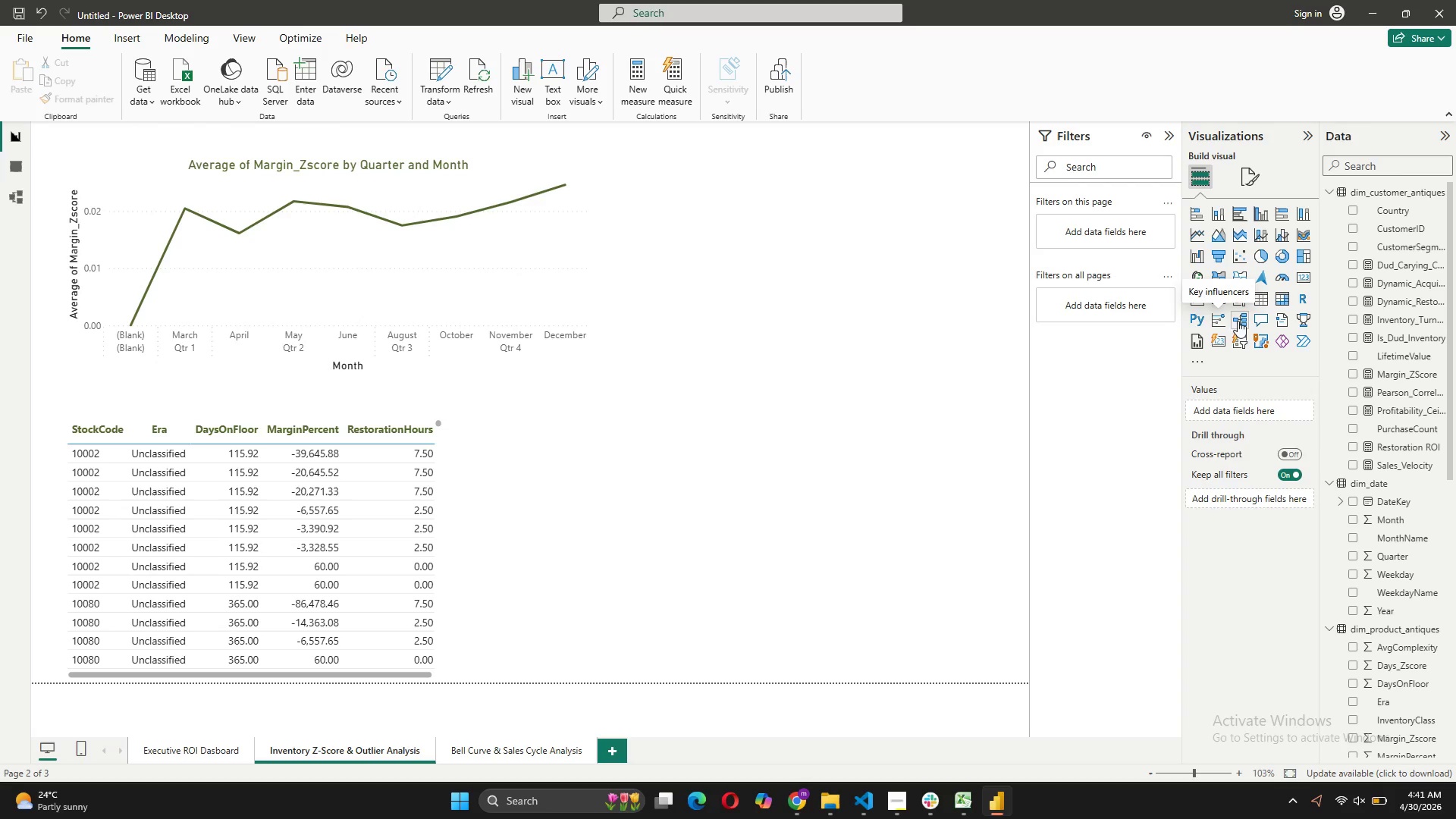 
wait(7.12)
 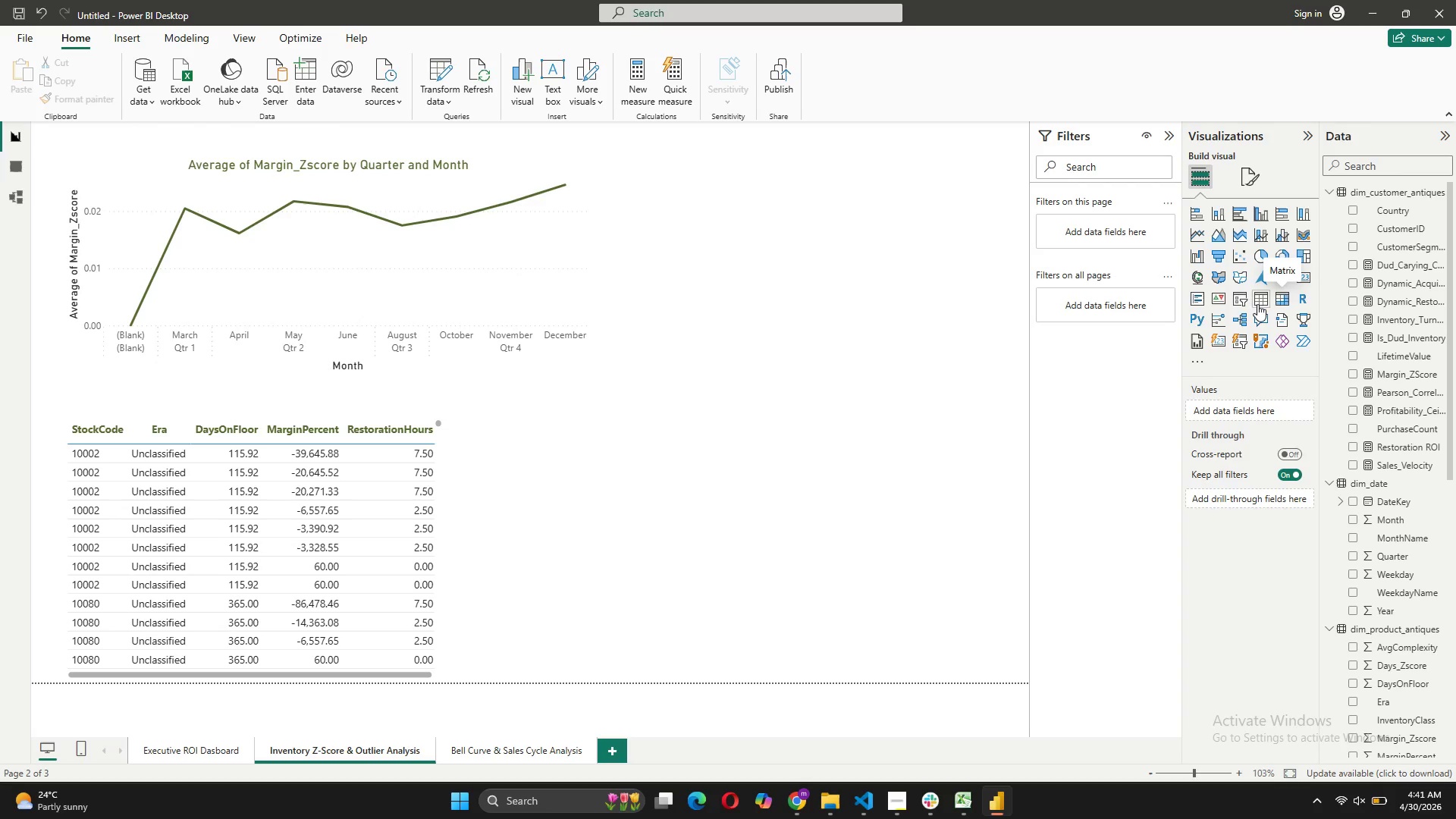 
left_click([1244, 321])
 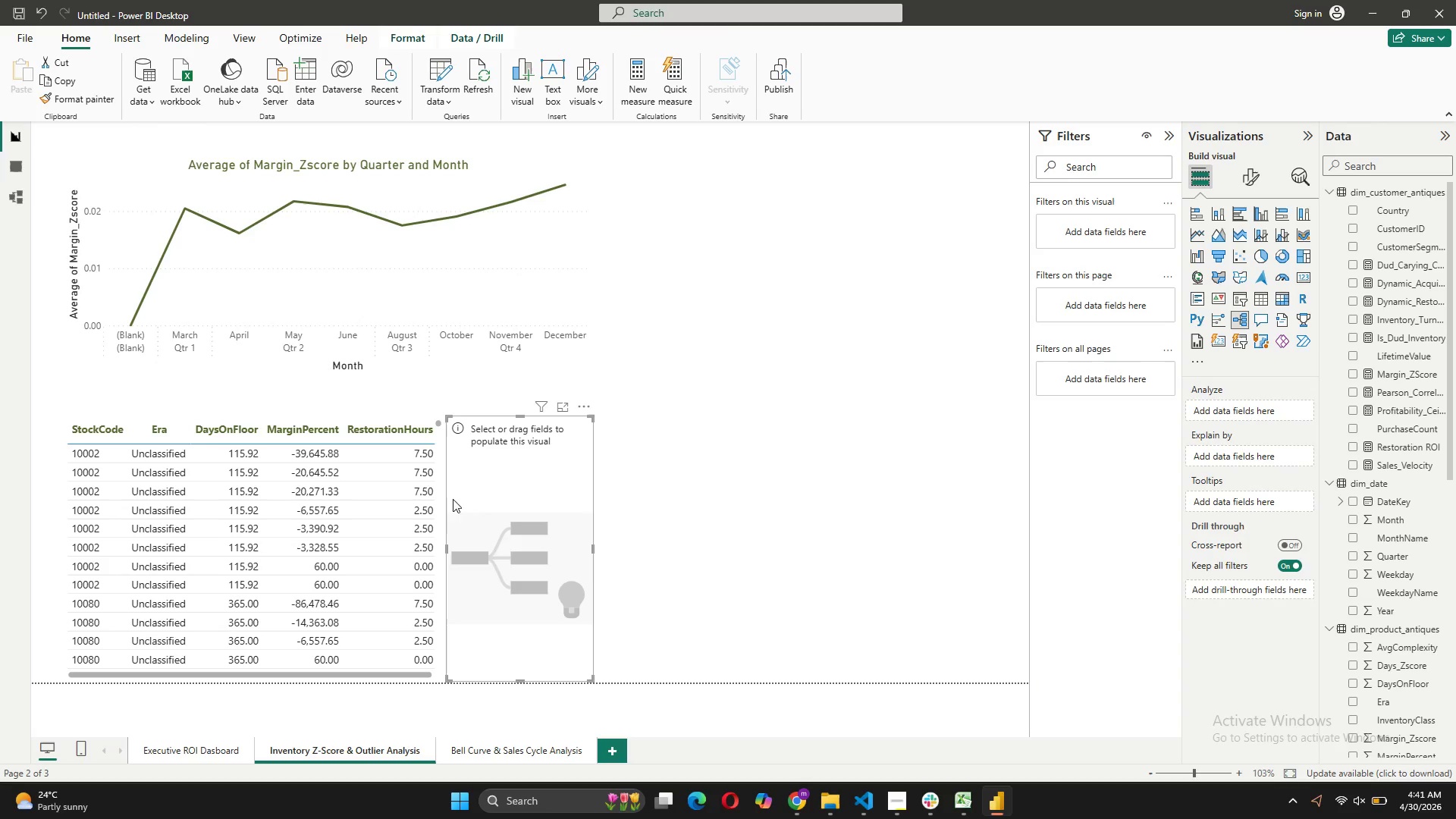 
left_click_drag(start_coordinate=[471, 491], to_coordinate=[536, 487])
 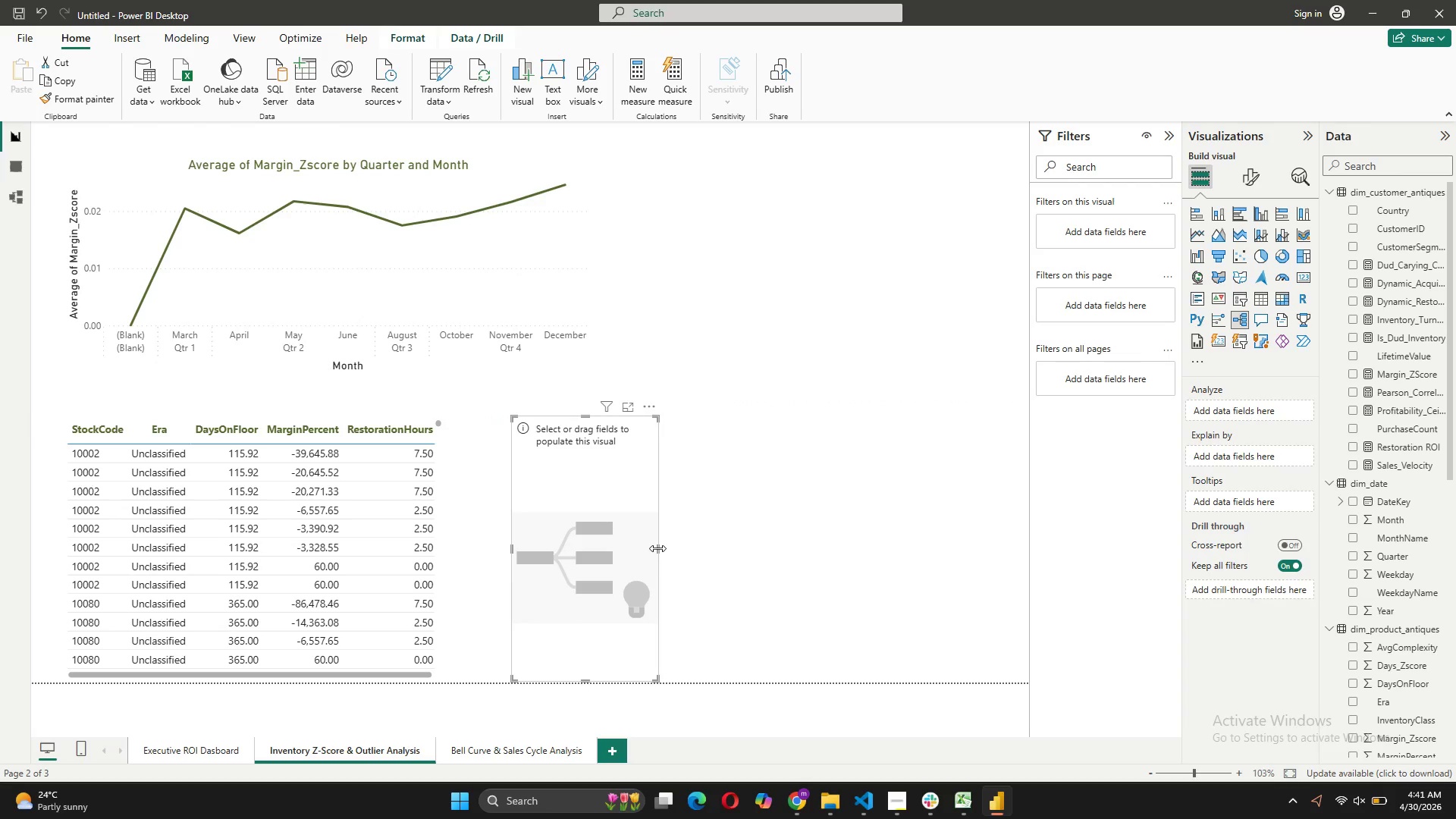 
left_click_drag(start_coordinate=[656, 550], to_coordinate=[916, 573])
 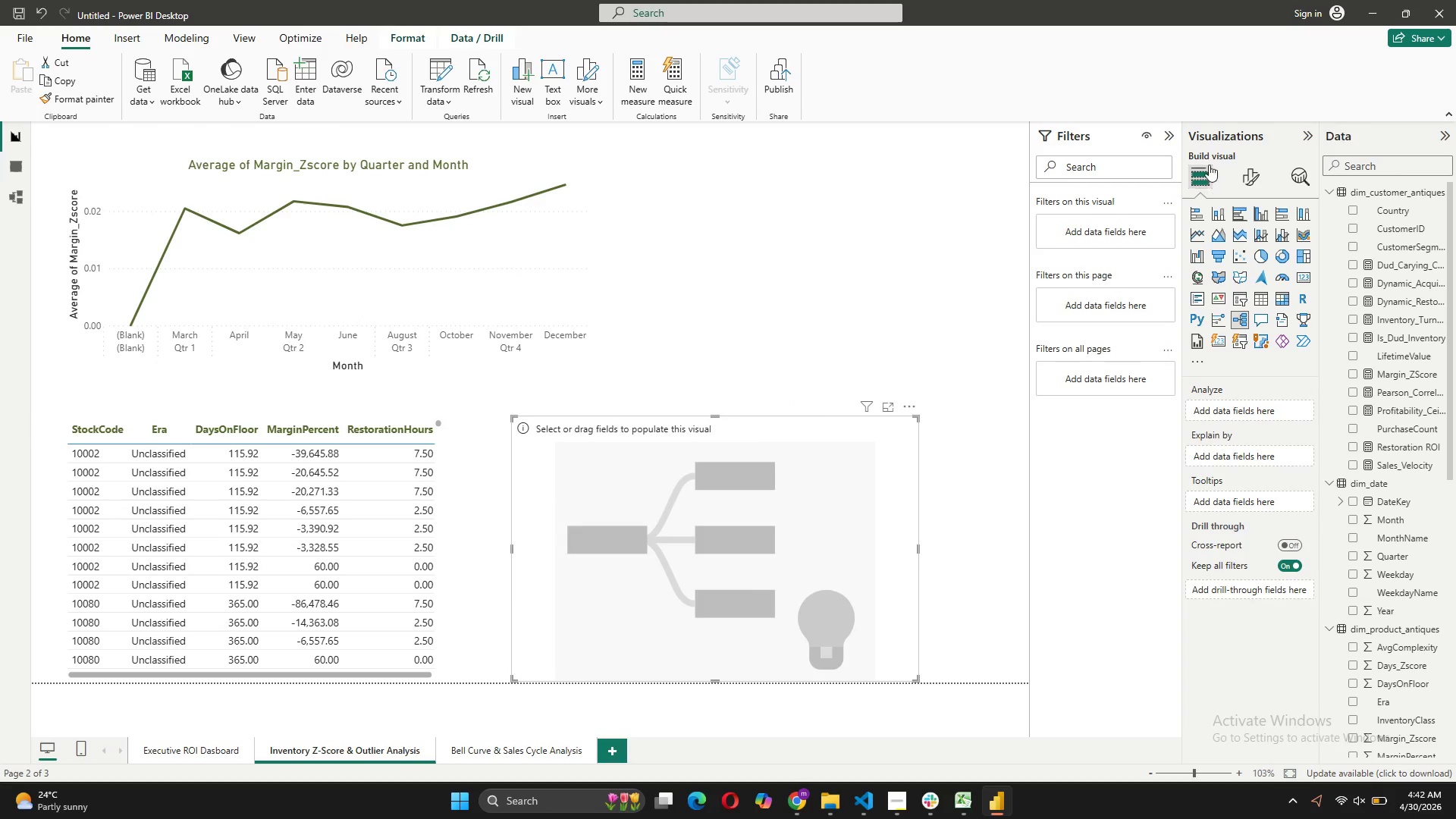 
double_click([1250, 185])
 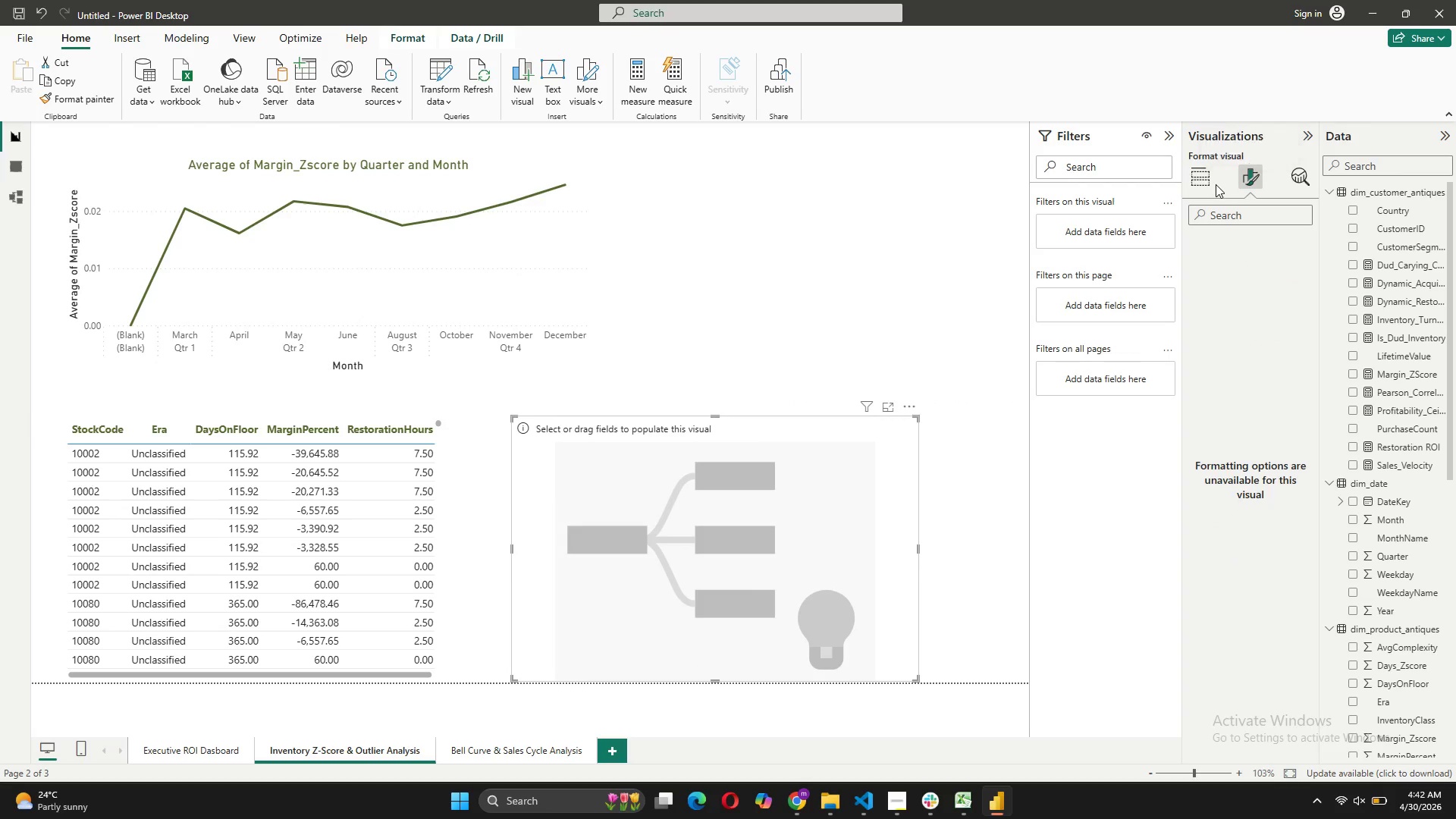 
left_click([1204, 182])
 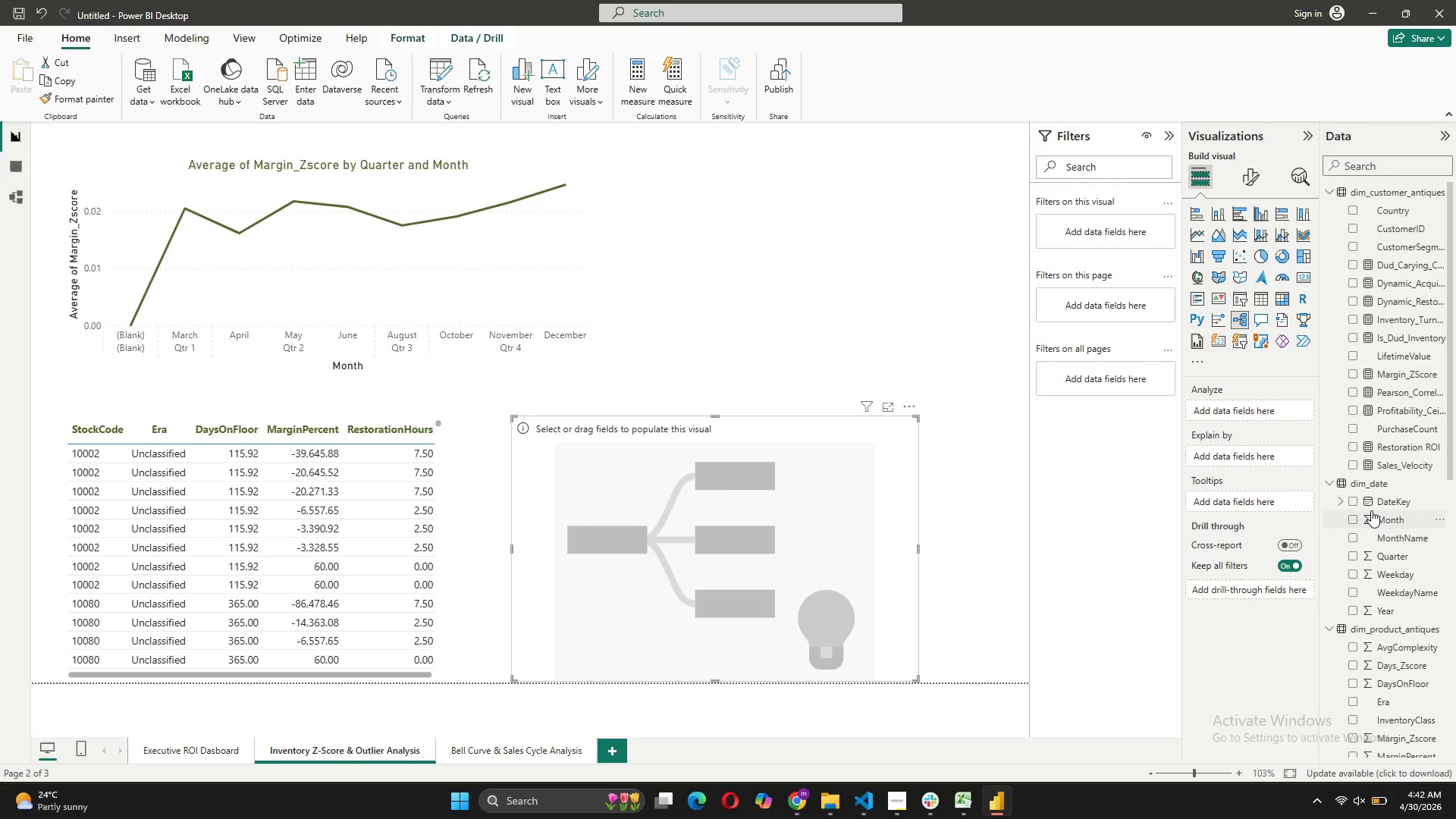 
wait(5.72)
 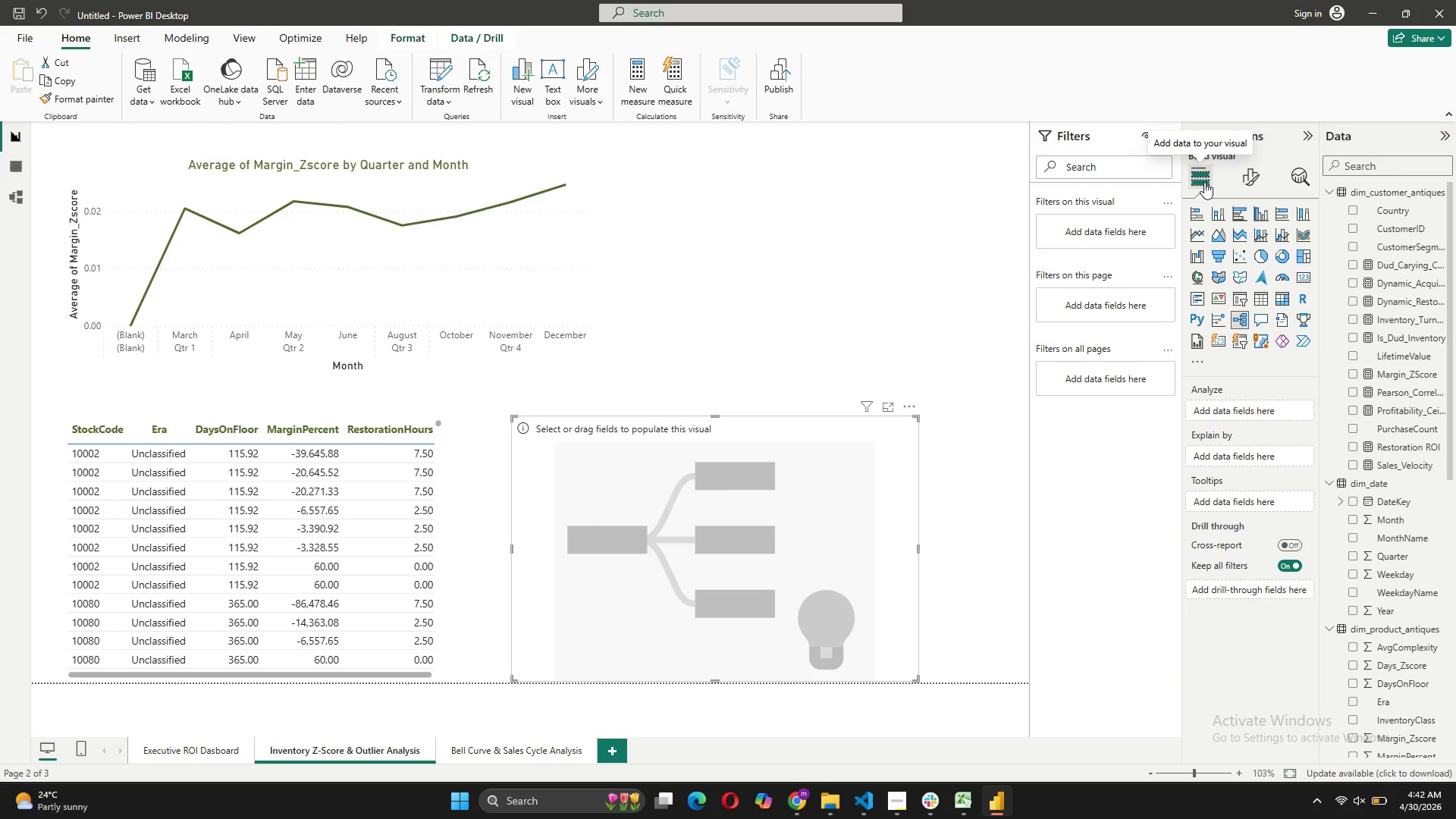 
scroll: coordinate [1385, 604], scroll_direction: down, amount: 7.0
 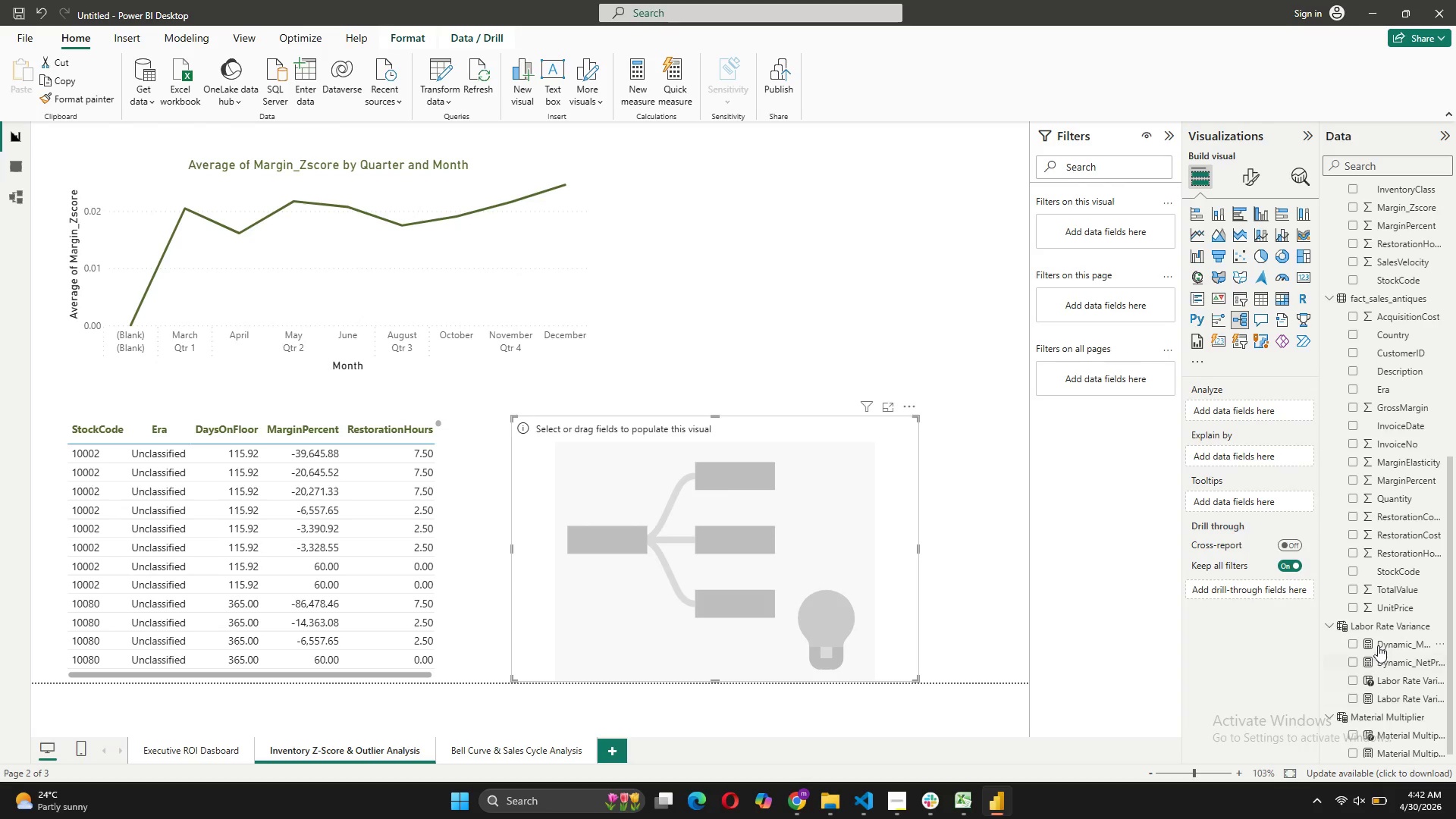 
left_click_drag(start_coordinate=[1379, 641], to_coordinate=[1243, 406])
 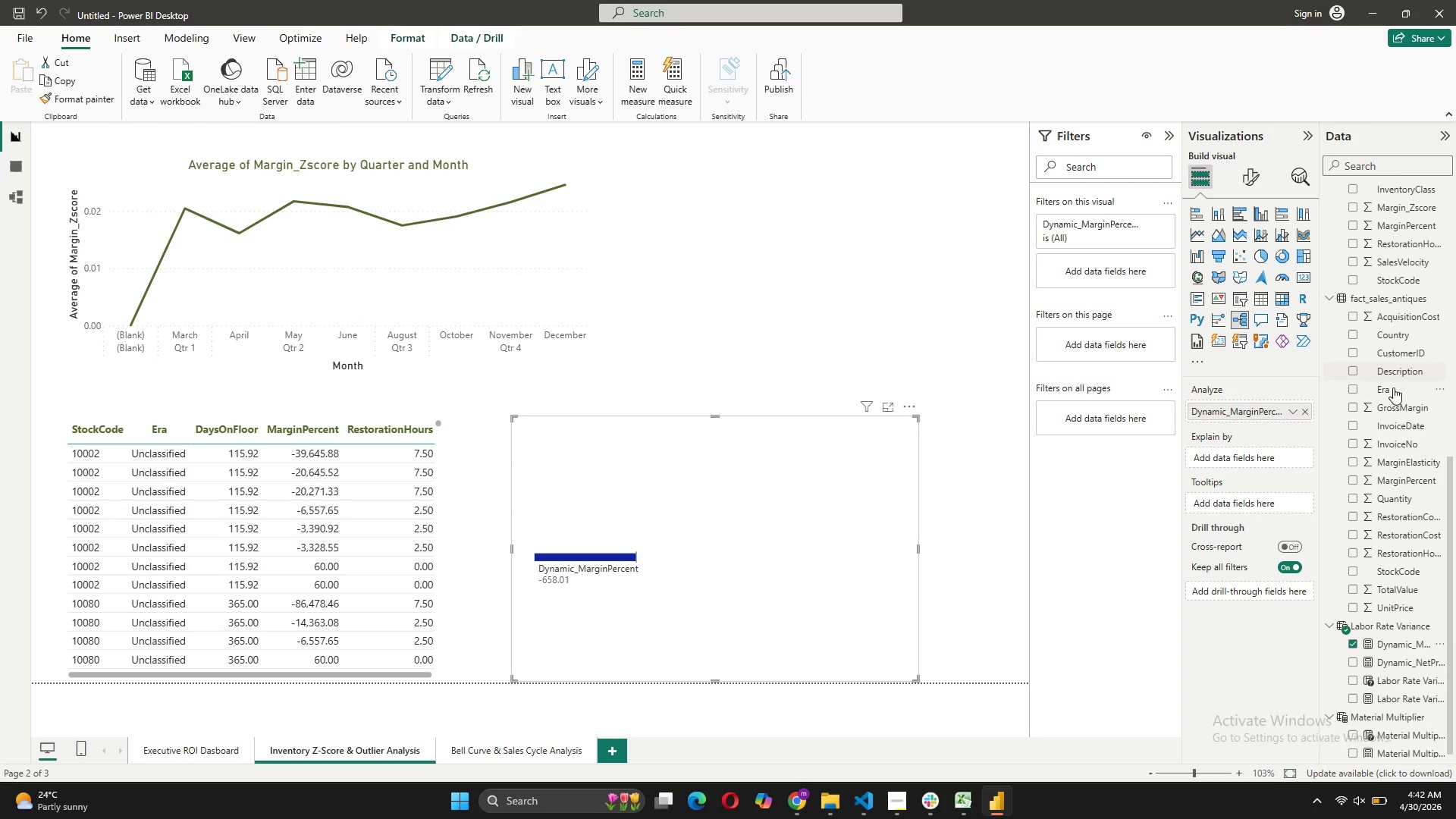 
wait(6.45)
 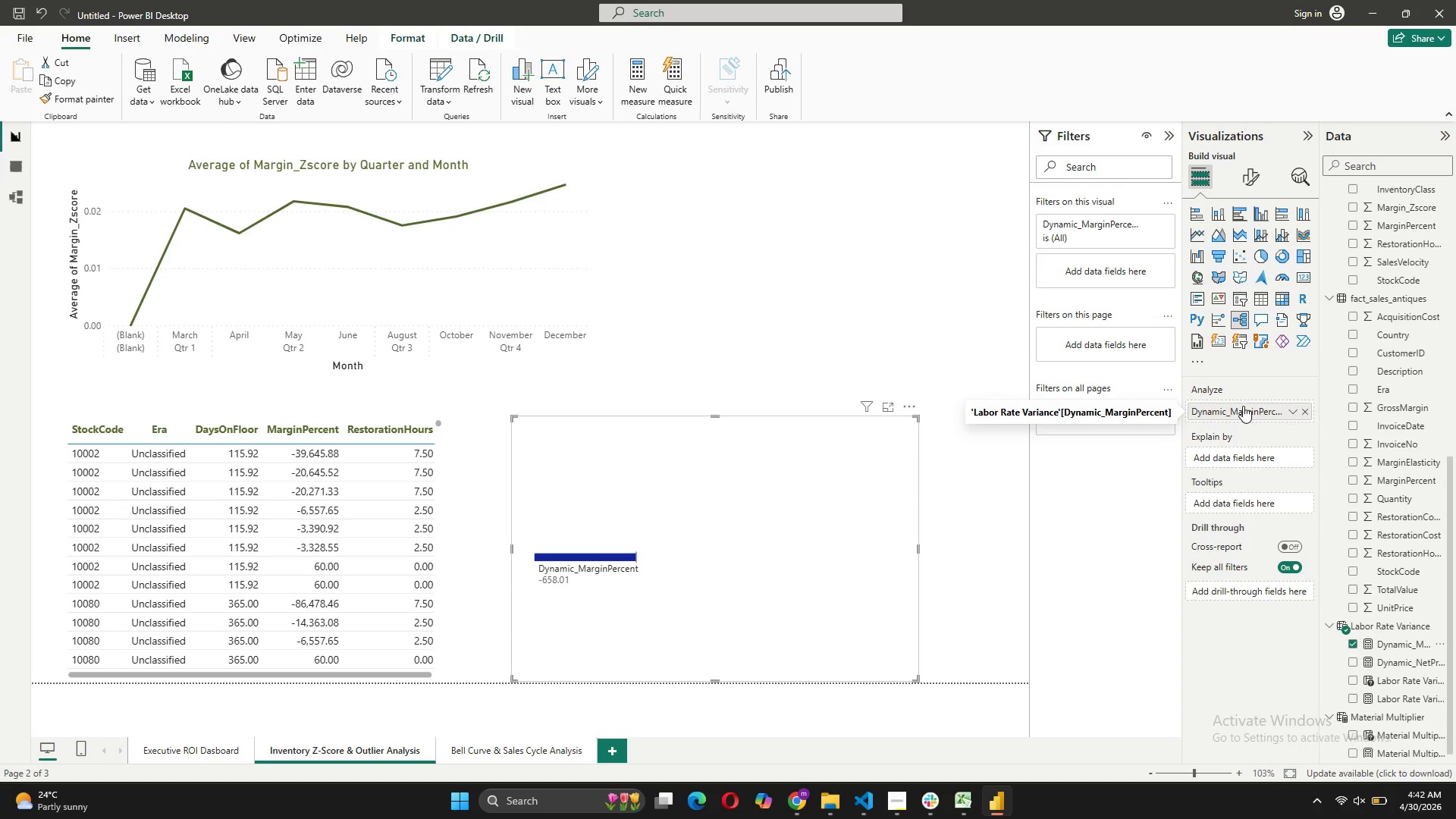 
scroll: coordinate [1406, 562], scroll_direction: up, amount: 3.0
 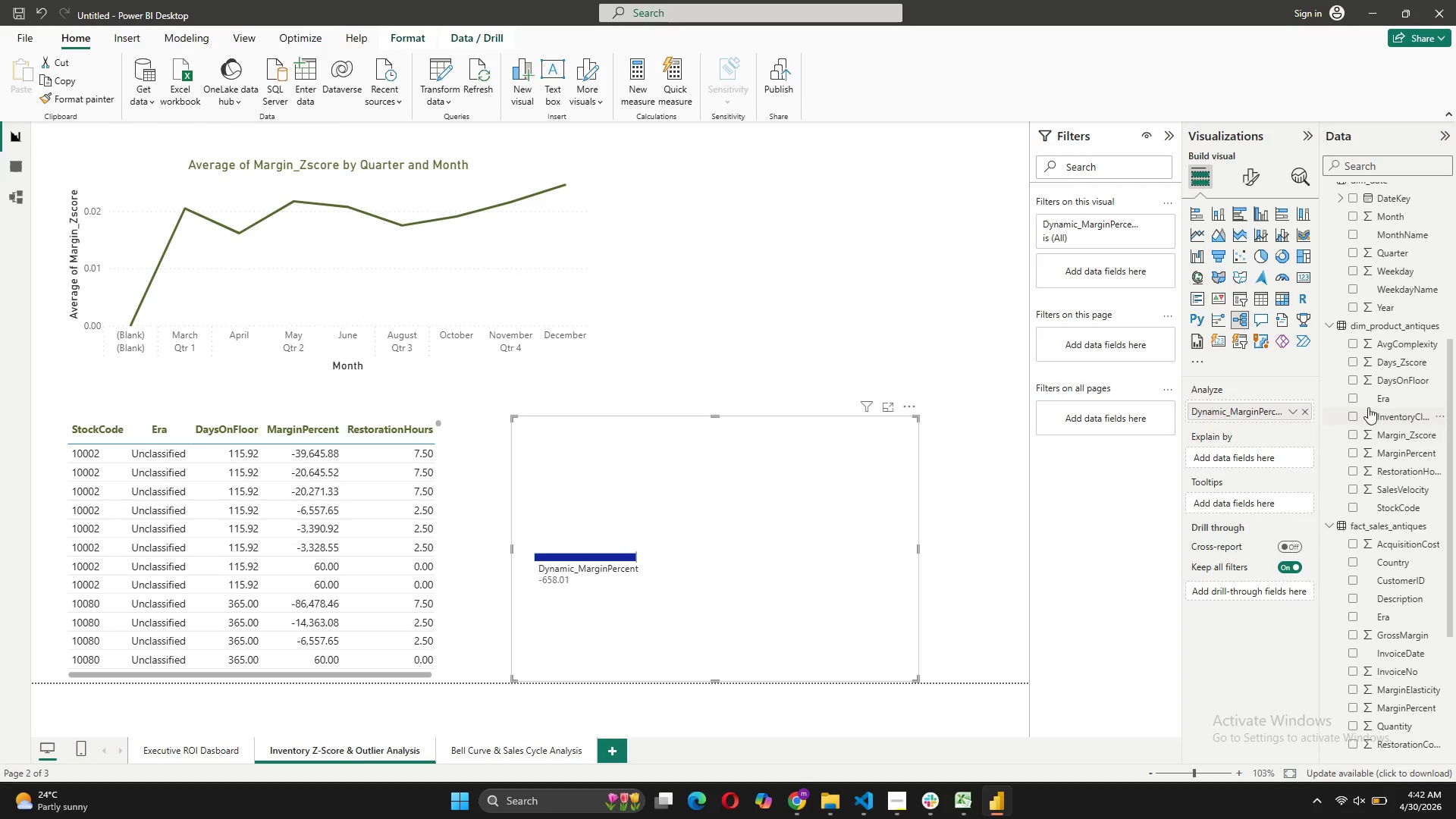 
left_click_drag(start_coordinate=[1368, 394], to_coordinate=[1242, 455])
 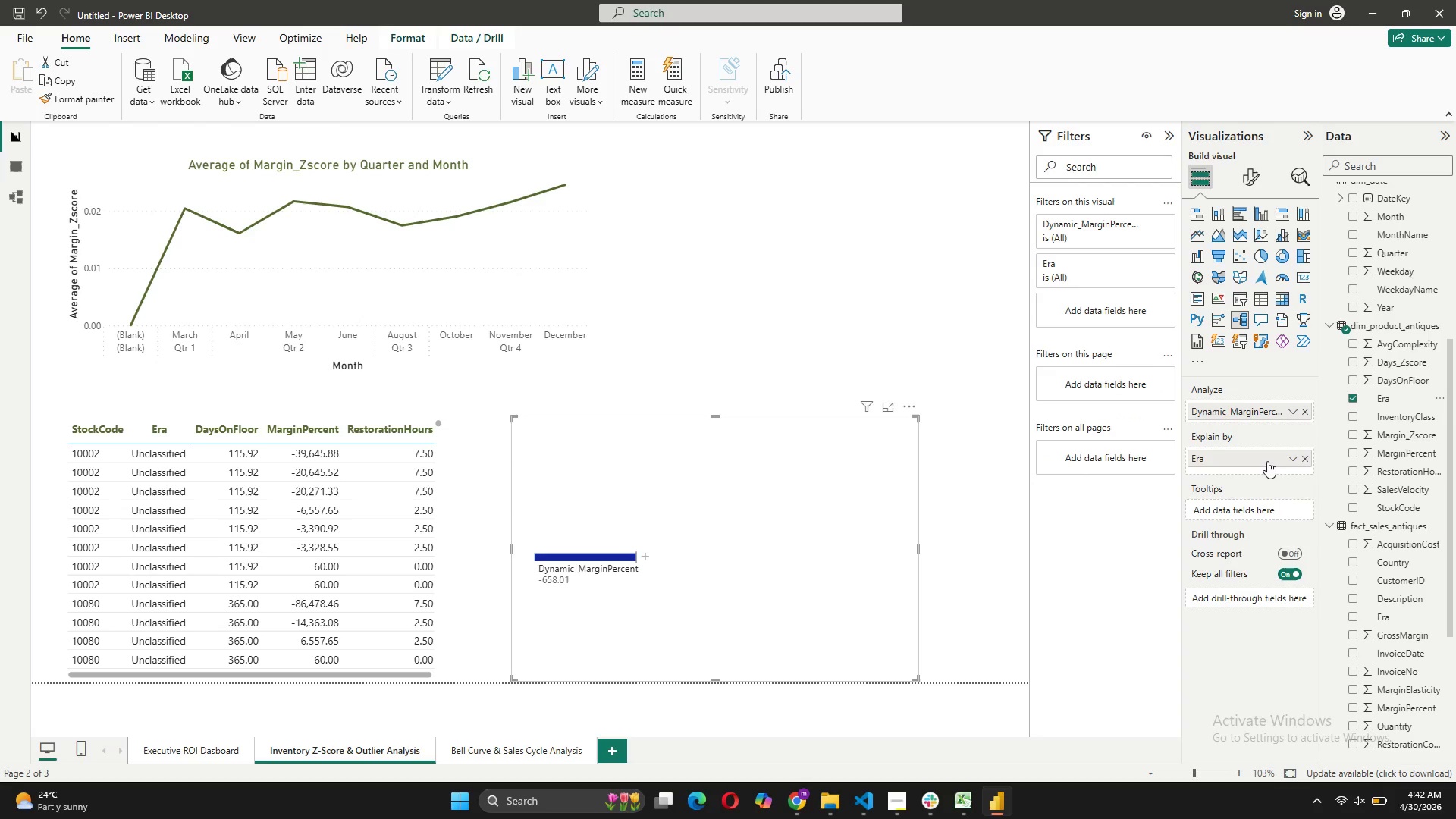 
scroll: coordinate [1386, 654], scroll_direction: down, amount: 4.0
 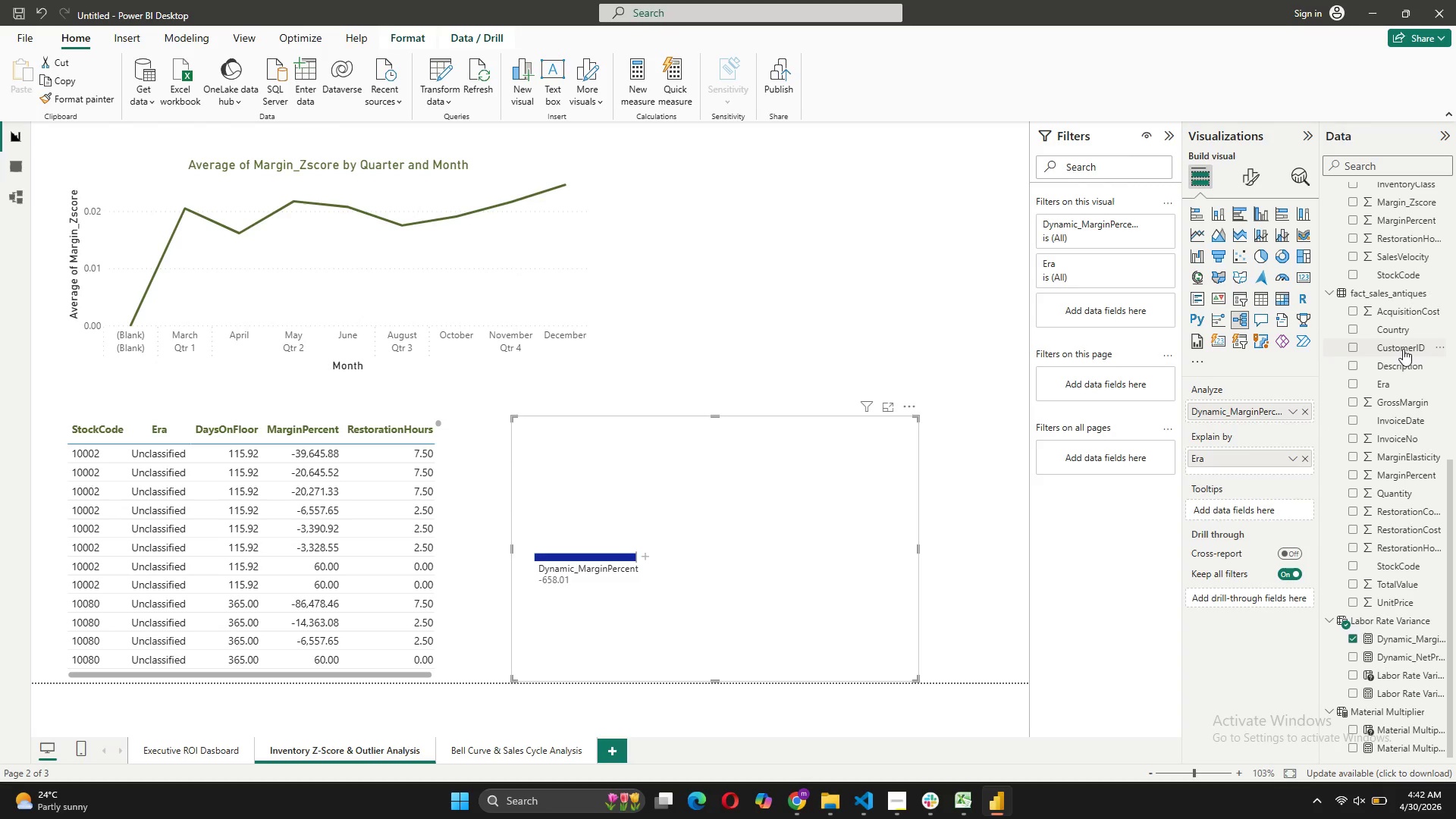 
left_click_drag(start_coordinate=[1401, 331], to_coordinate=[1260, 467])
 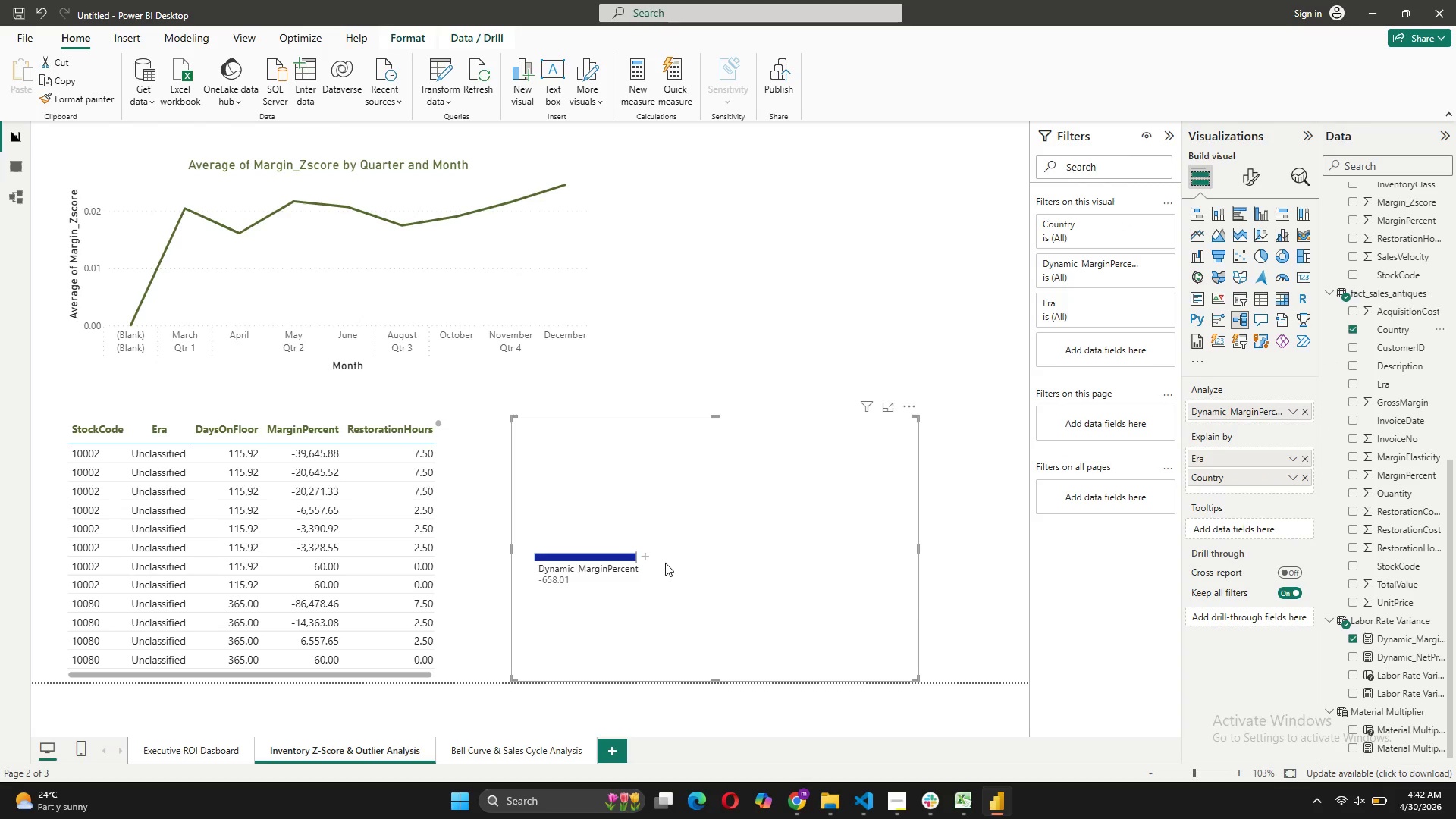 
left_click([646, 555])
 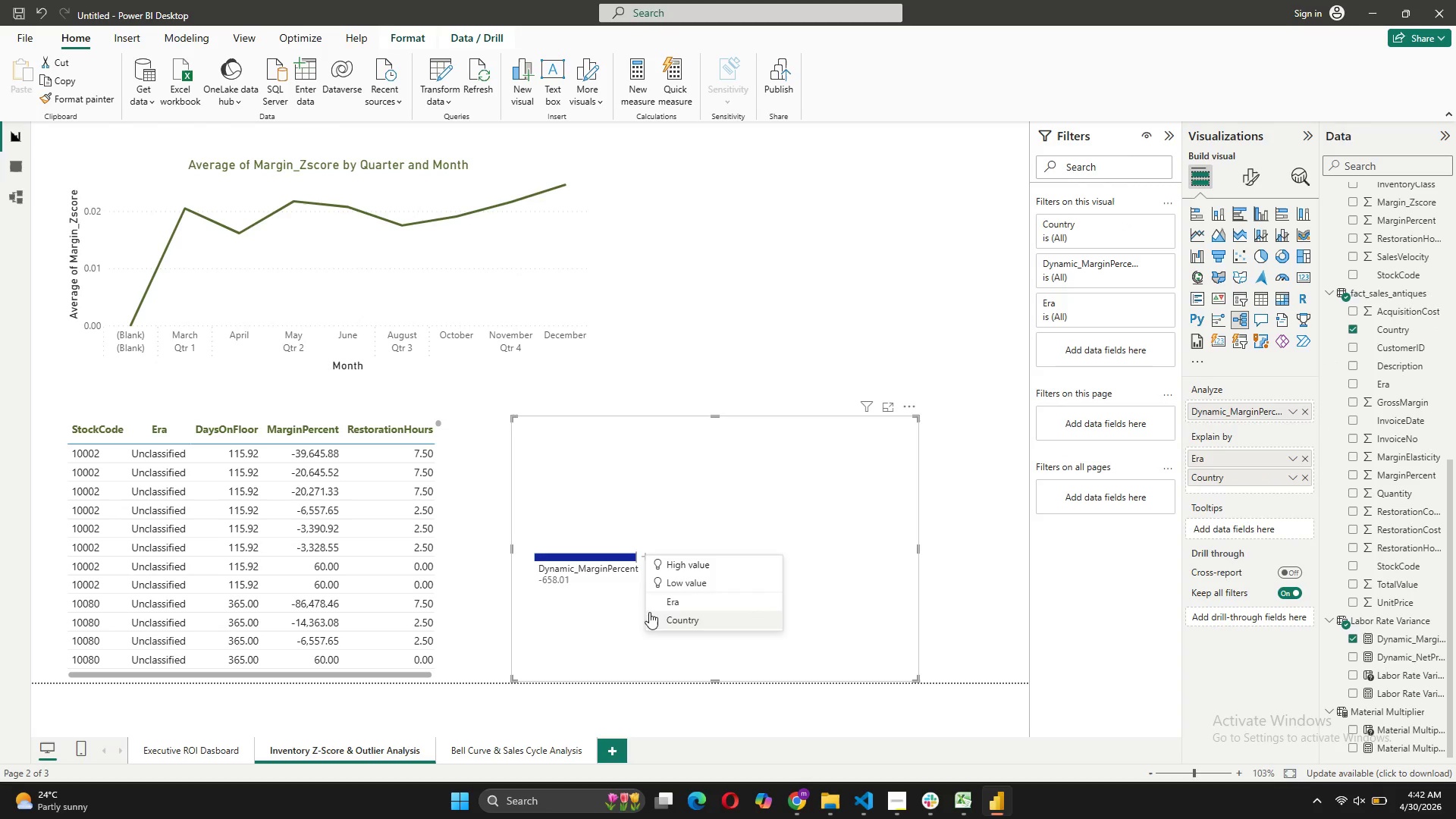 
left_click([661, 601])
 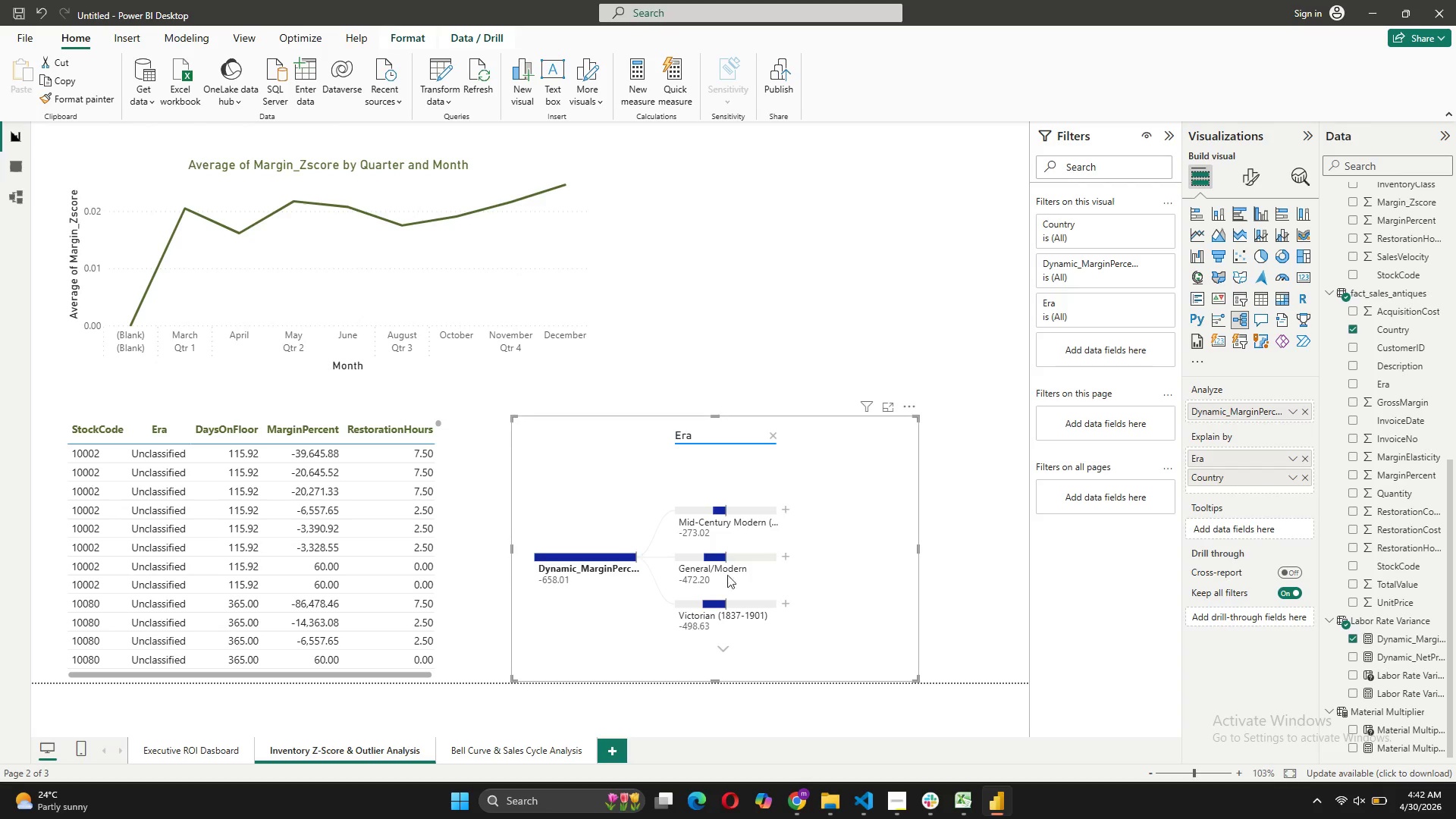 
wait(6.41)
 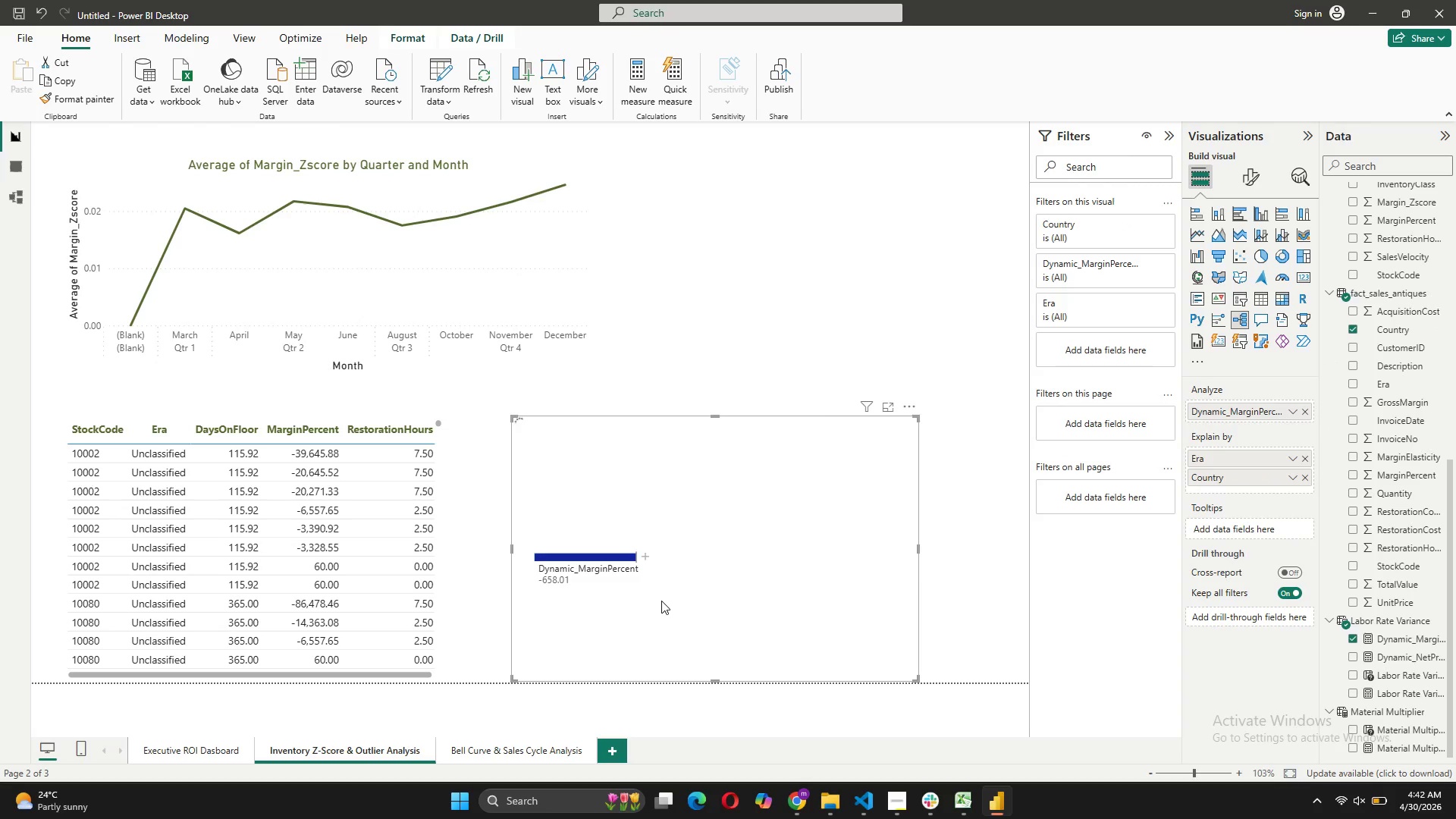 
left_click([725, 653])
 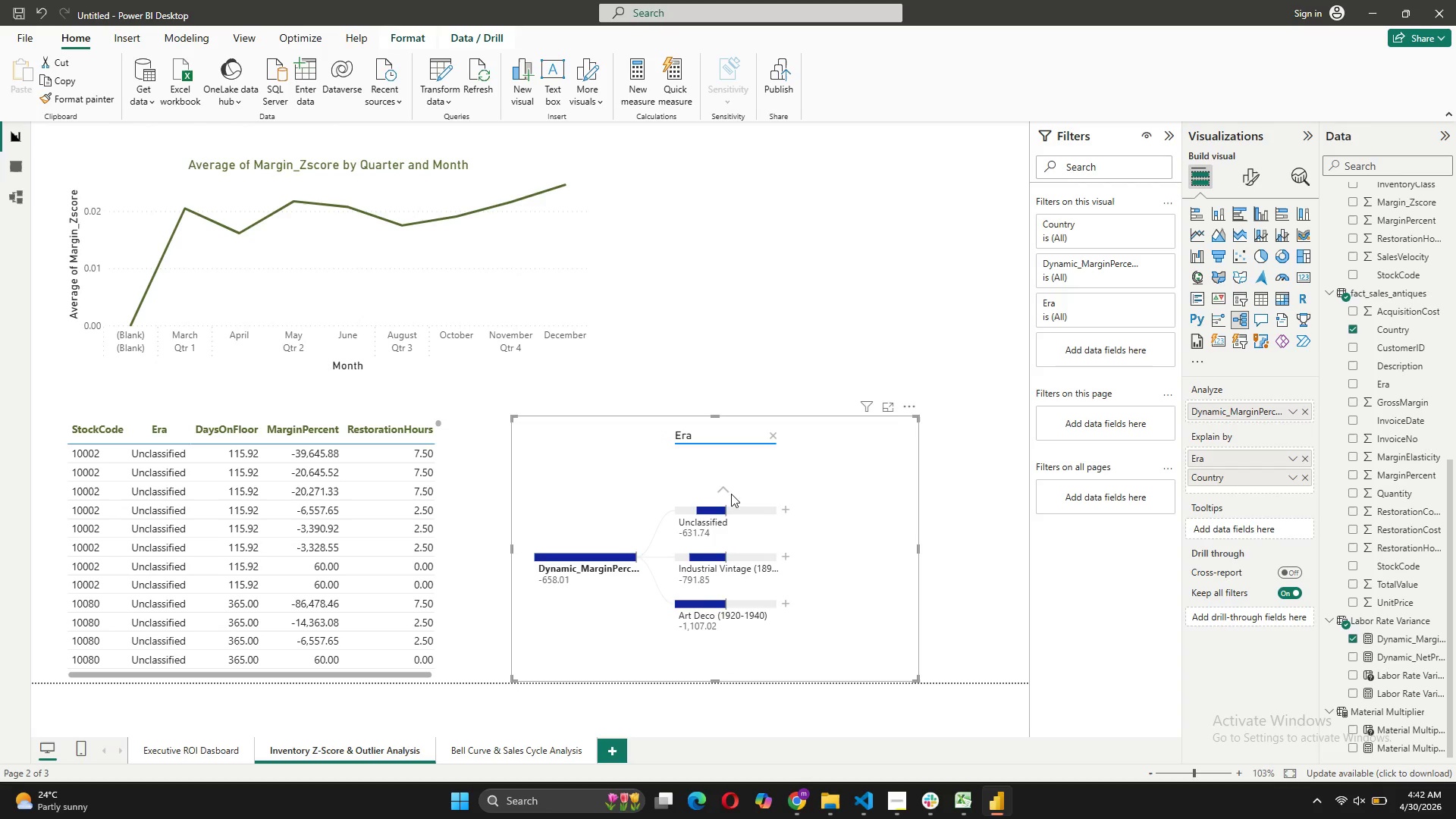 
left_click([722, 486])
 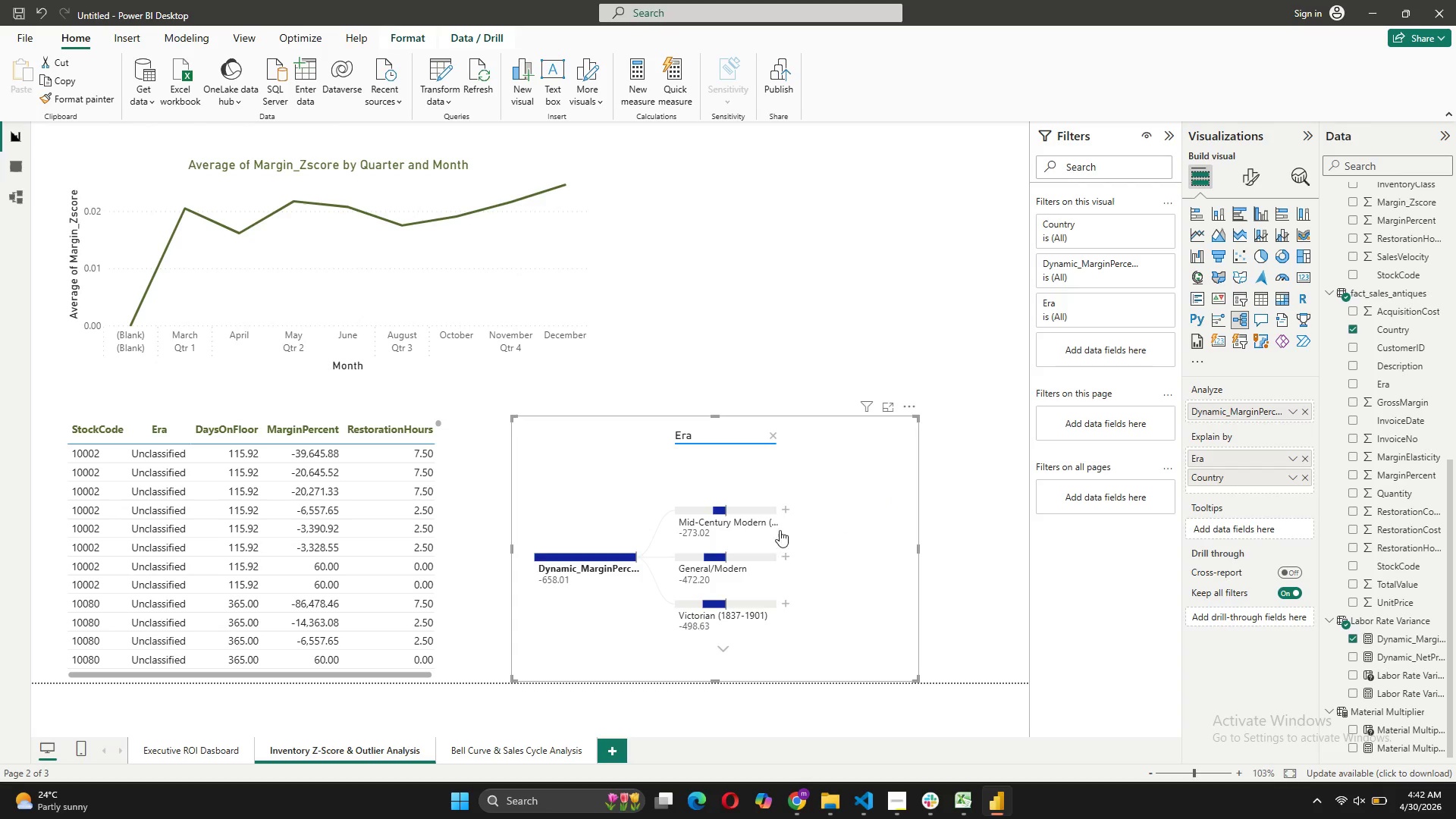 
wait(5.69)
 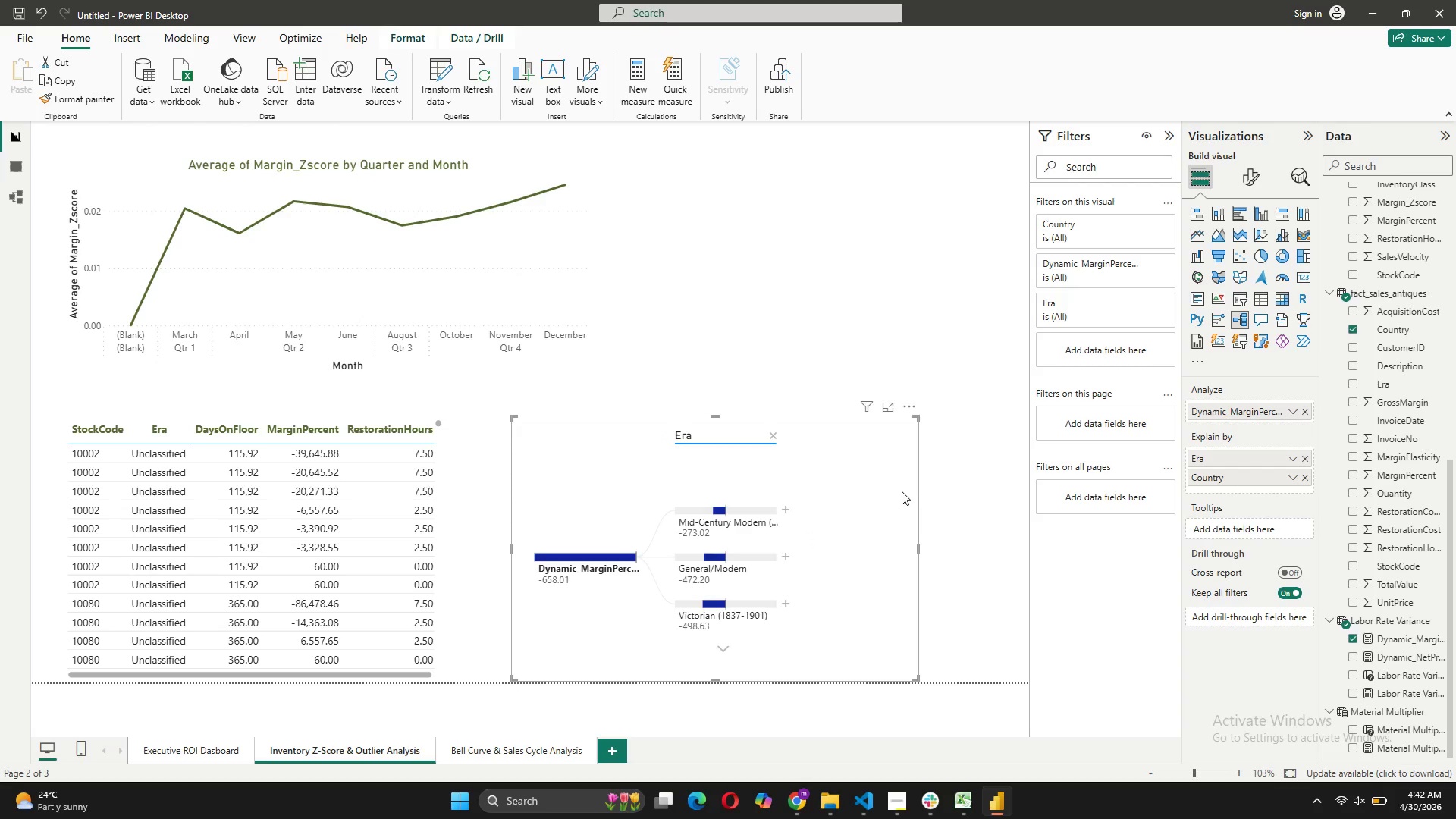 
left_click([785, 512])
 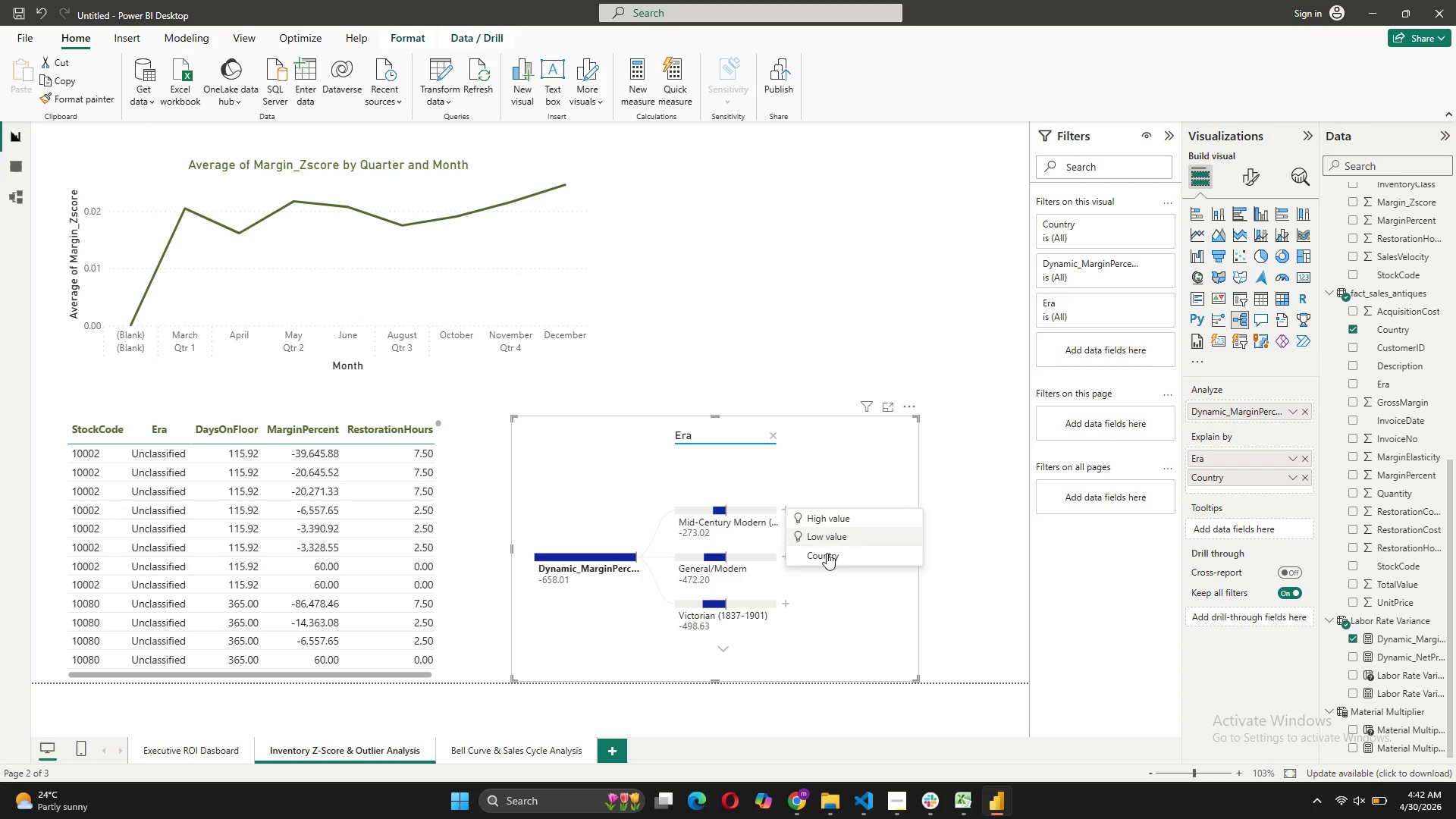 
left_click([827, 558])
 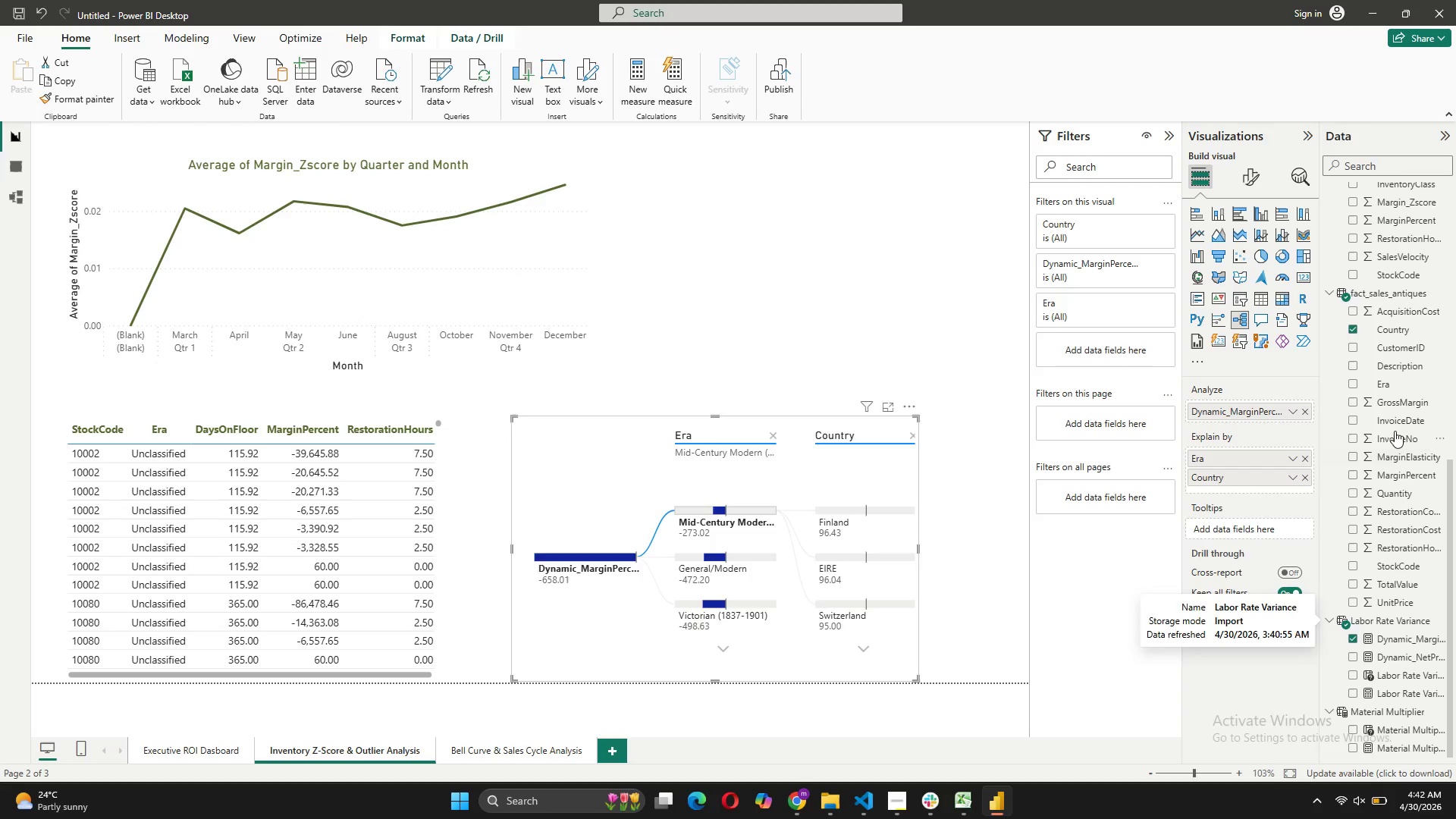 
wait(7.67)
 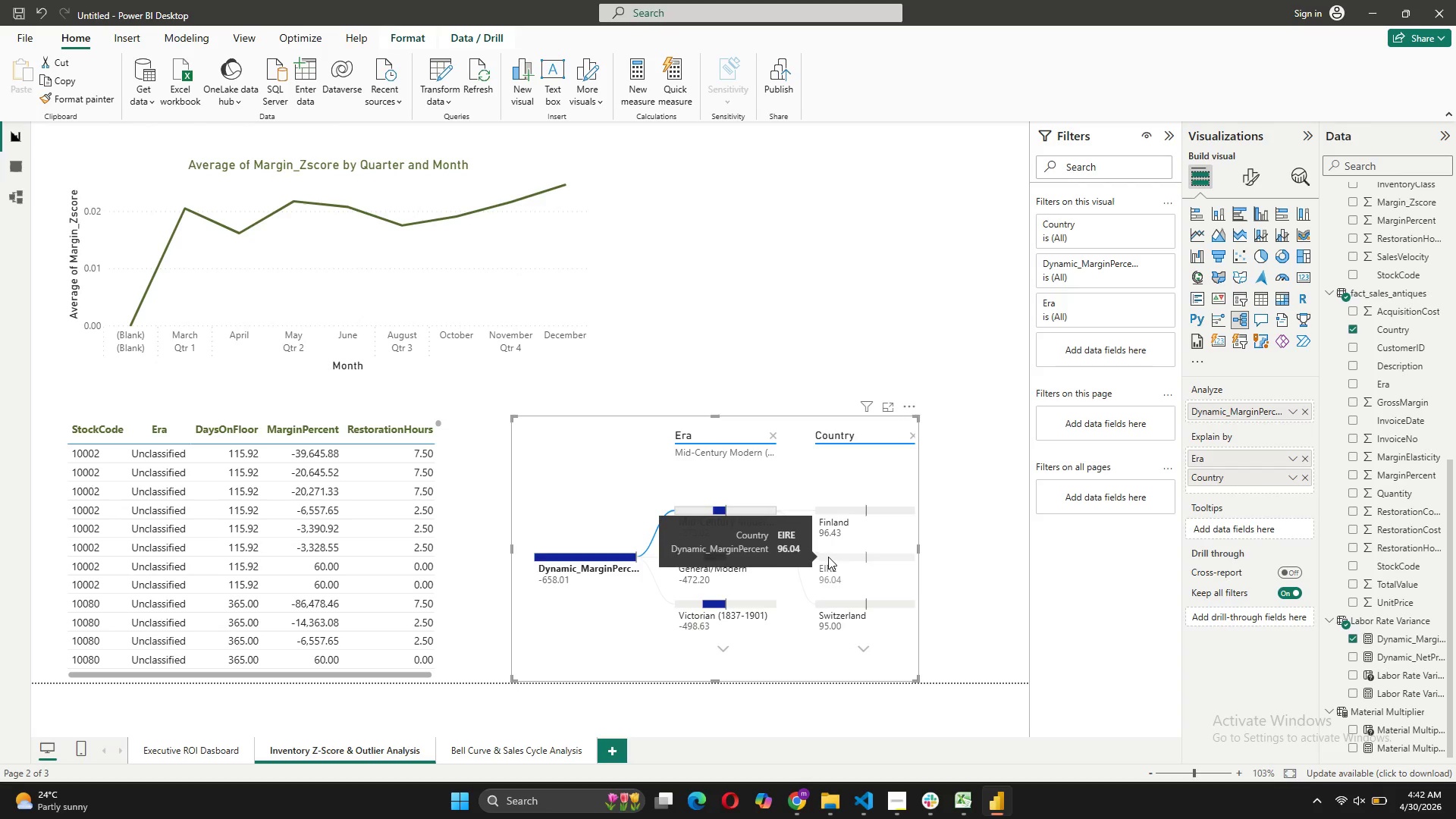 
scroll: coordinate [1408, 632], scroll_direction: up, amount: 2.0
 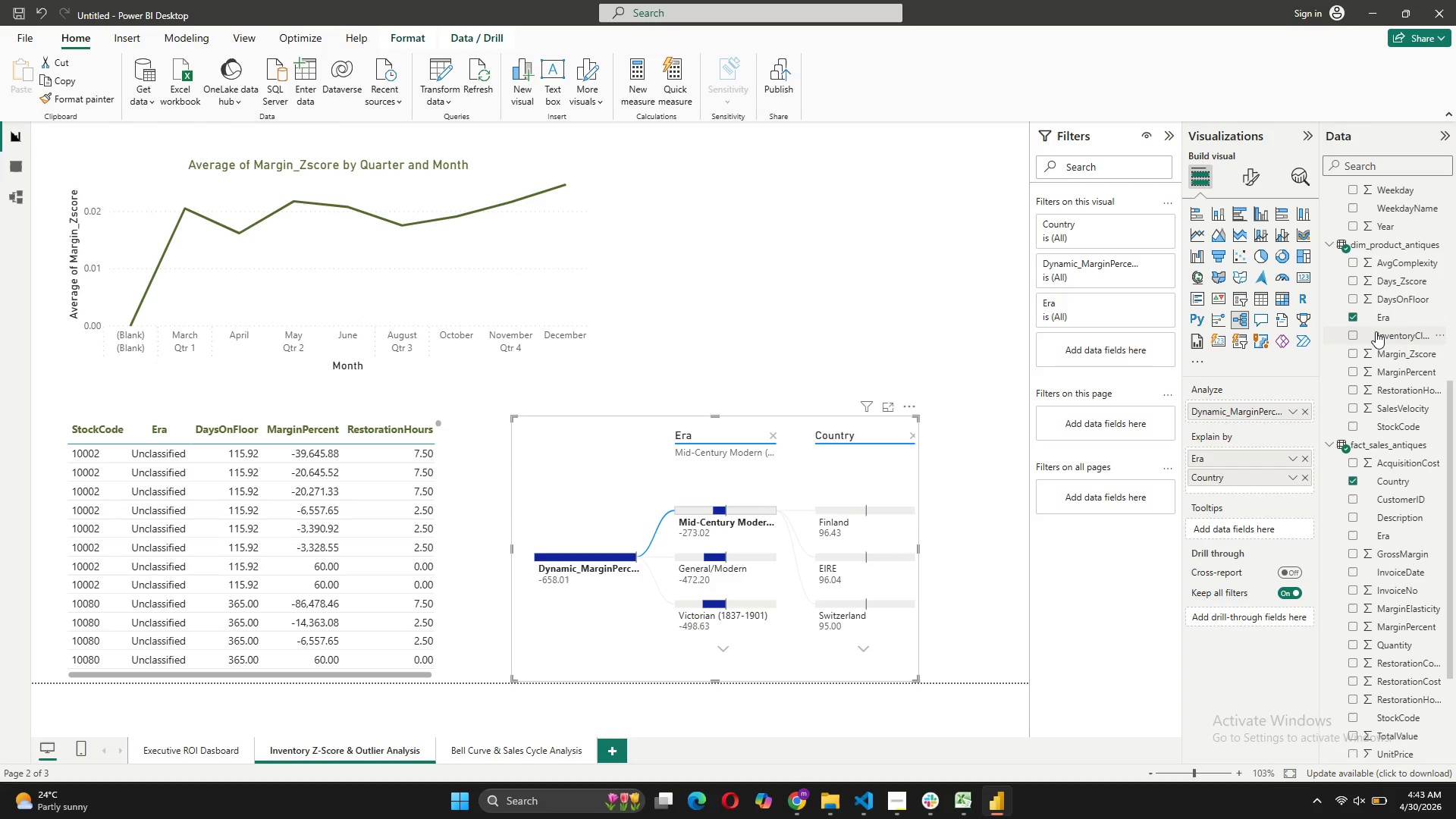 
left_click_drag(start_coordinate=[1376, 331], to_coordinate=[1244, 482])
 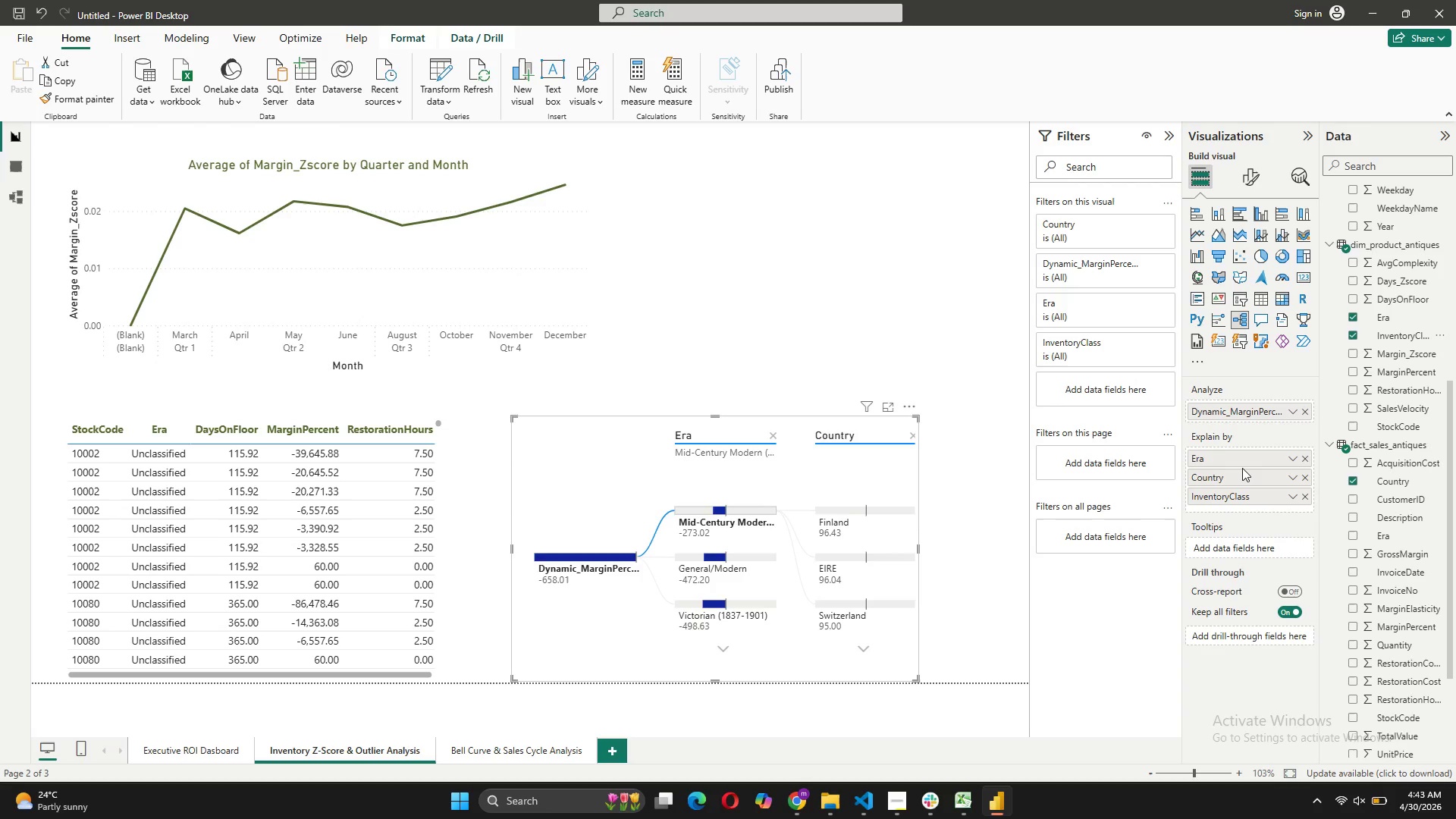 
wait(8.97)
 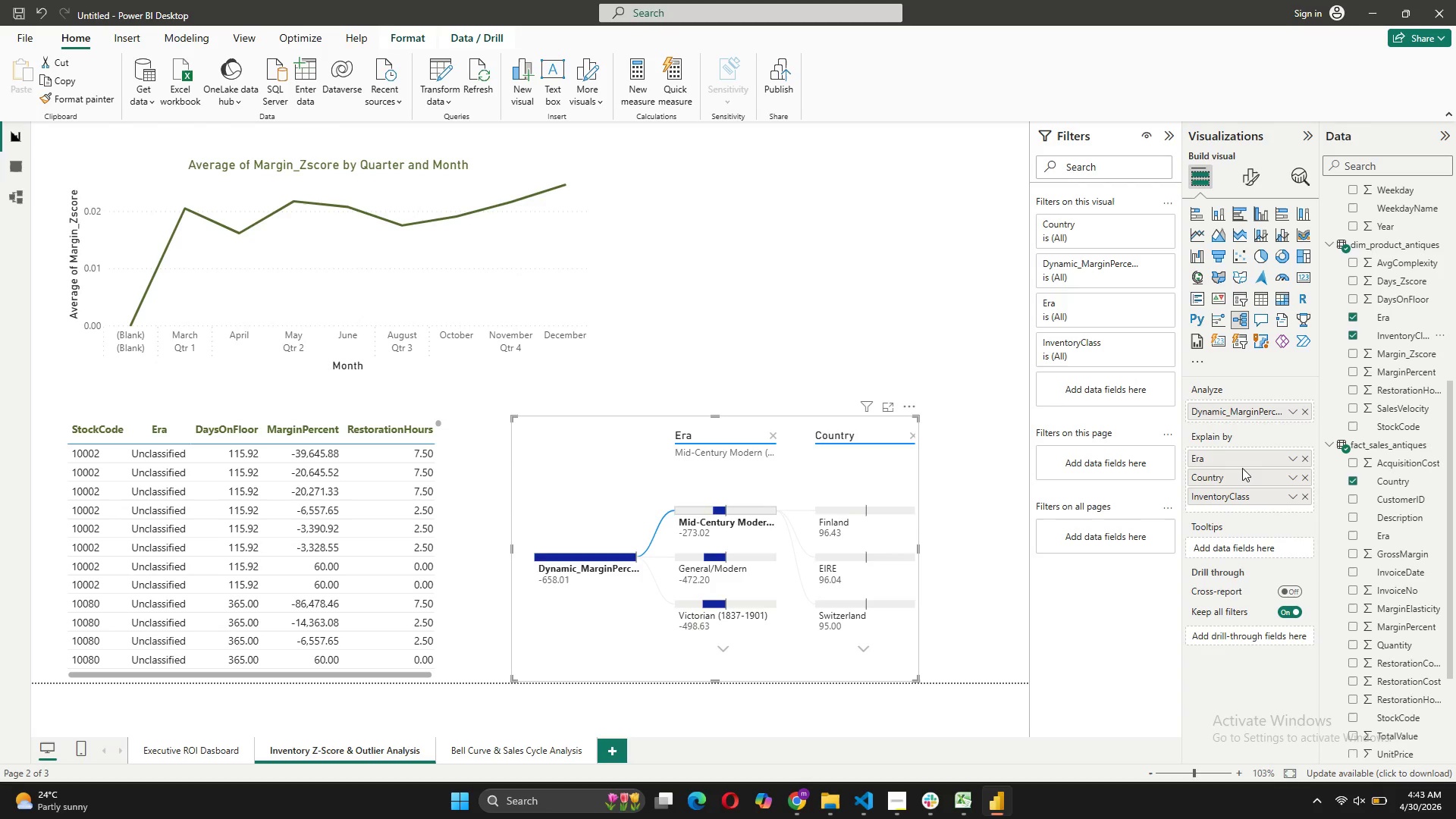 
left_click_drag(start_coordinate=[1383, 713], to_coordinate=[1240, 506])
 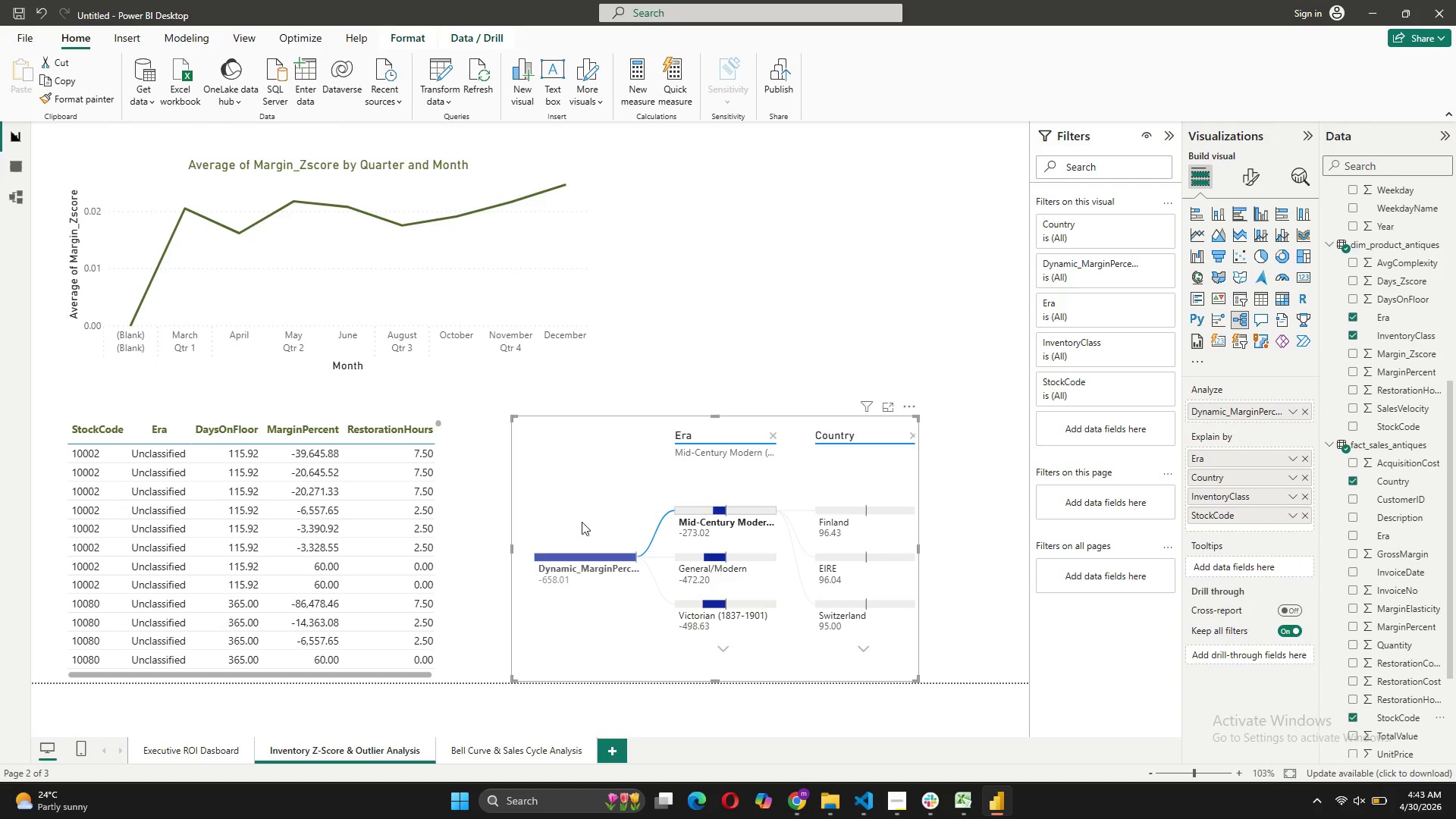 
left_click_drag(start_coordinate=[579, 459], to_coordinate=[512, 463])
 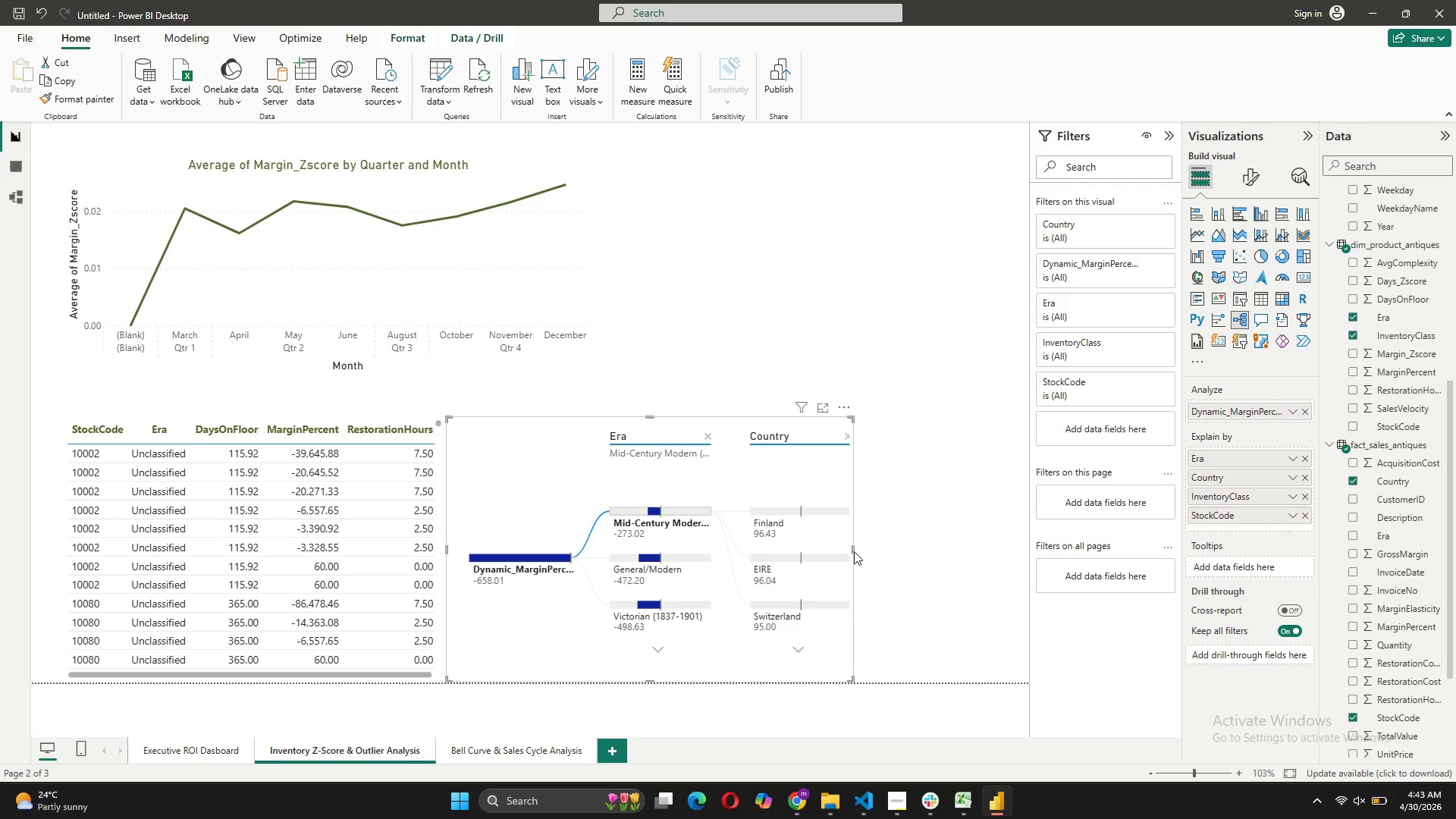 
left_click_drag(start_coordinate=[852, 551], to_coordinate=[1035, 556])
 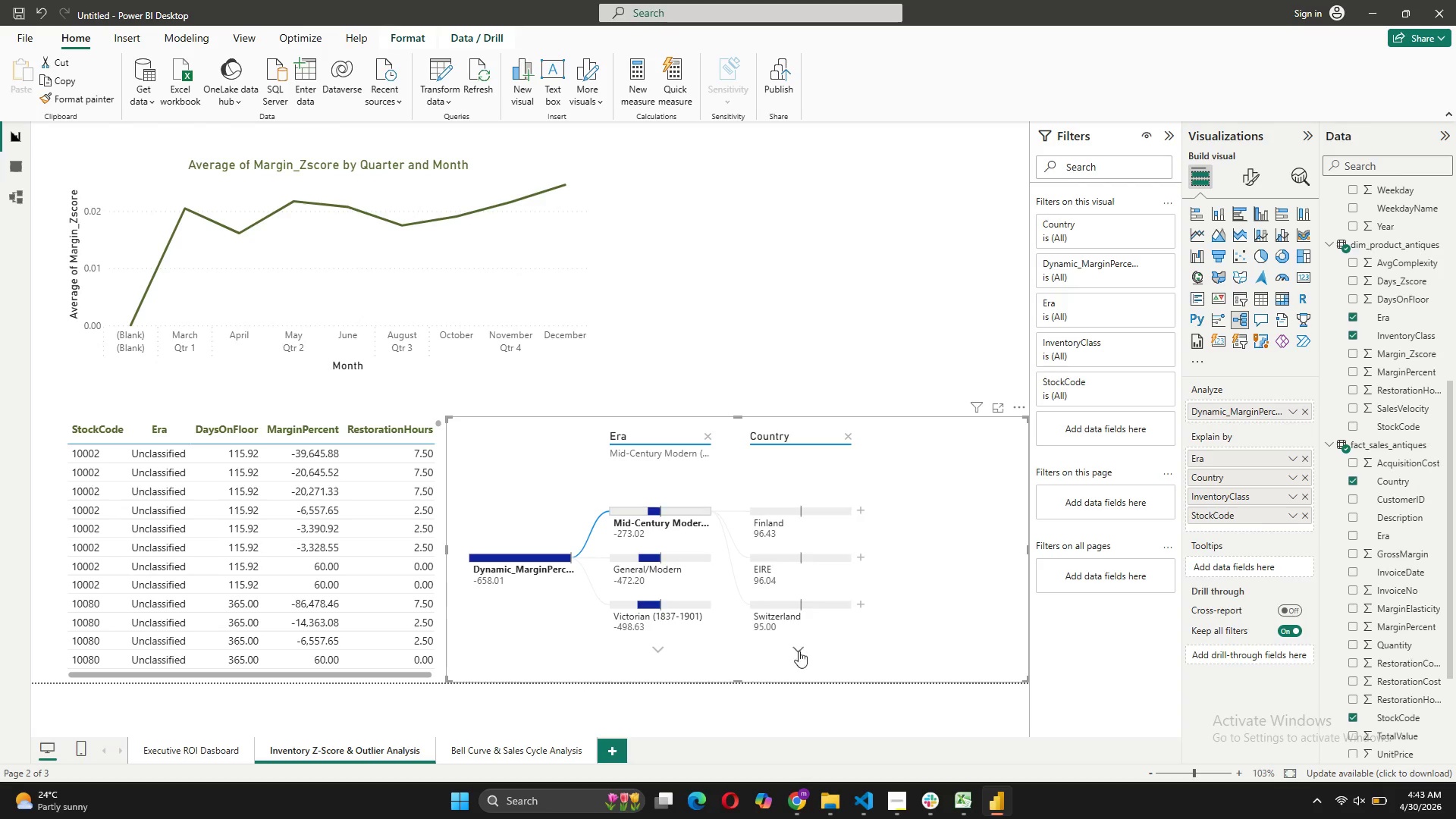 
left_click([800, 651])
 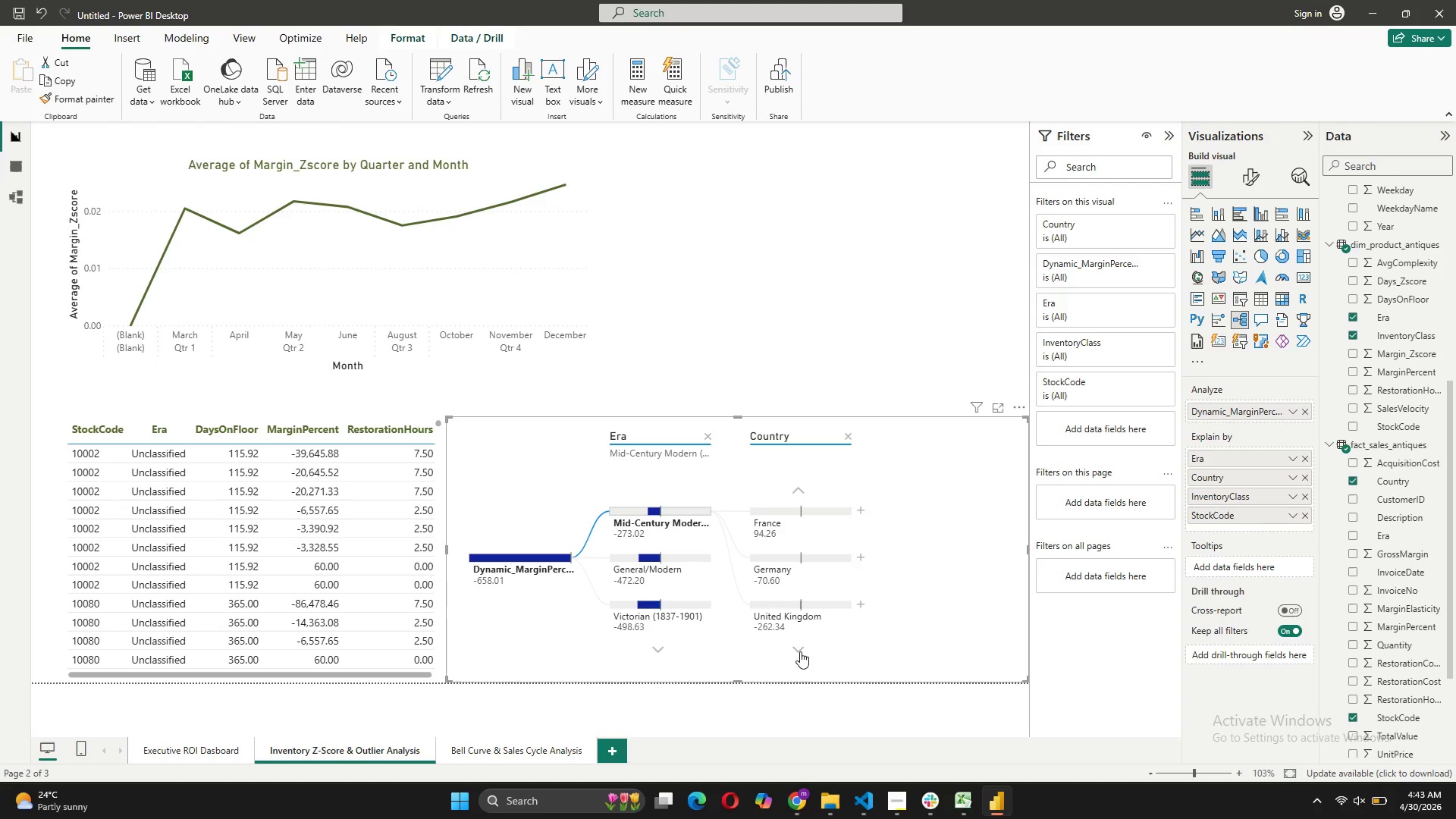 
left_click([800, 651])
 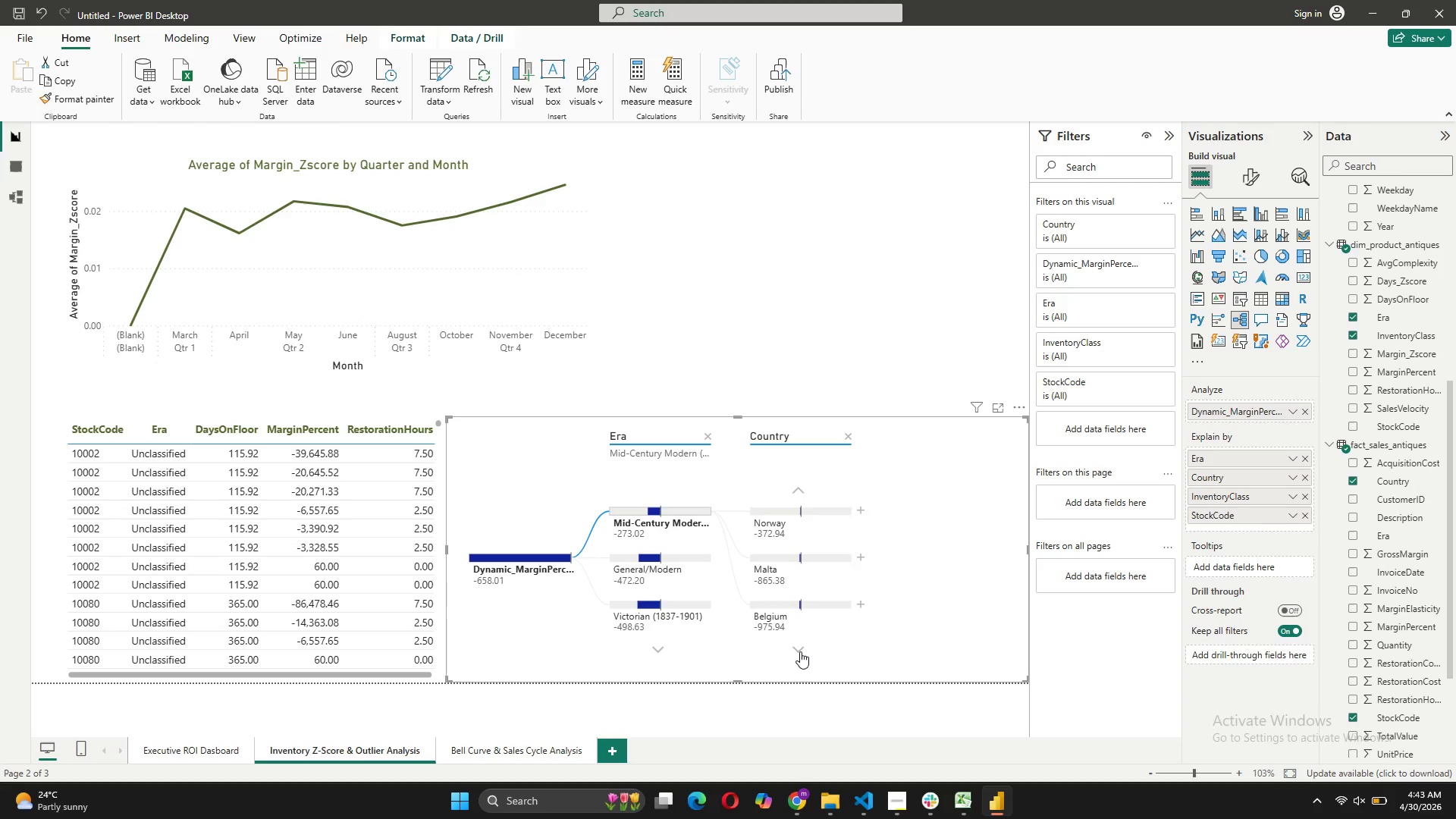 
left_click([800, 651])
 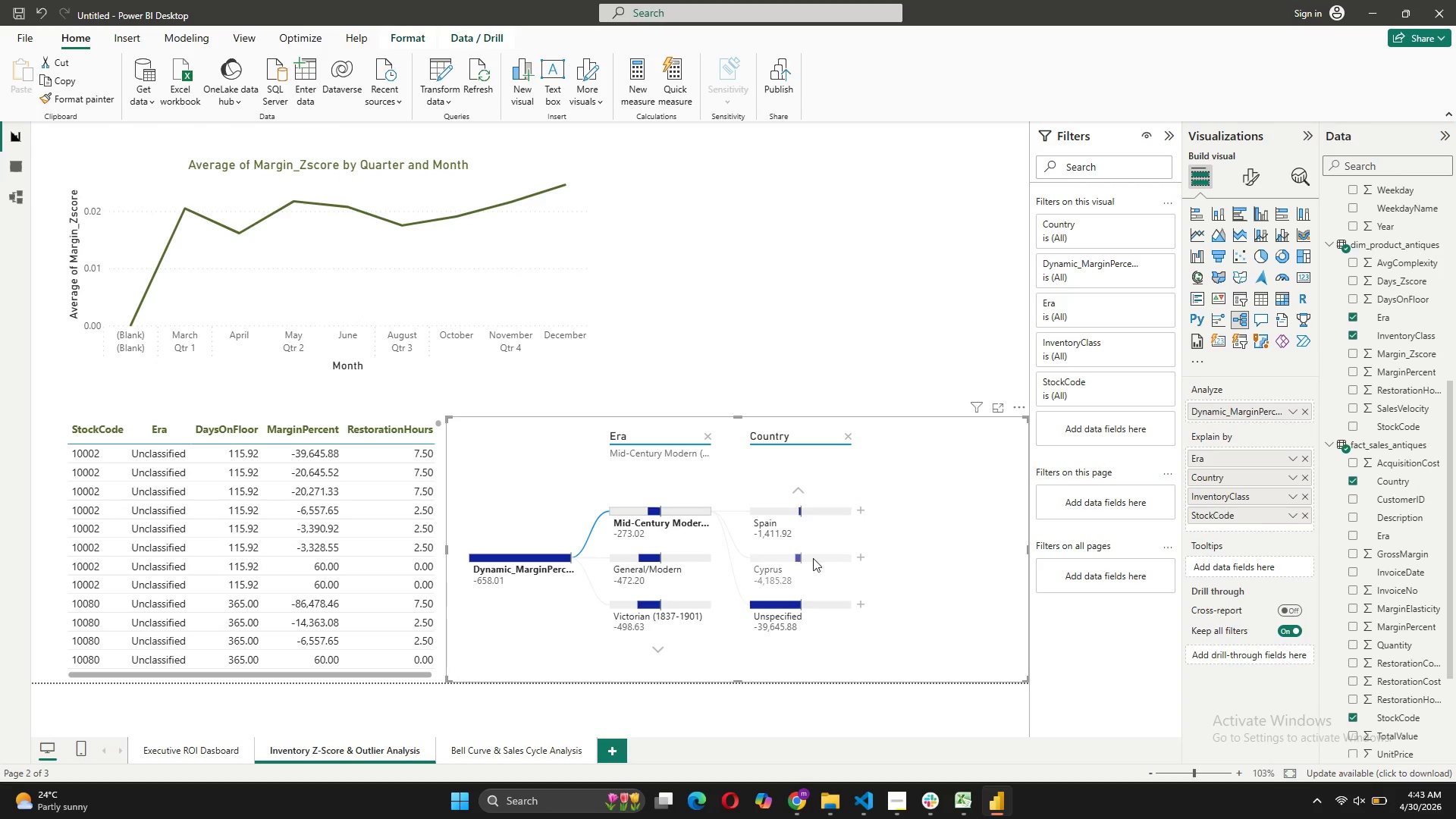 
left_click([862, 557])
 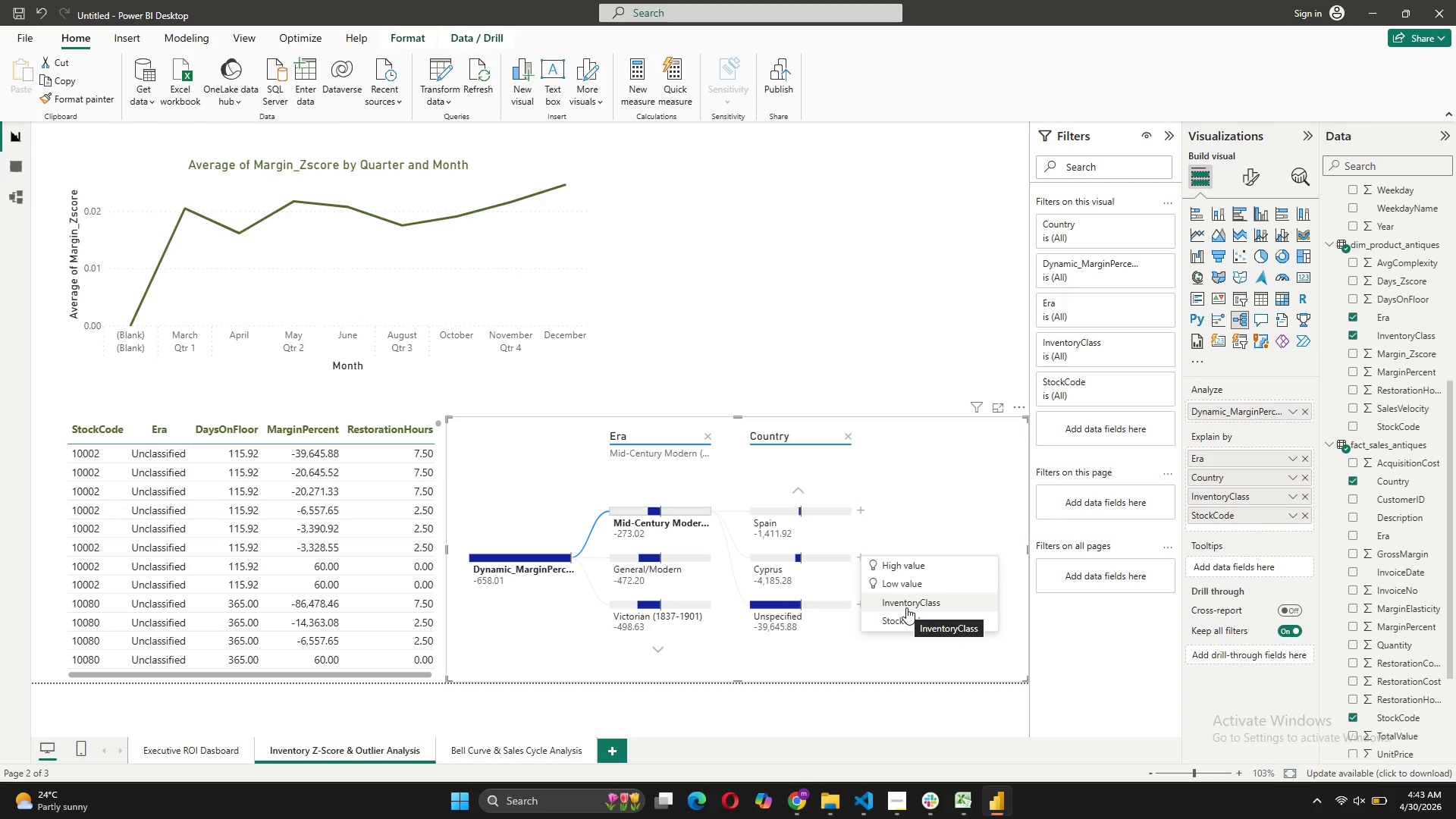 
left_click([906, 607])
 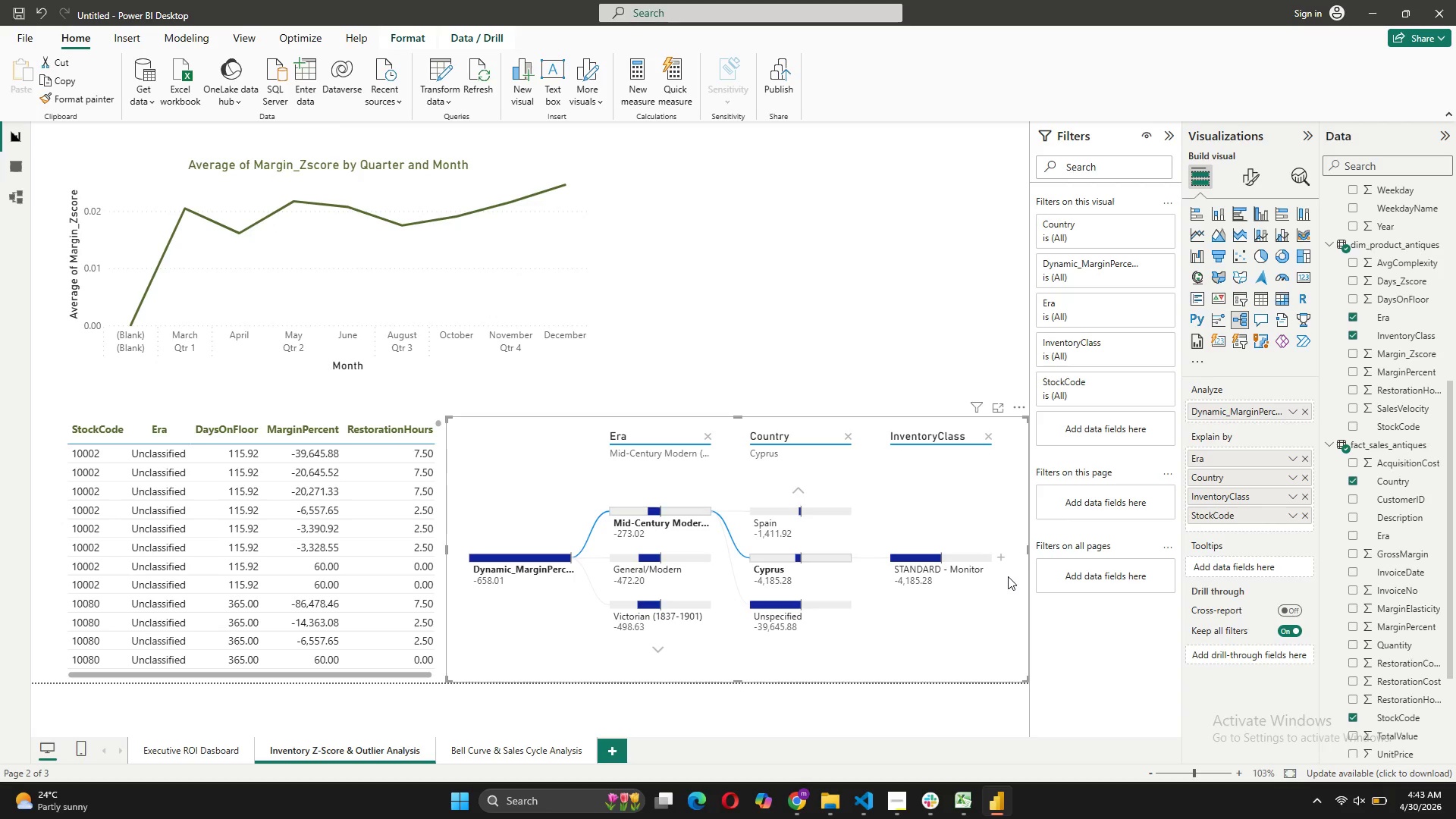 
left_click([1001, 559])
 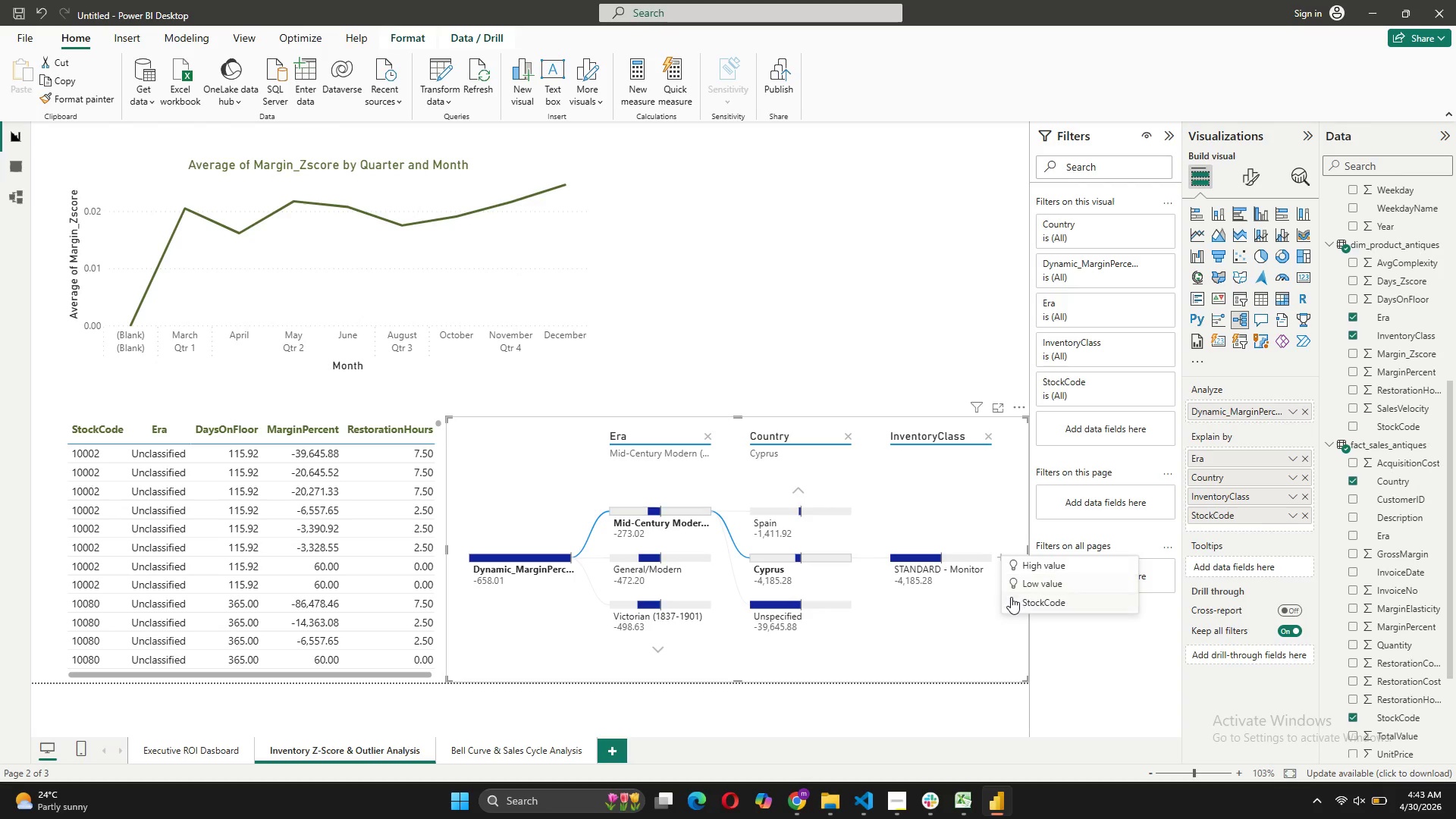 
left_click([1012, 598])
 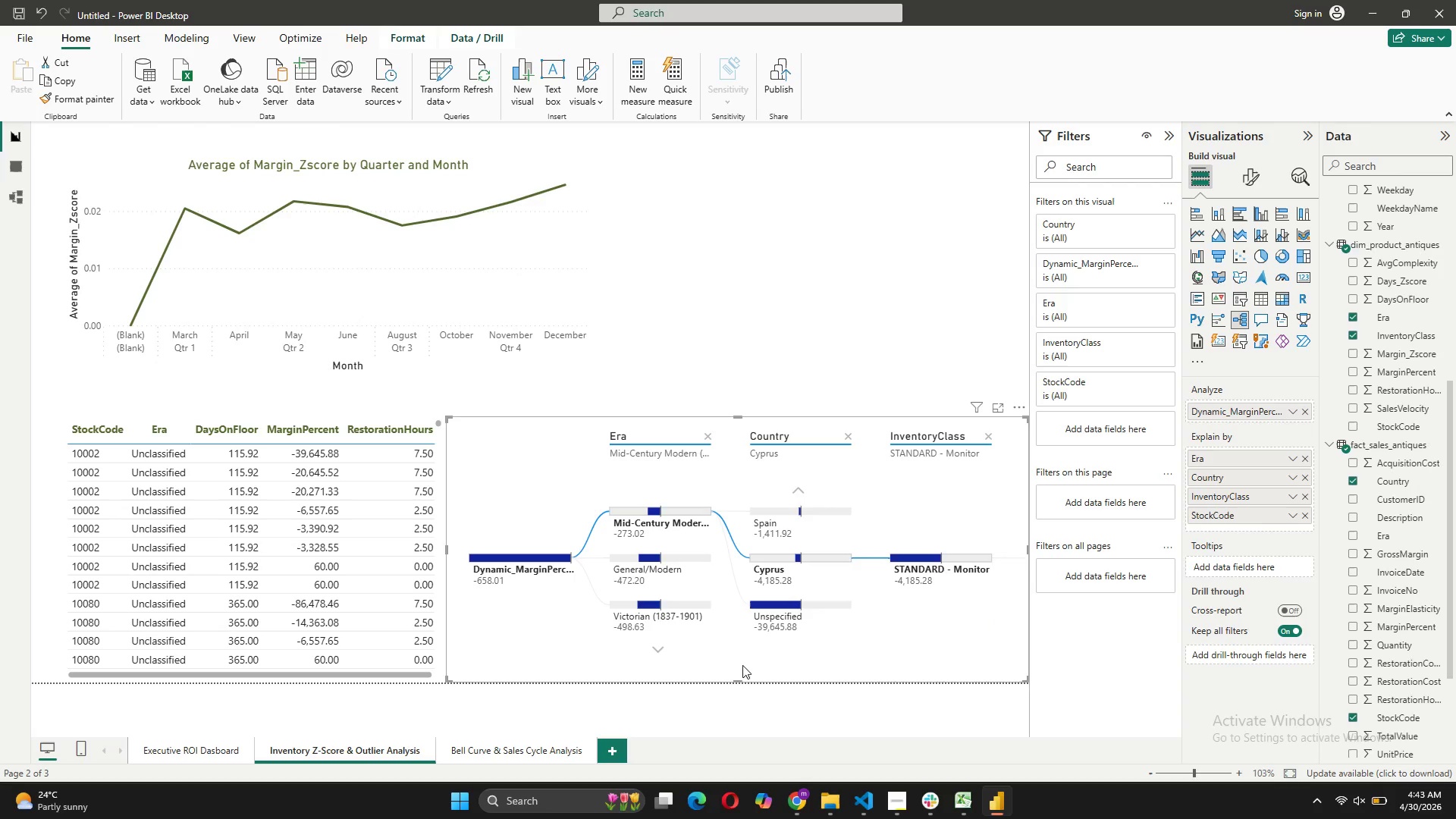 
wait(6.7)
 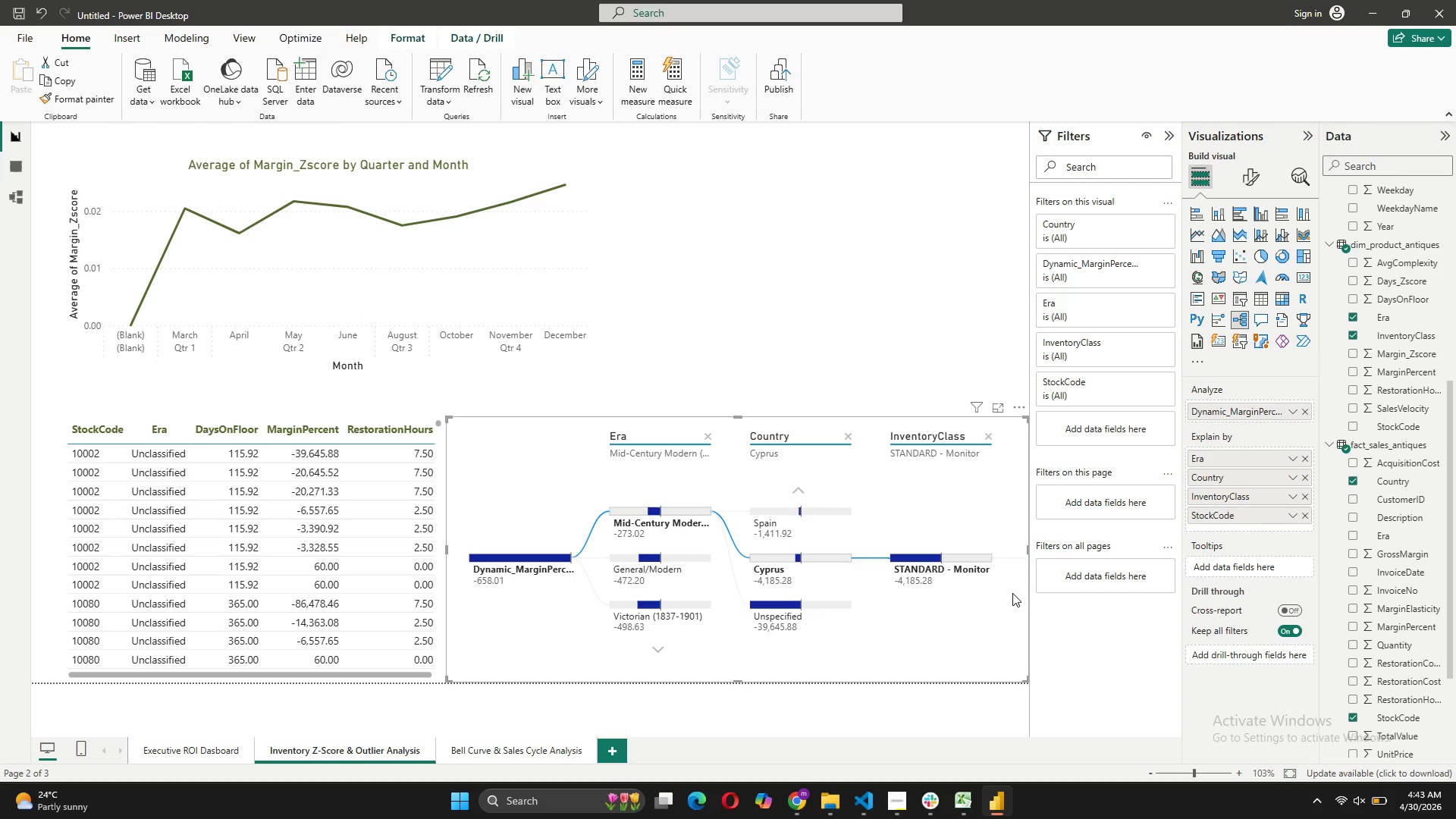 
left_click_drag(start_coordinate=[956, 634], to_coordinate=[963, 636])
 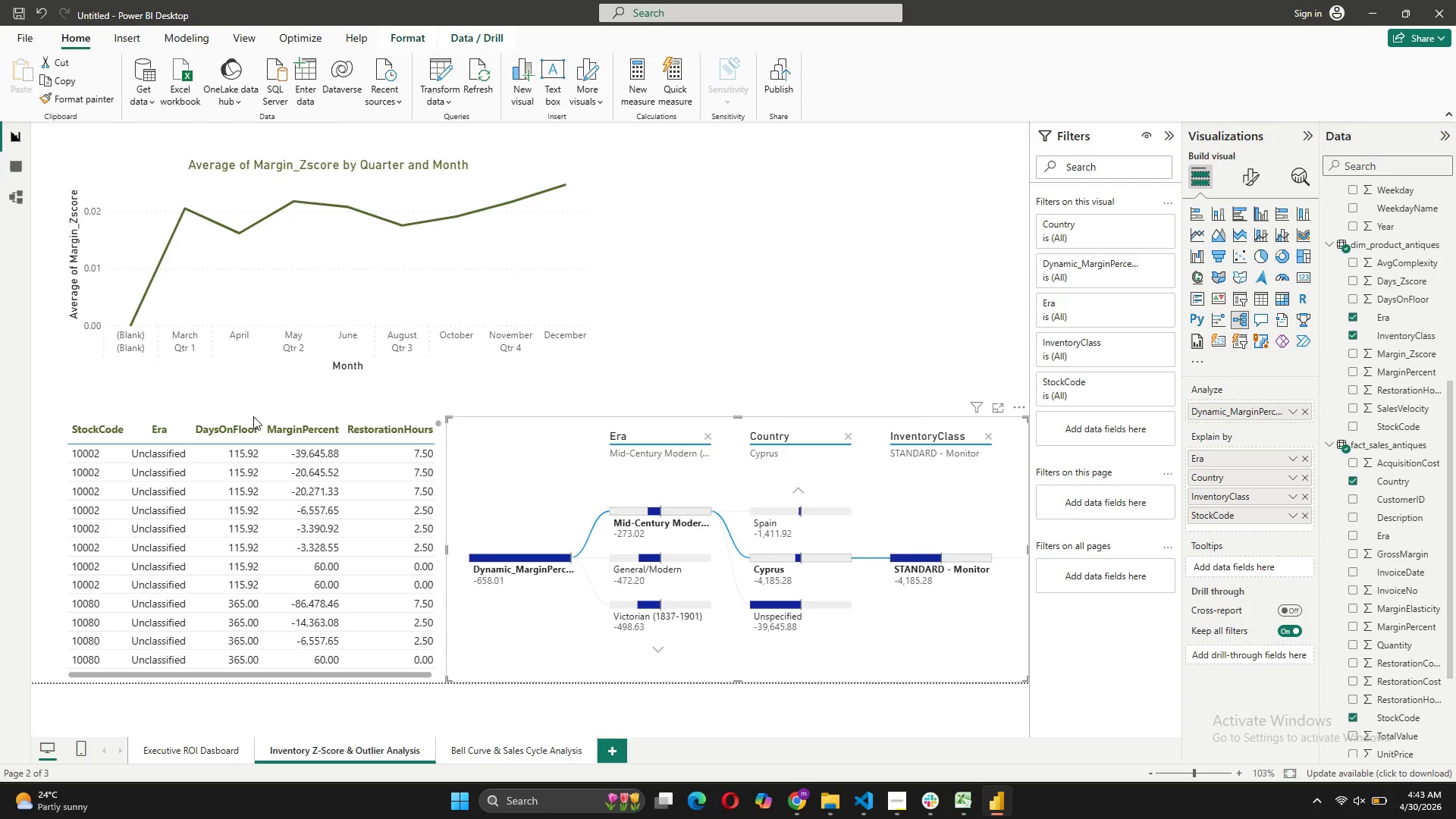 
left_click_drag(start_coordinate=[258, 419], to_coordinate=[803, 139])
 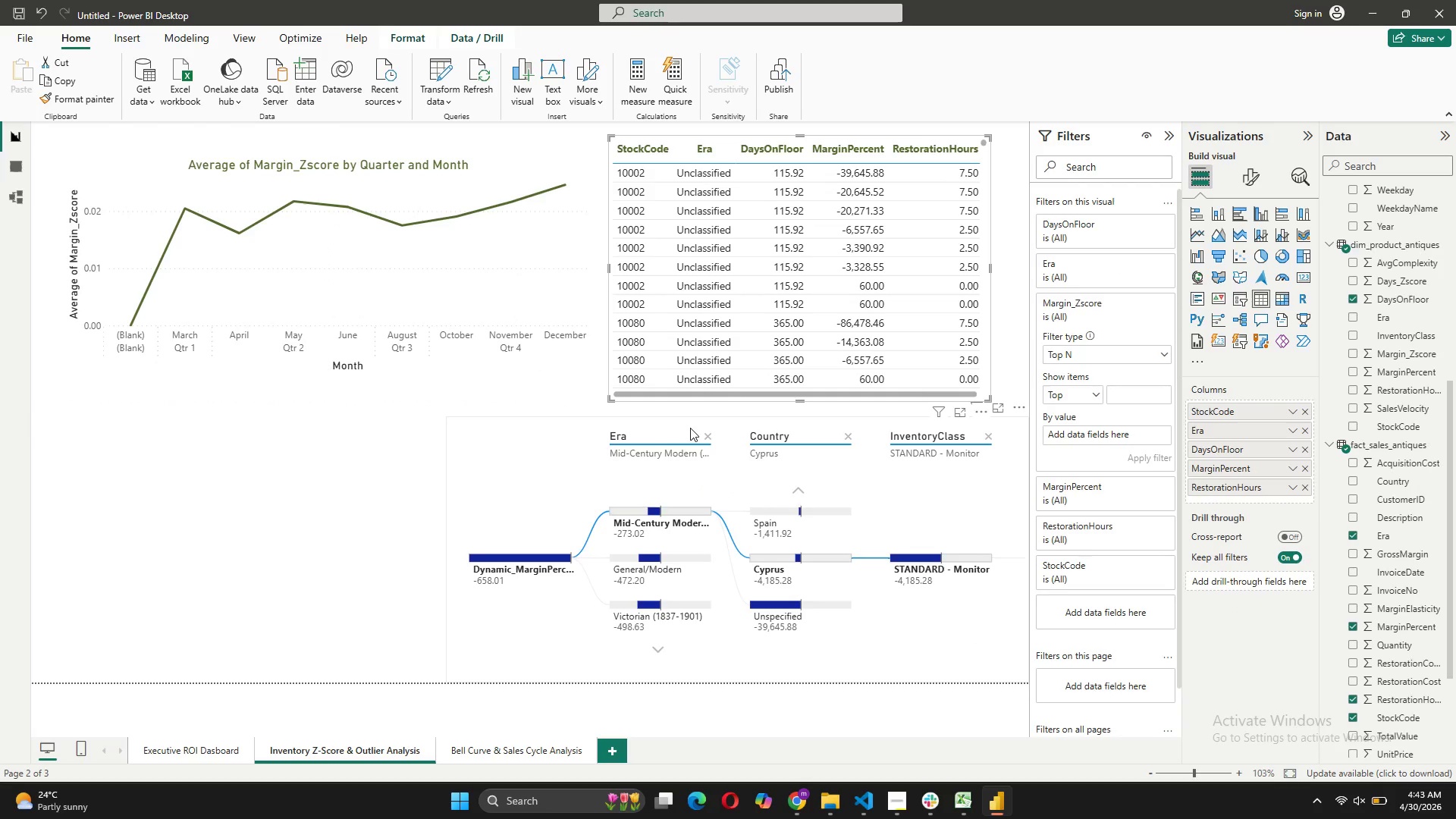 
left_click_drag(start_coordinate=[691, 428], to_coordinate=[304, 446])
 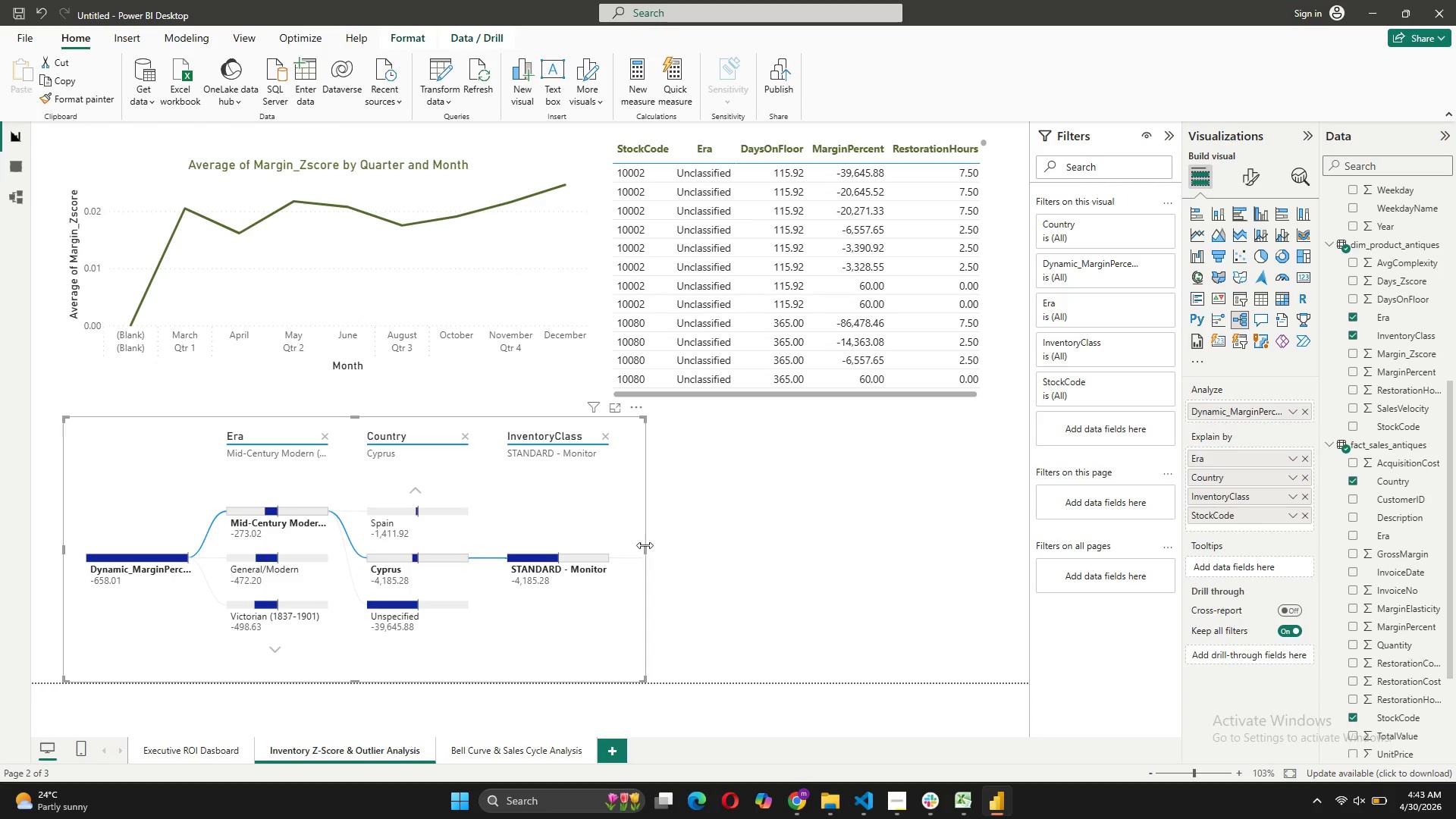 
left_click_drag(start_coordinate=[645, 545], to_coordinate=[801, 550])
 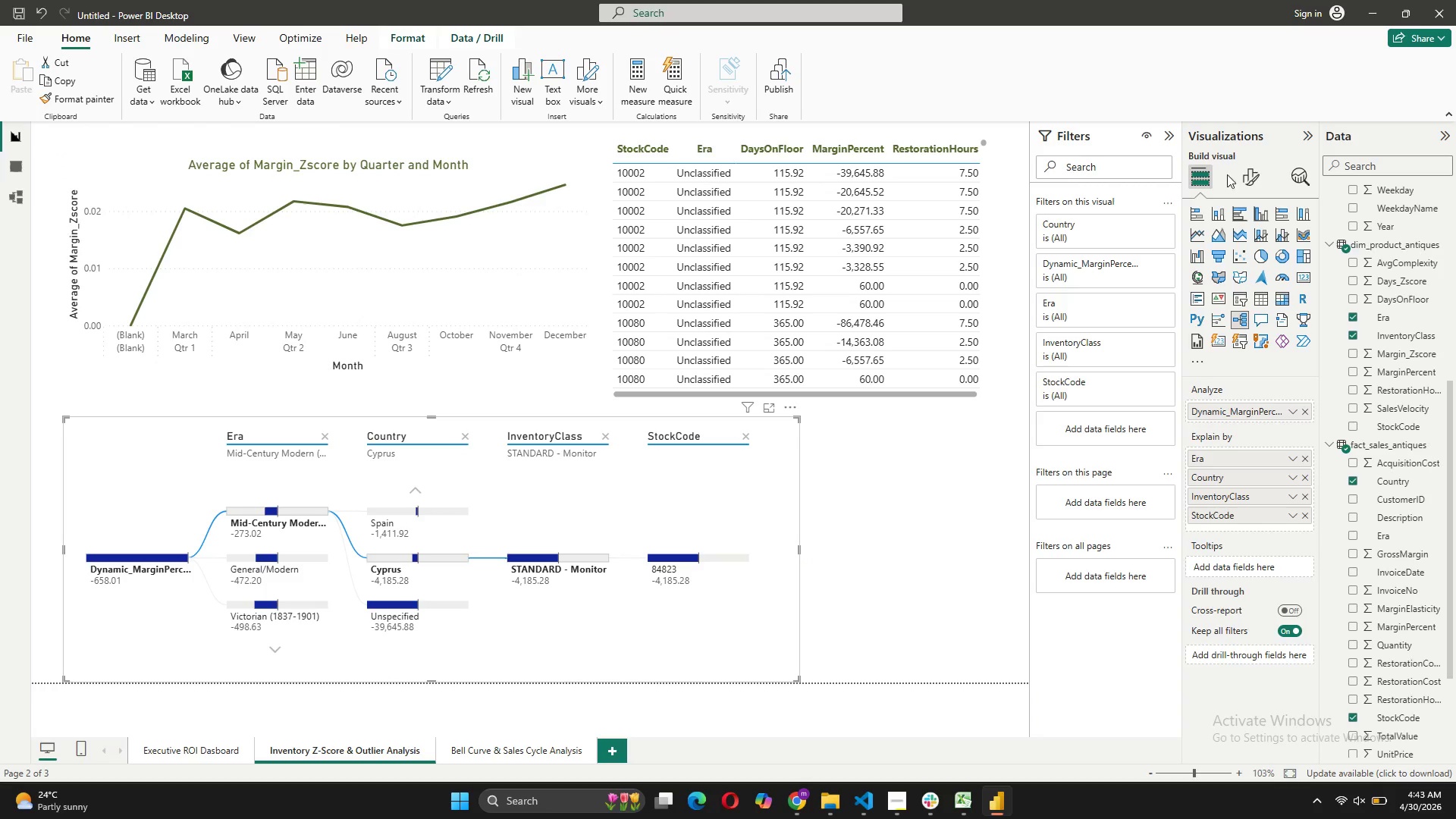 
left_click([1241, 175])
 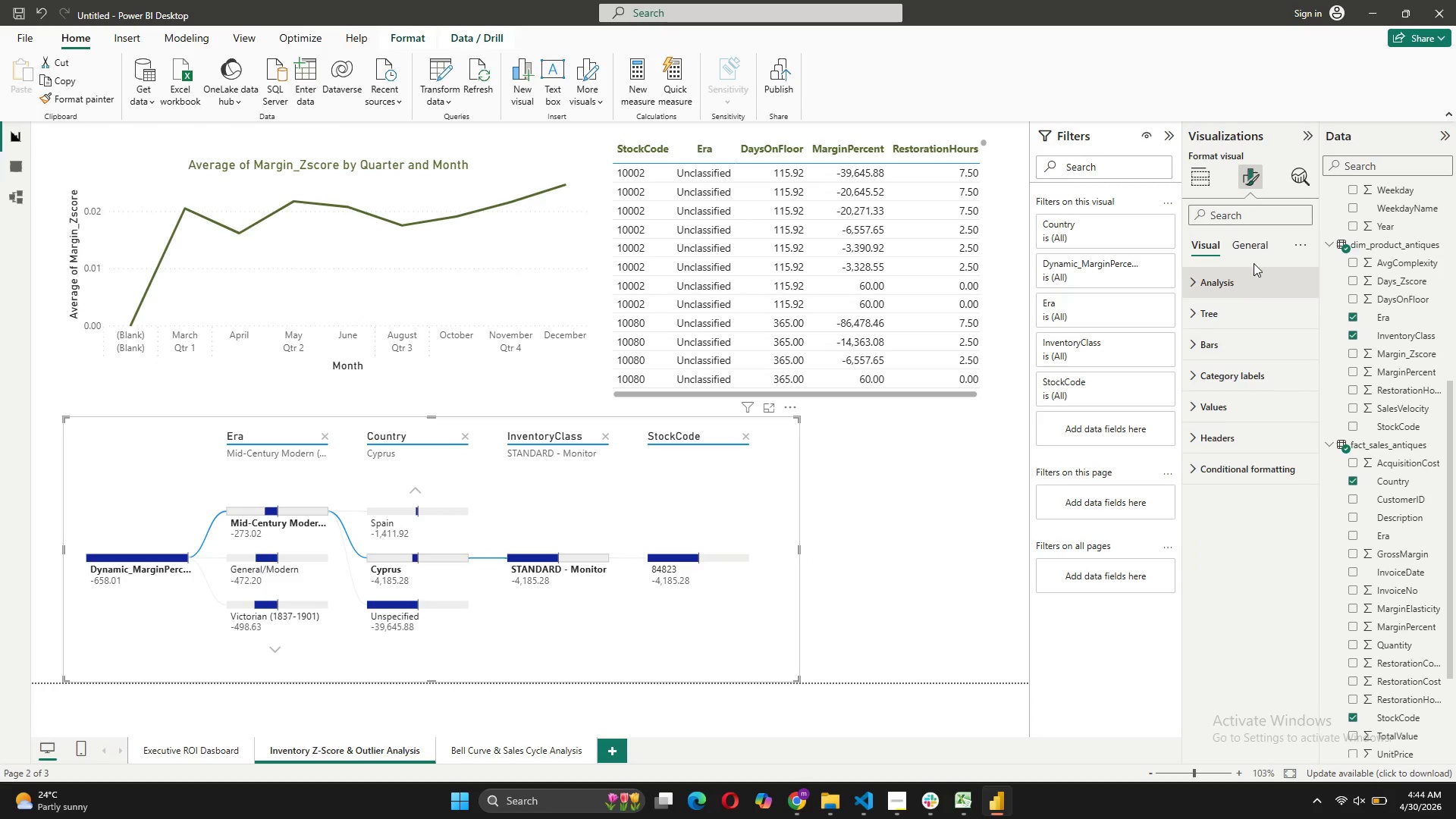 
left_click([1259, 250])
 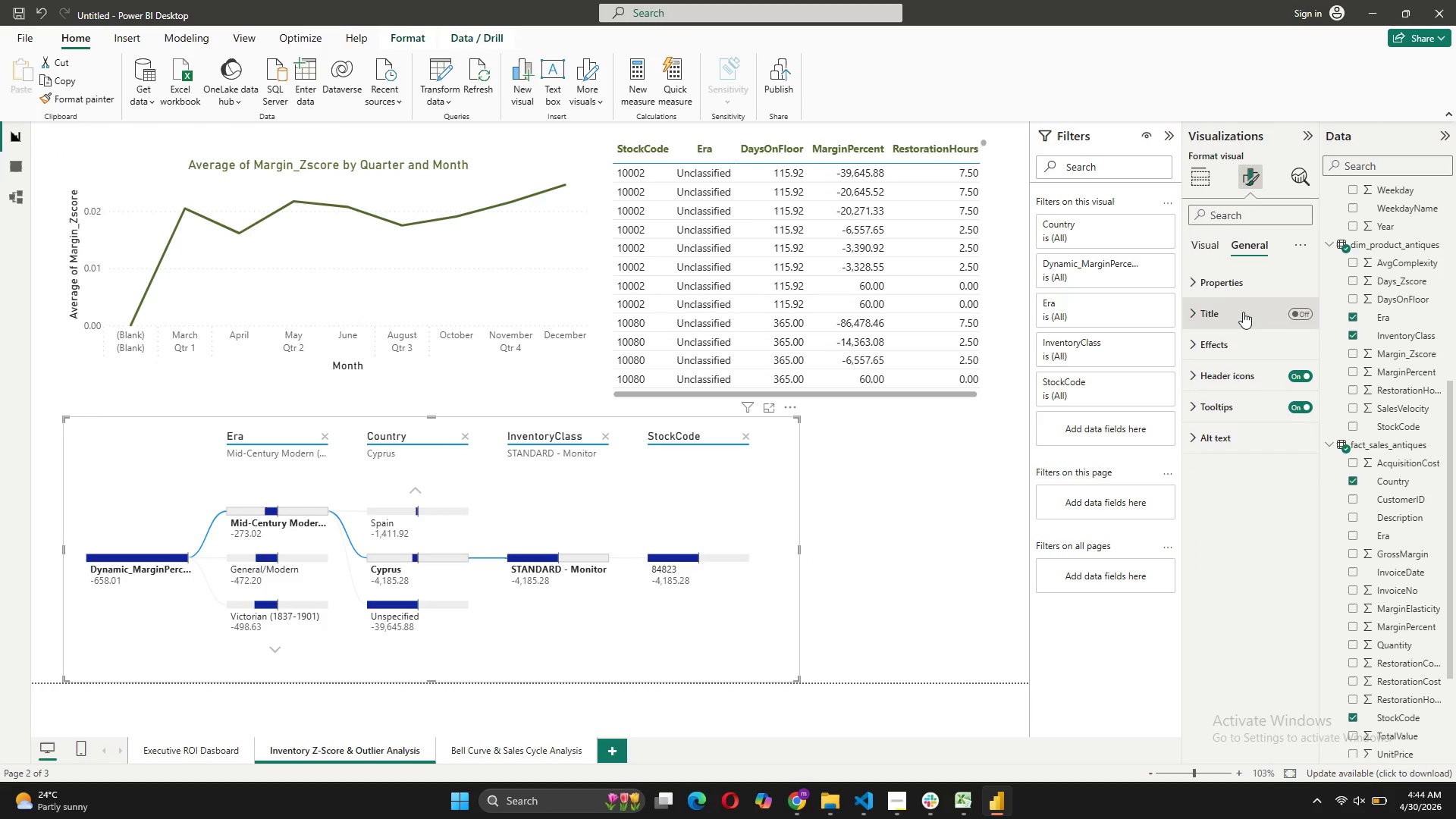 
left_click([1243, 312])
 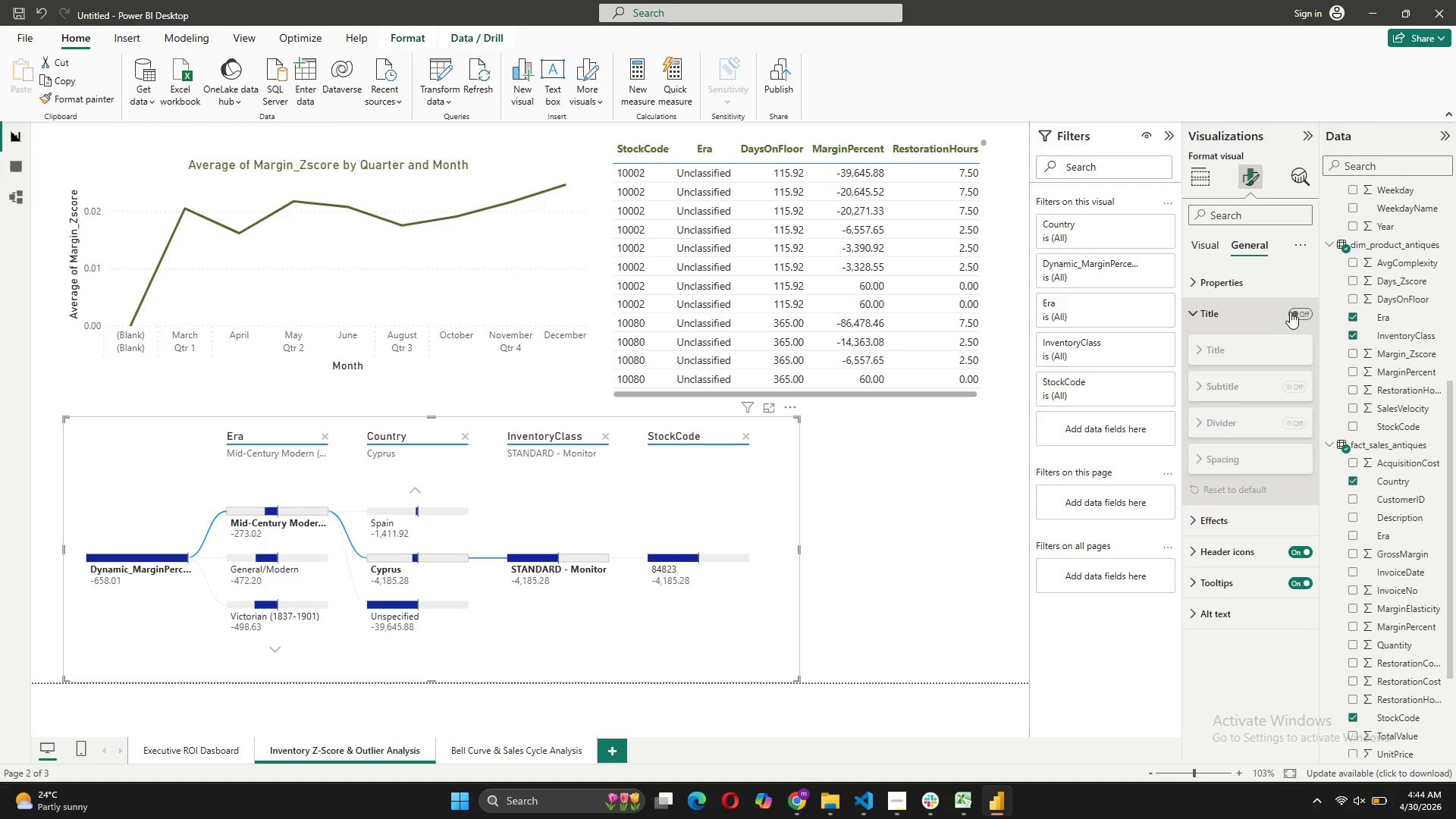 
left_click([1291, 312])
 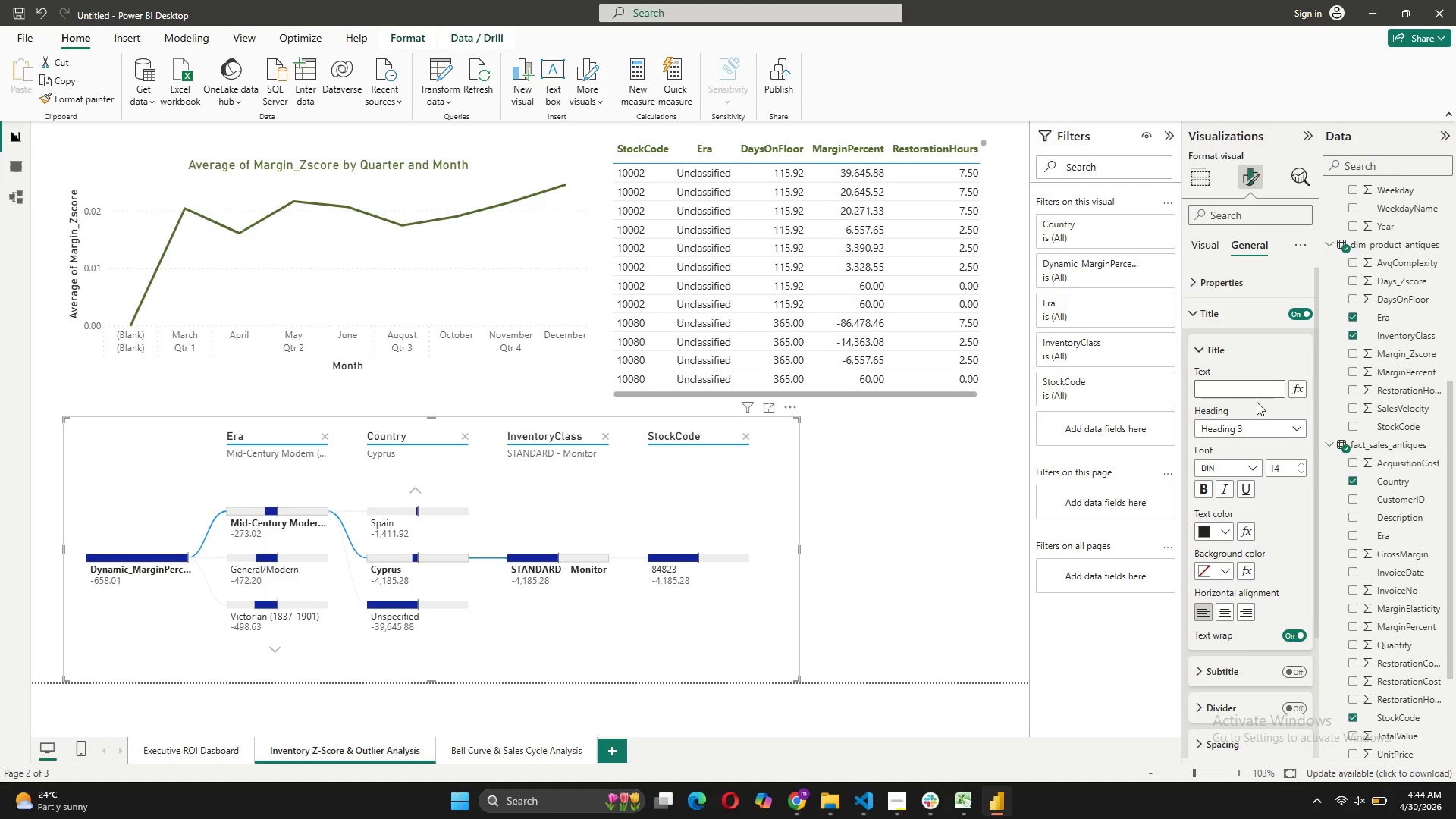 
left_click([1228, 386])
 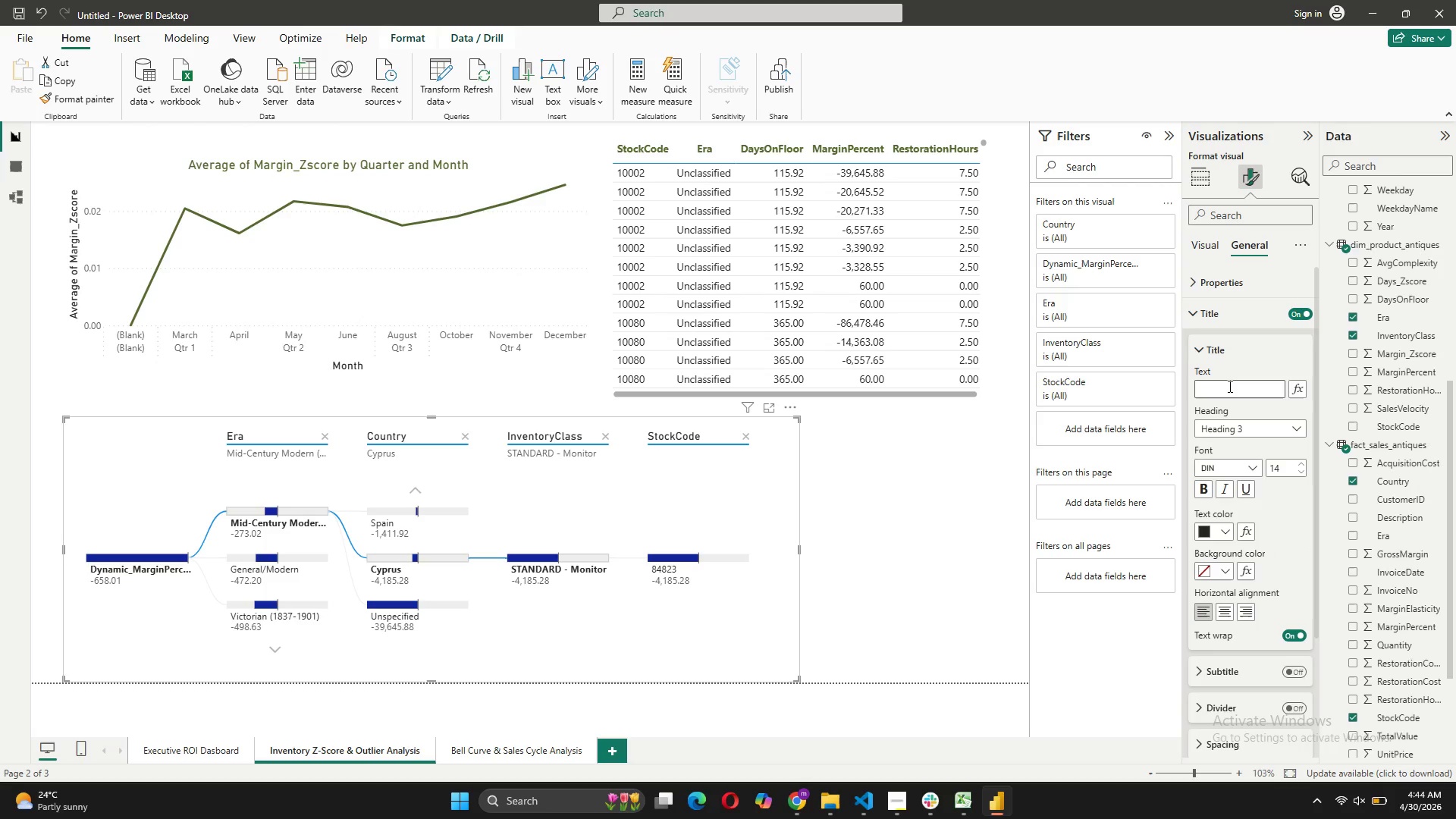 
type(Profit Margin breakdown)
 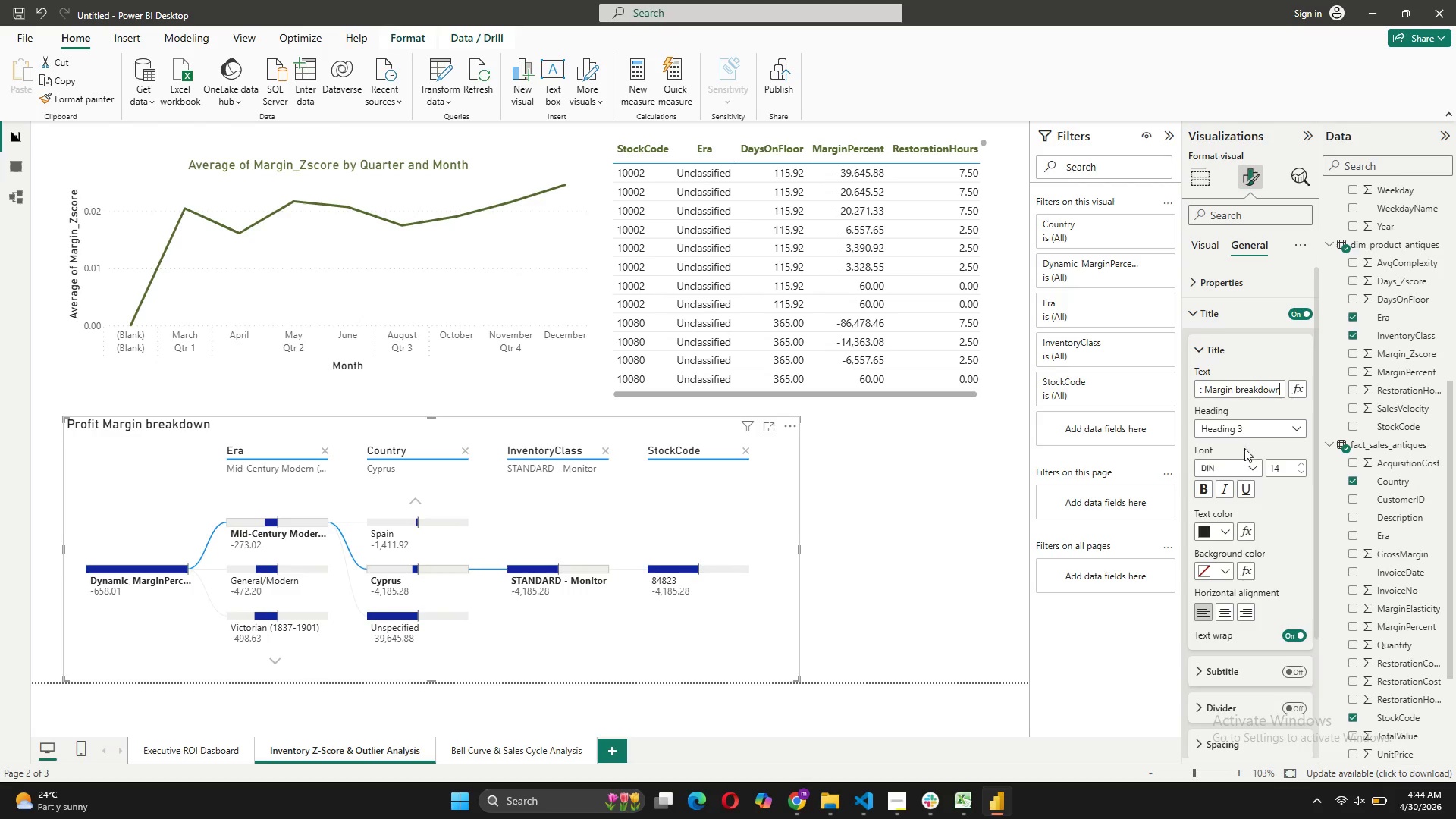 
left_click([1241, 390])
 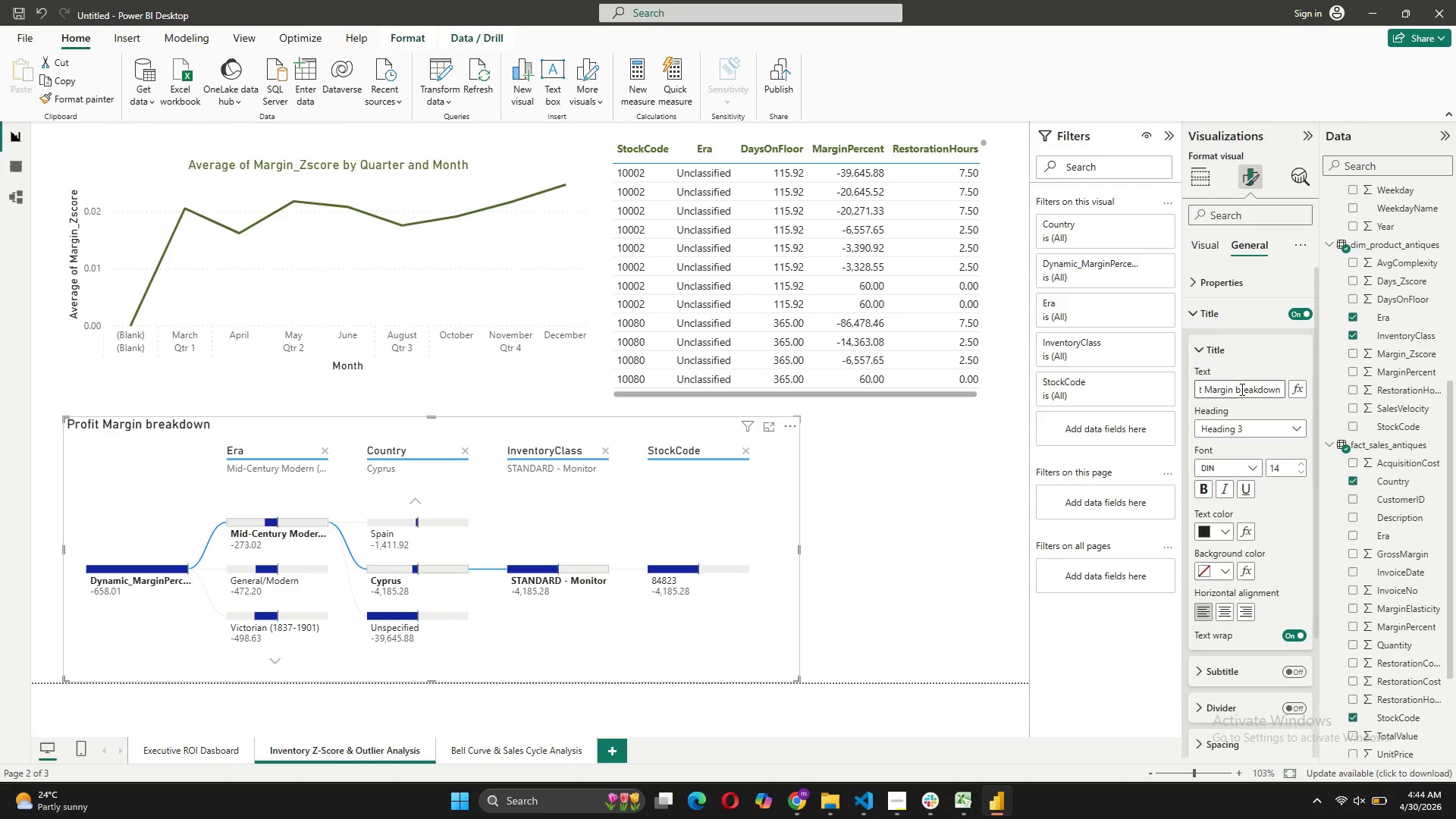 
key(Backspace)
 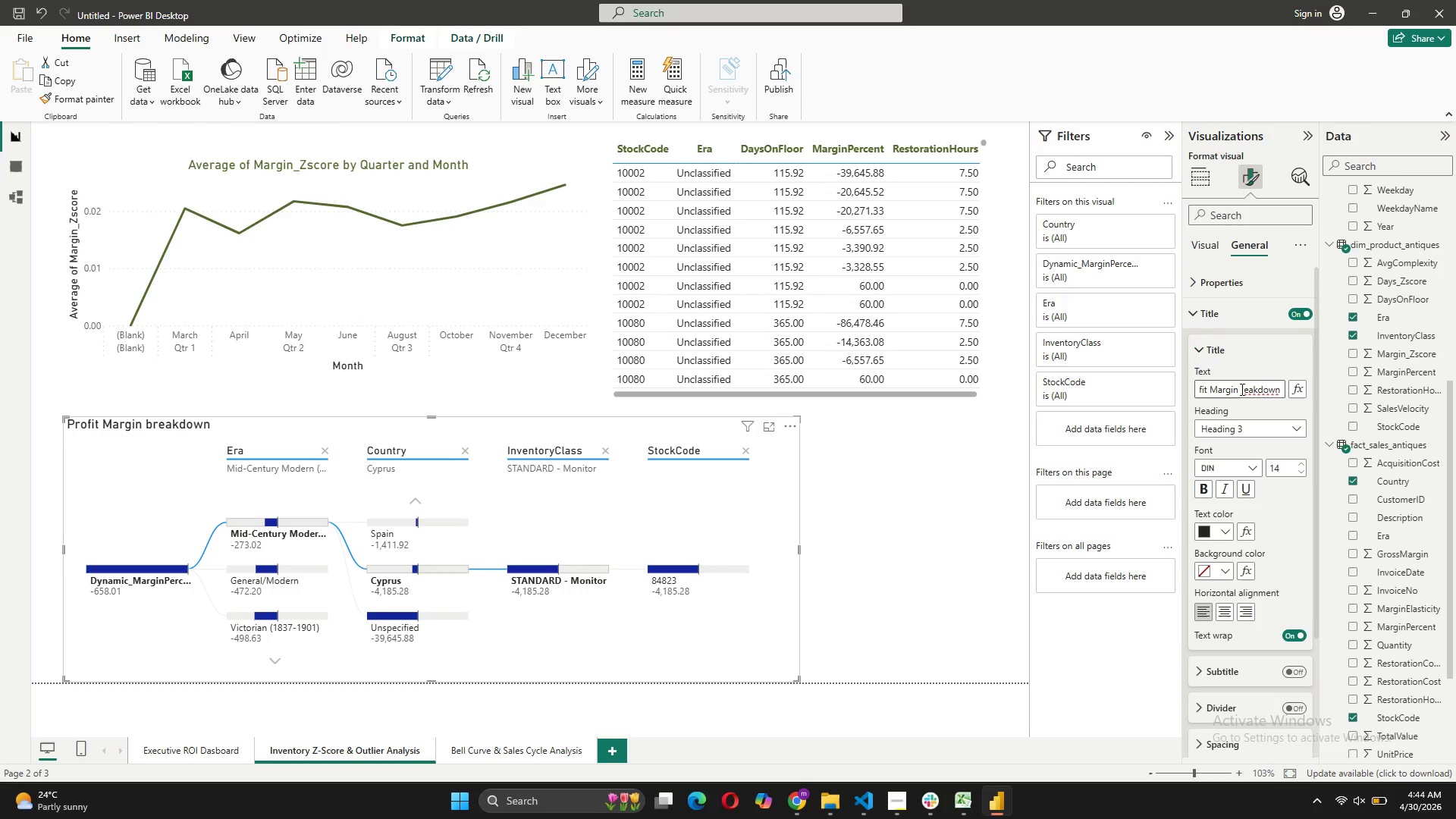 
key(CapsLock)
 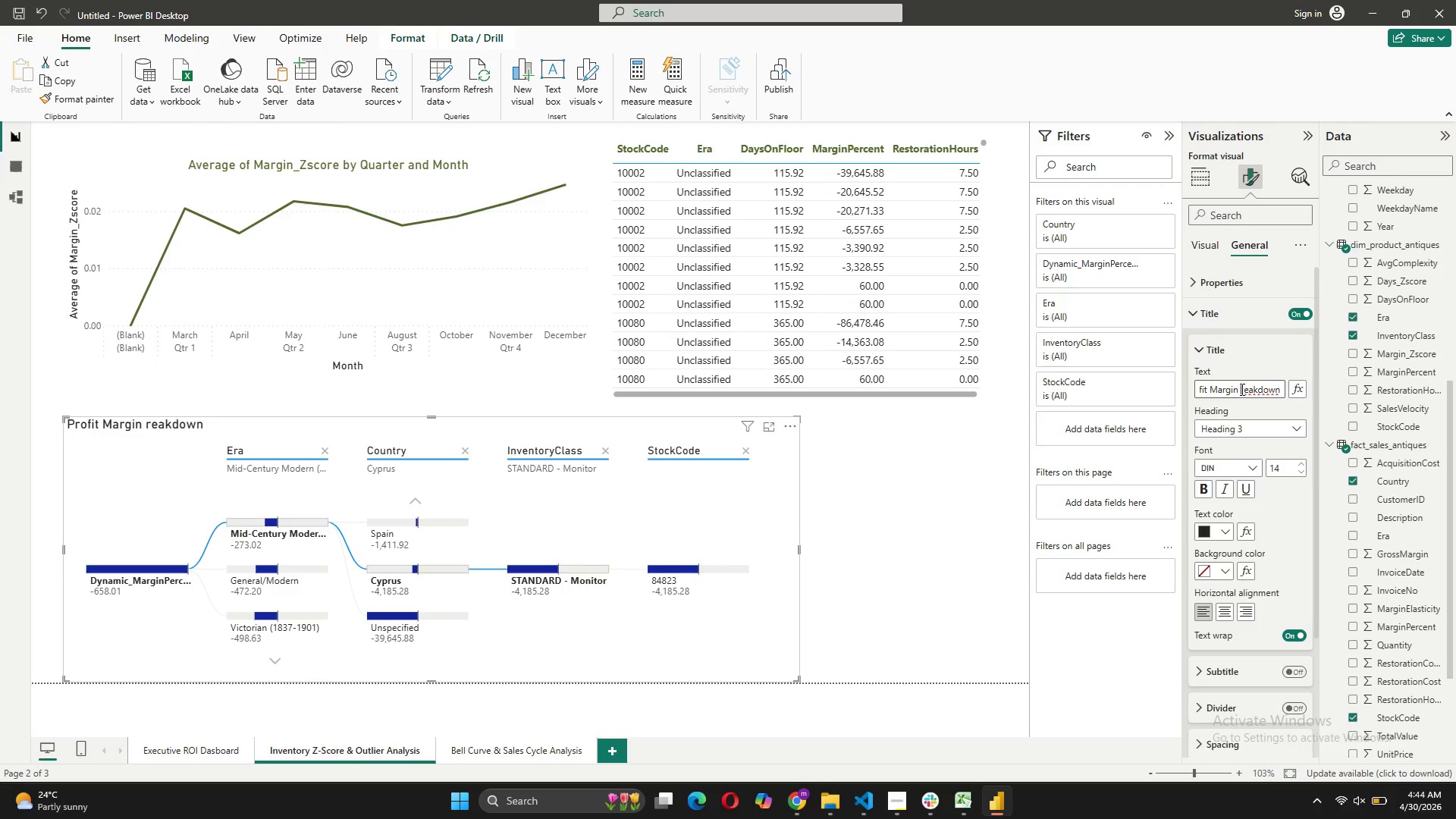 
key(B)
 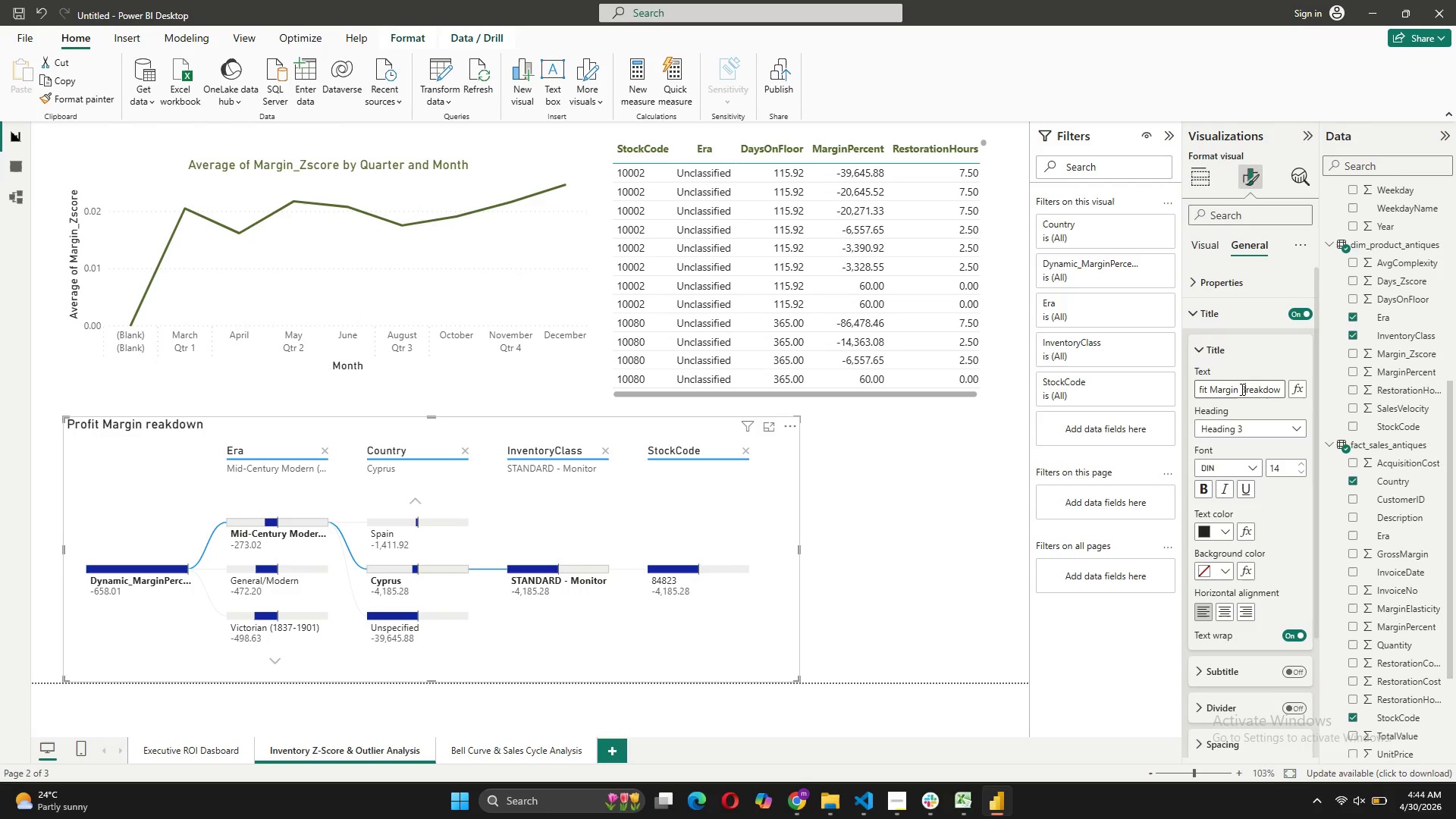 
key(CapsLock)
 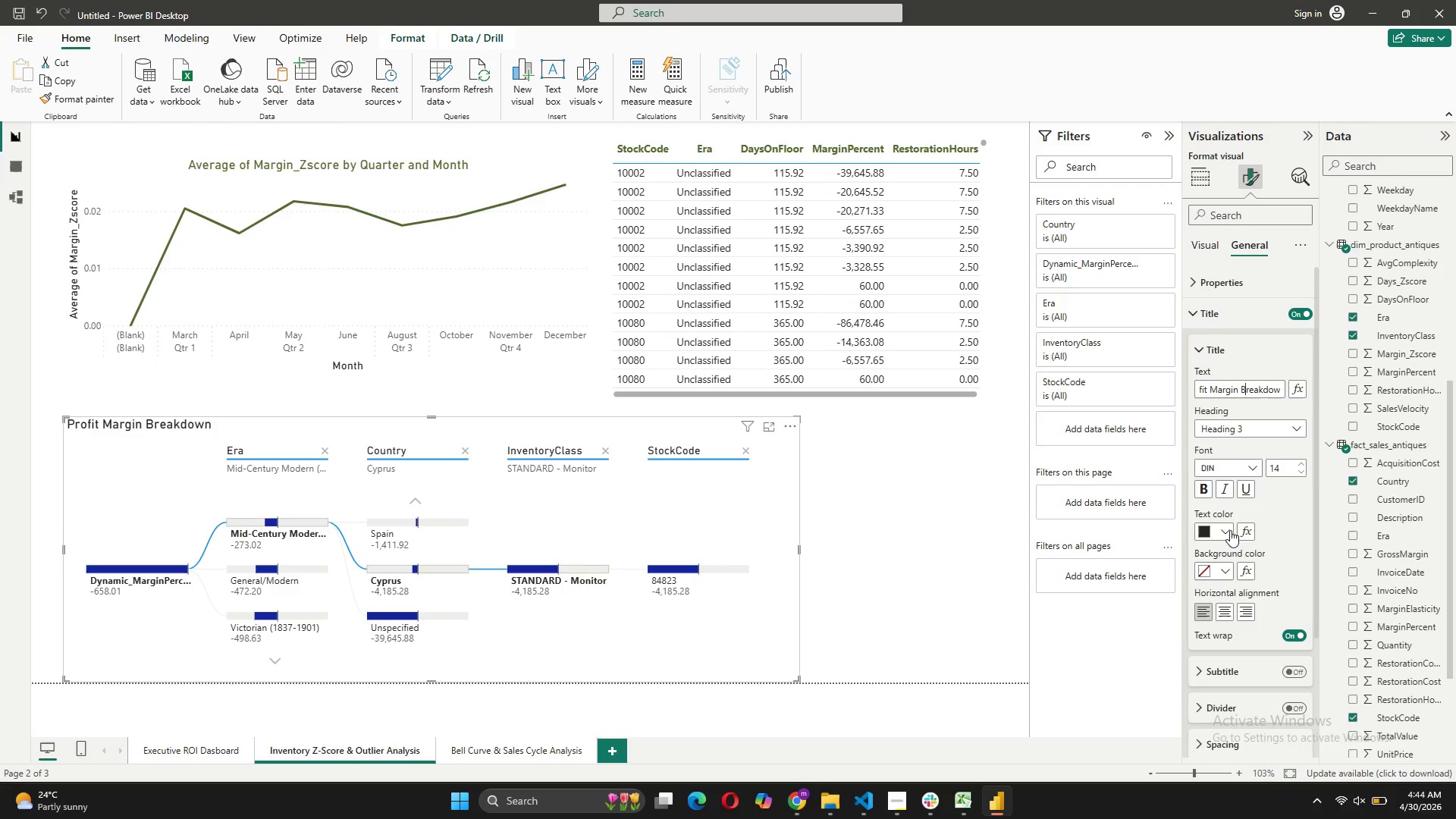 
left_click([1218, 532])
 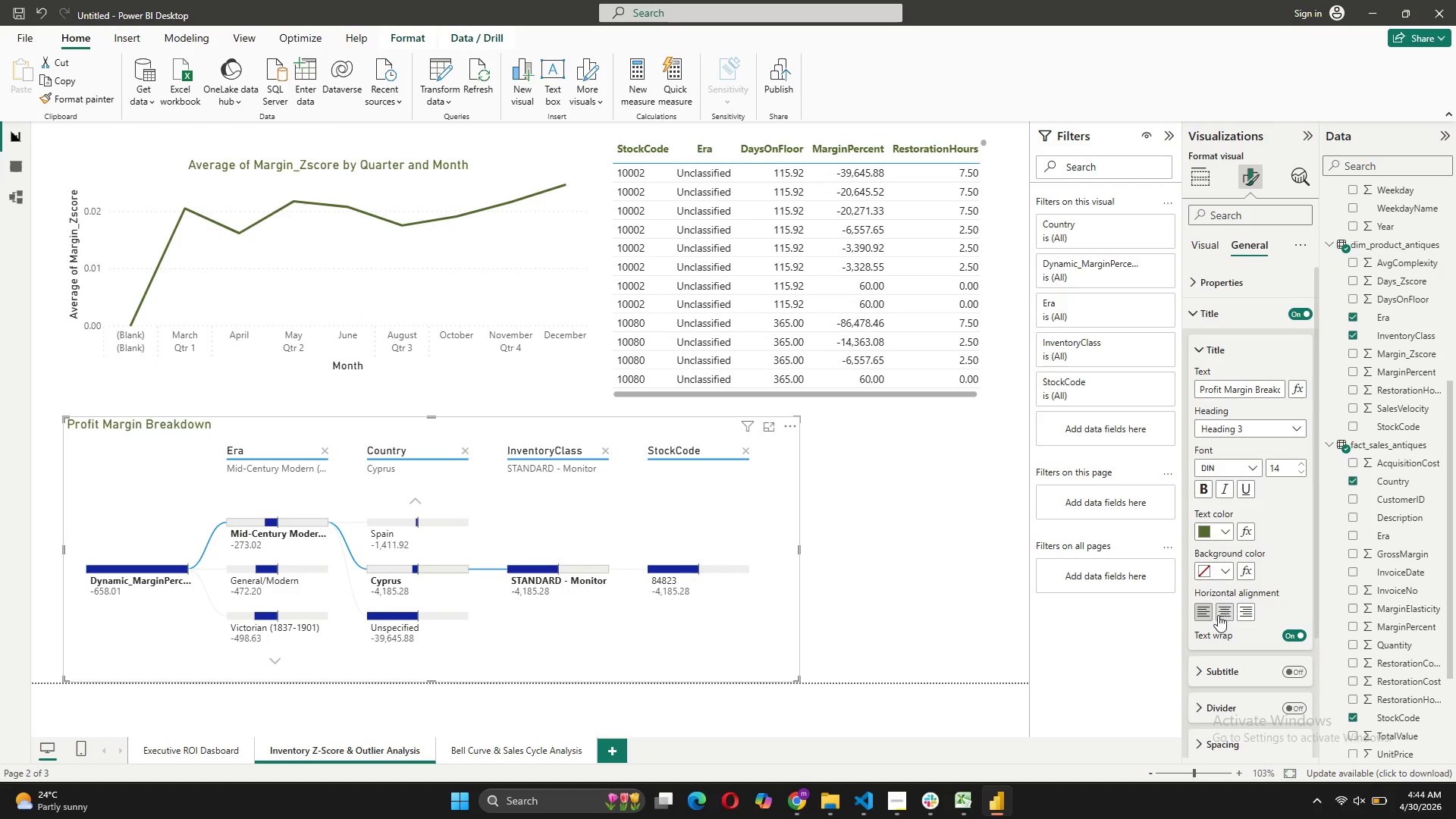 
left_click([1217, 616])
 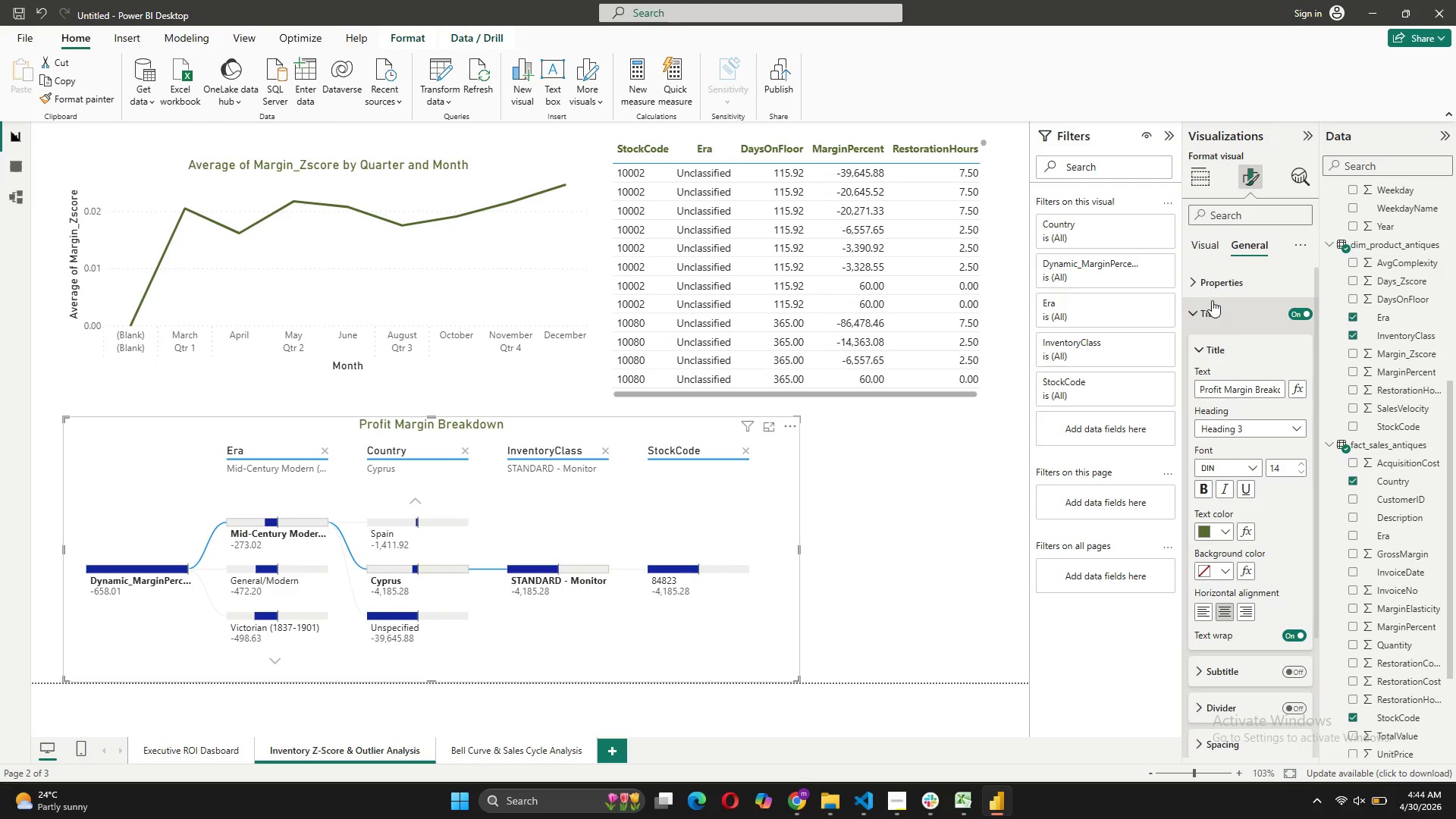 
double_click([1222, 236])
 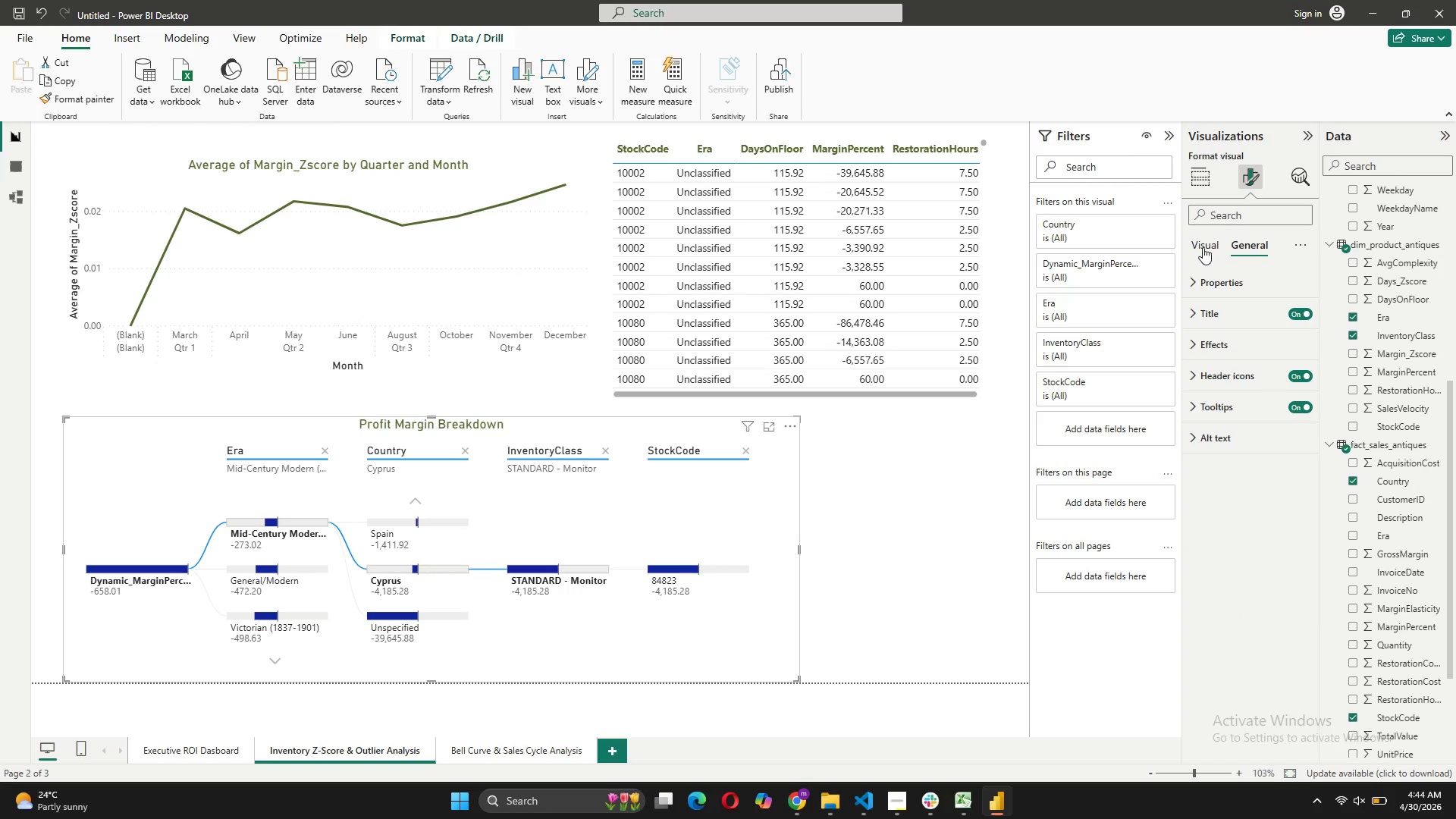 
left_click([1203, 247])
 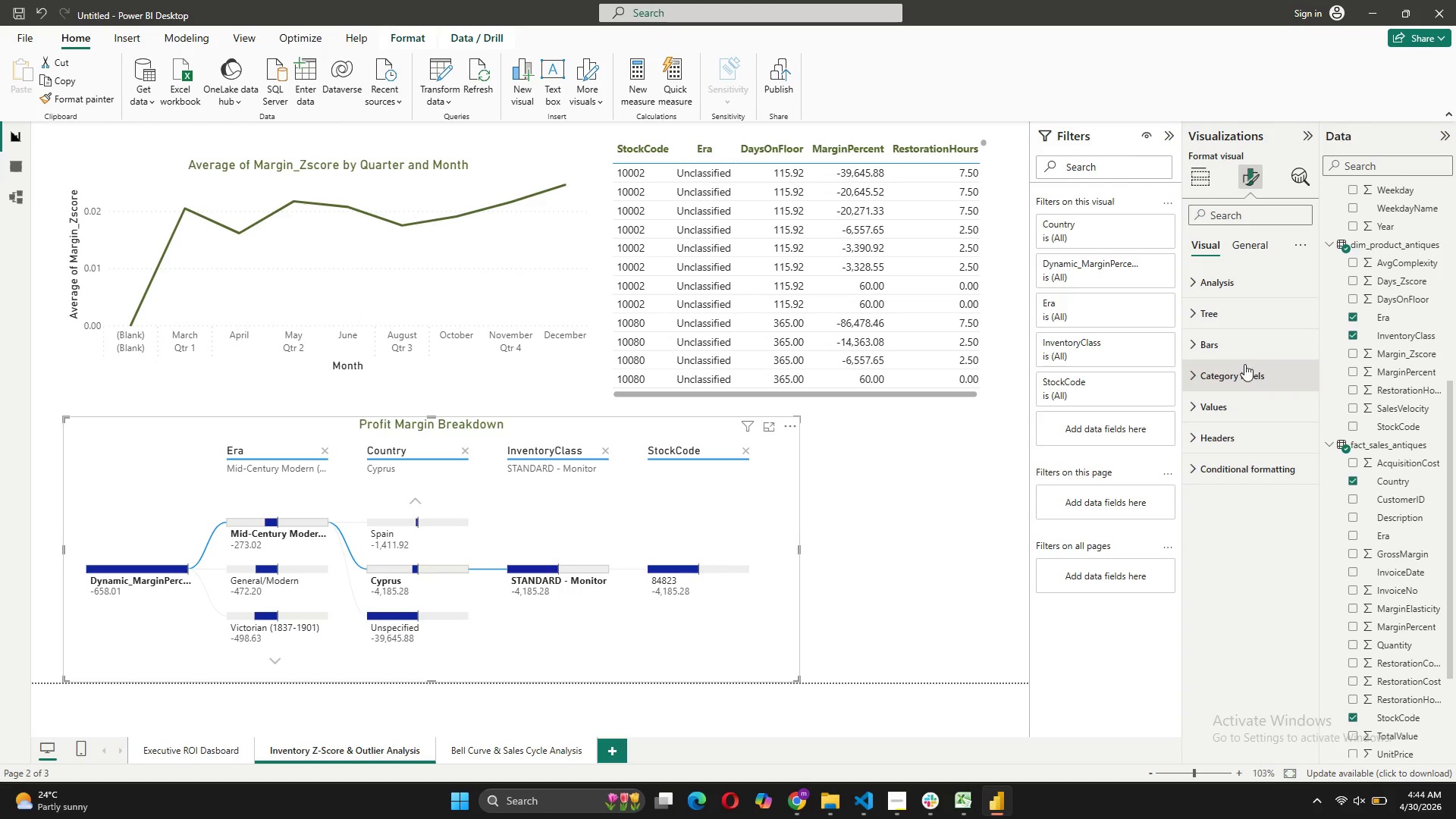 
left_click([1244, 350])
 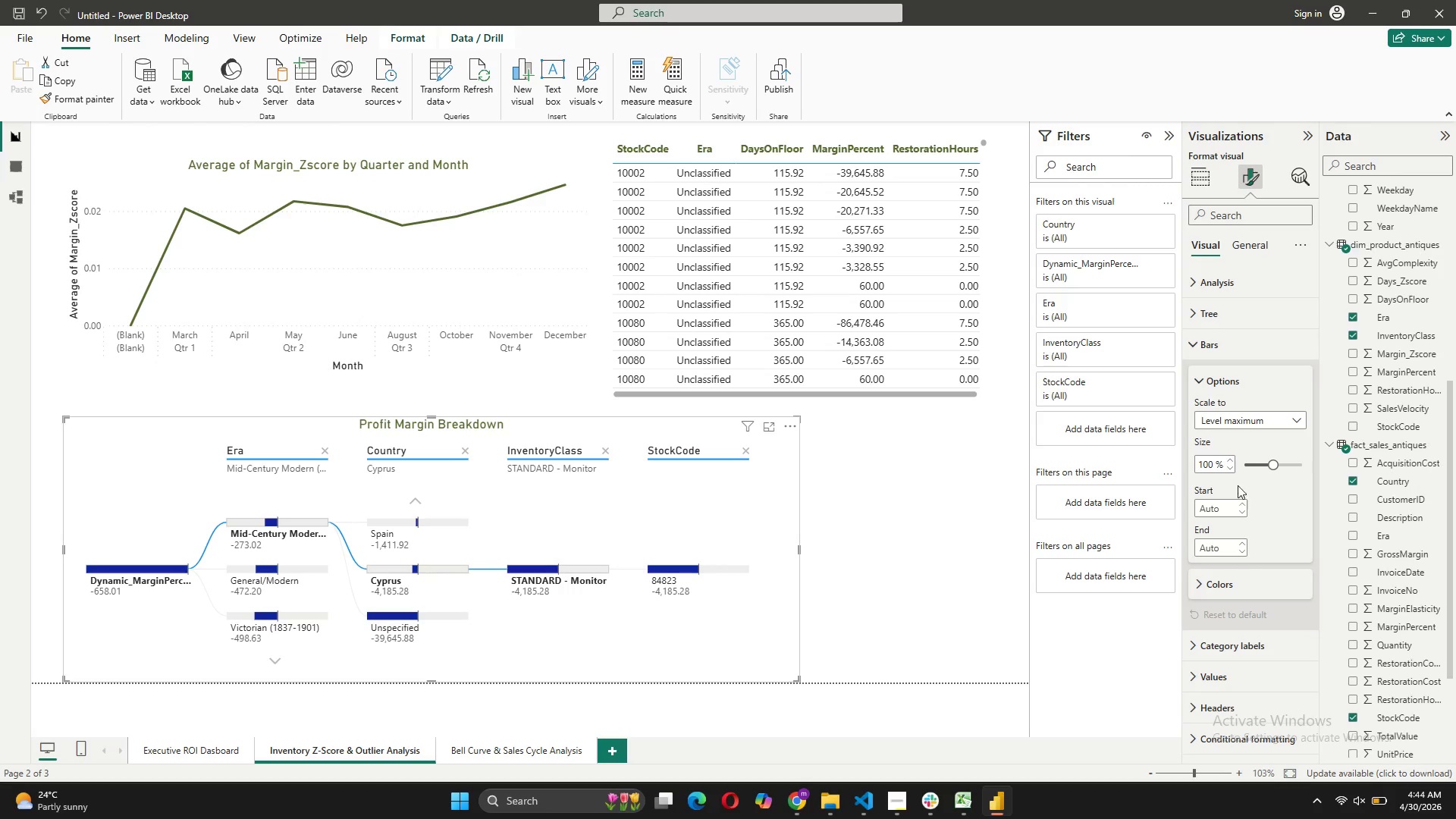 
left_click([1244, 585])
 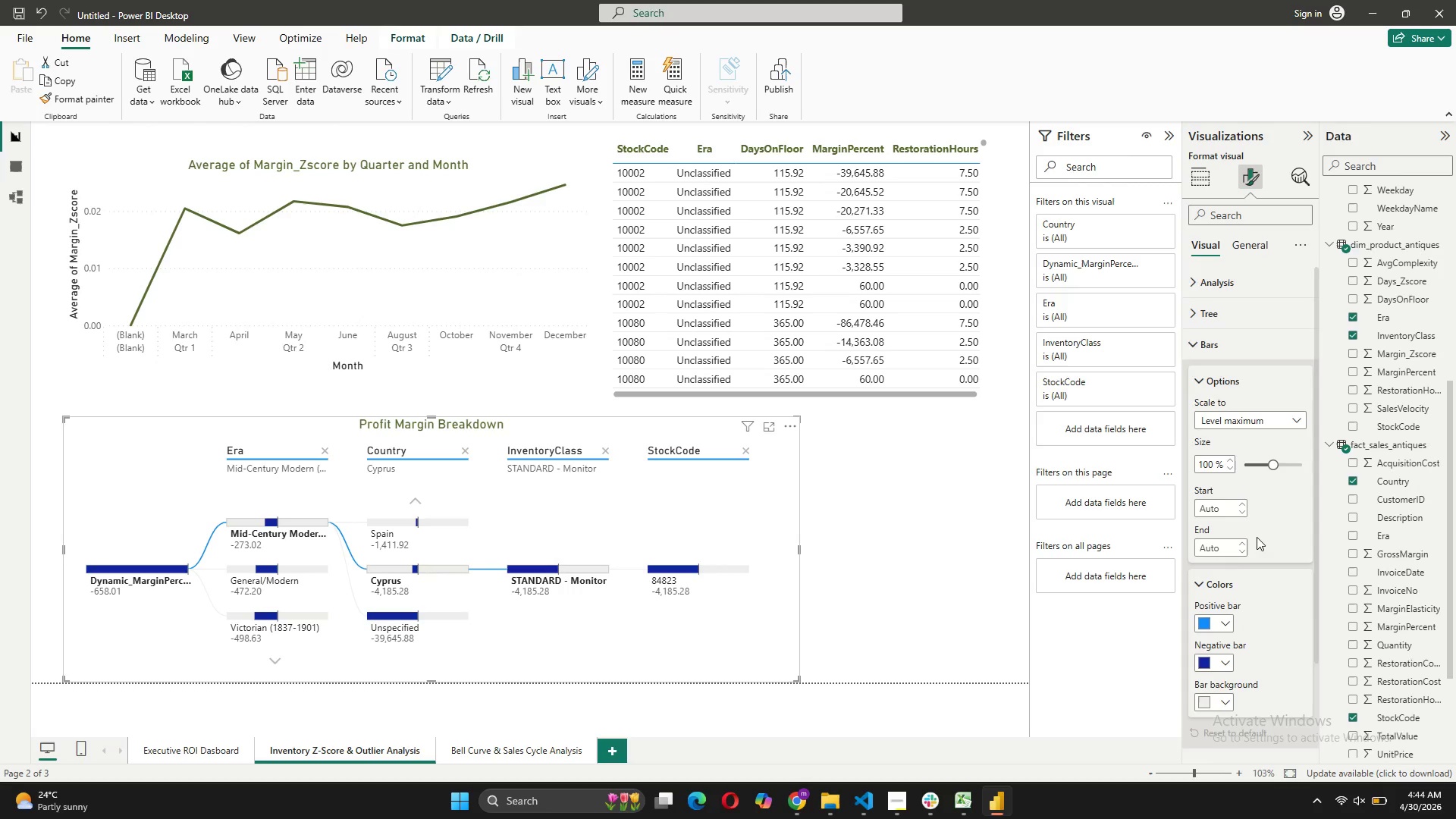 
scroll: coordinate [1257, 537], scroll_direction: down, amount: 2.0
 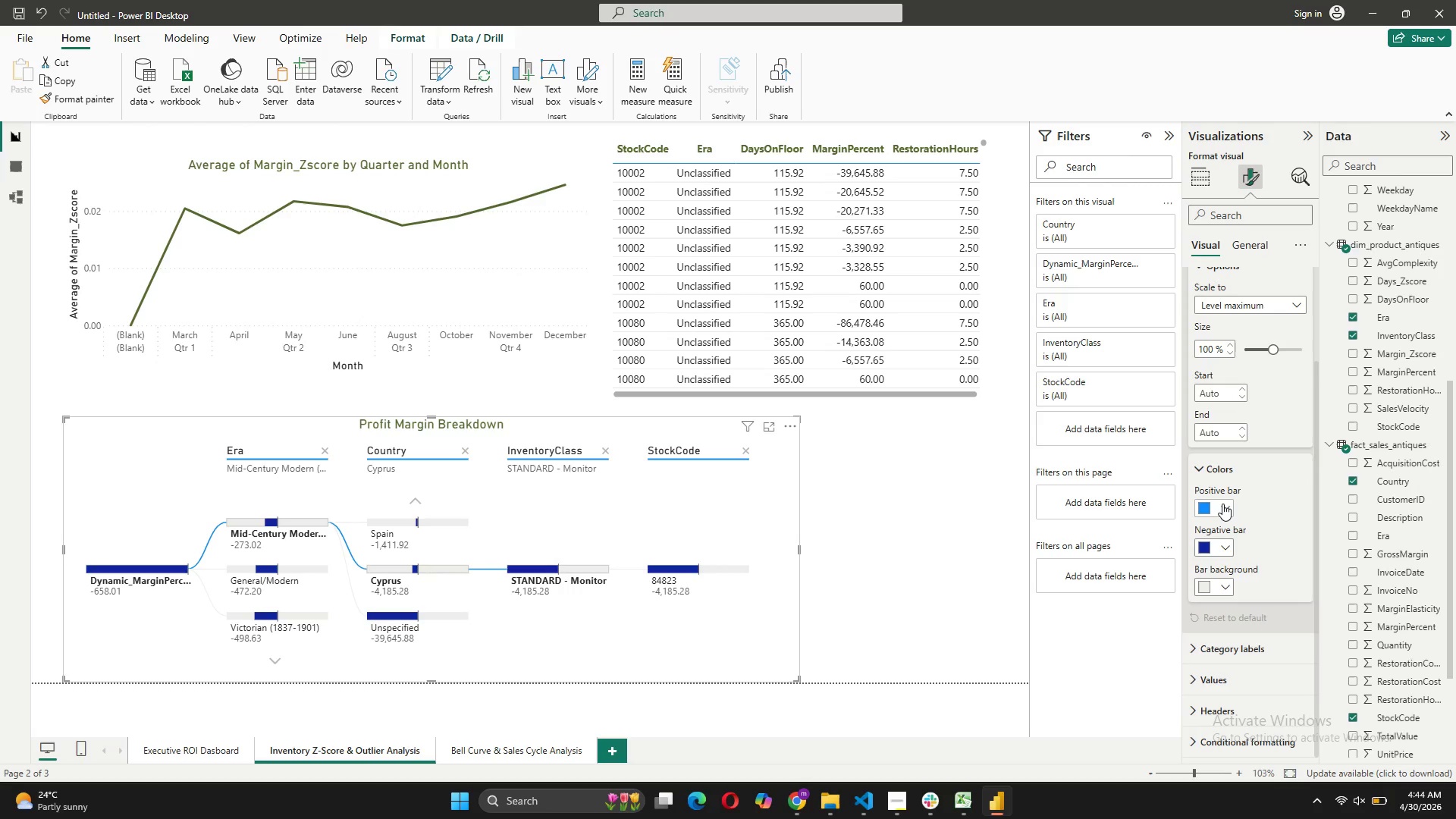 
left_click([1222, 504])
 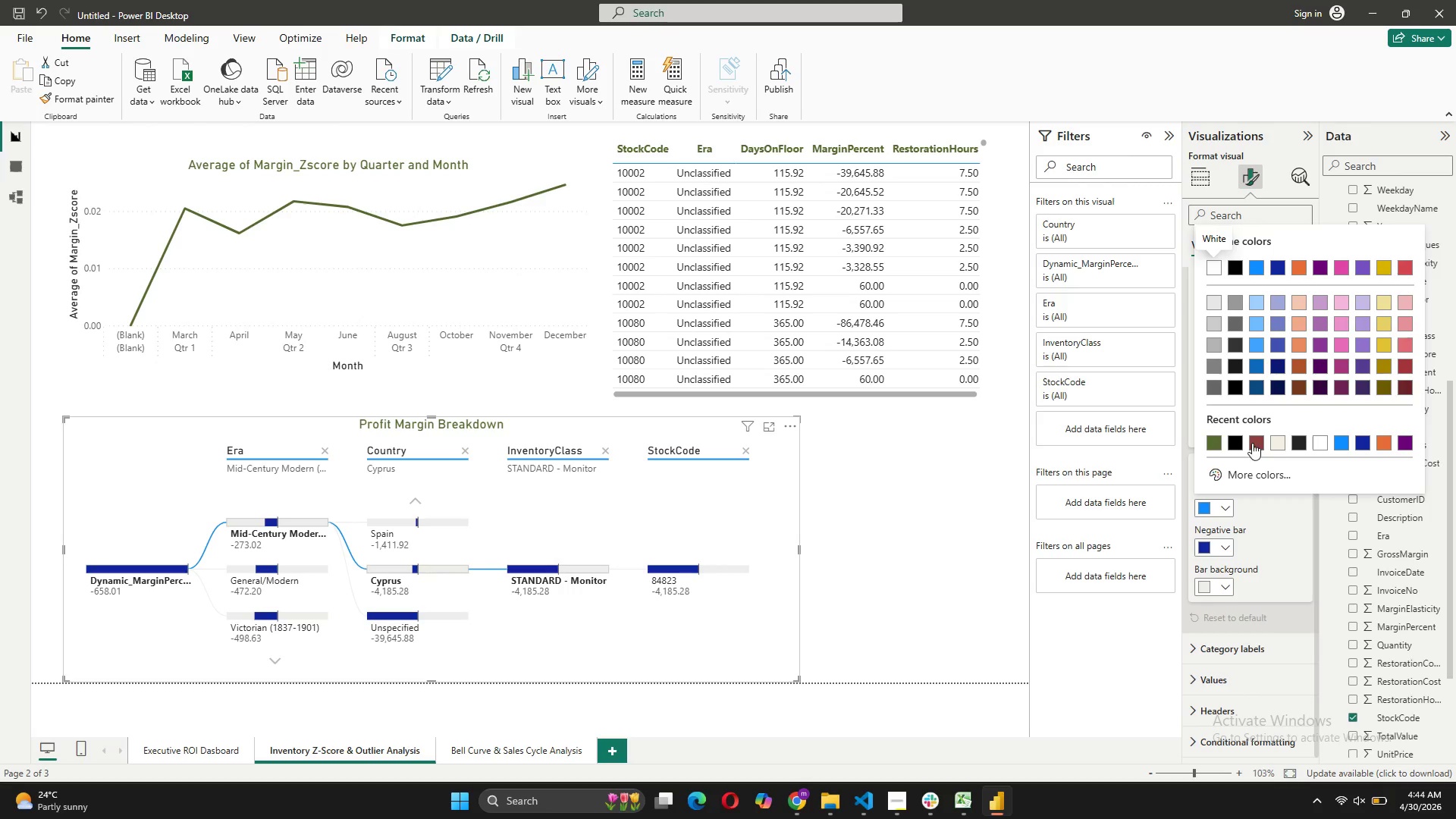 
left_click([1256, 440])
 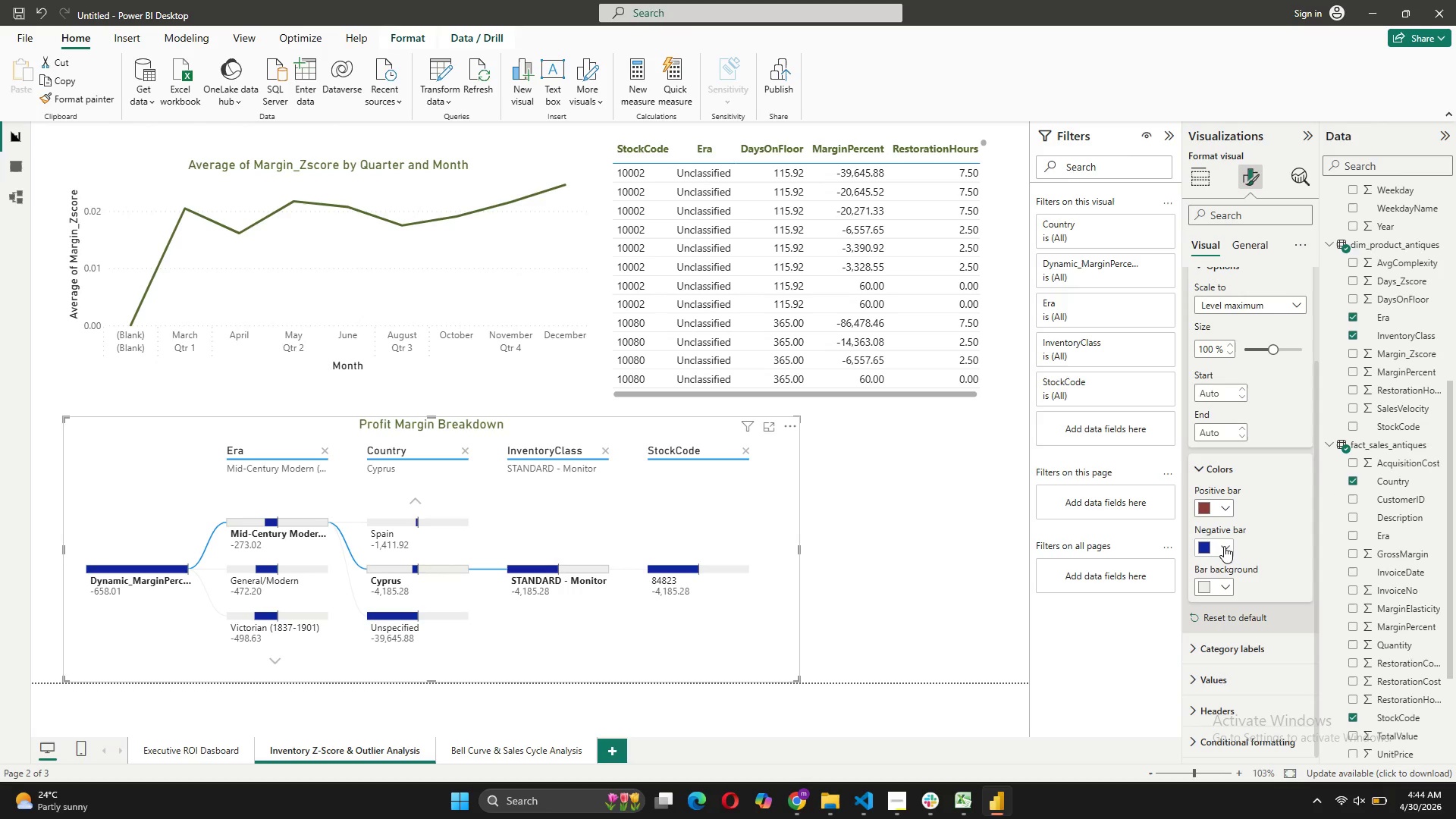 
left_click([1225, 545])
 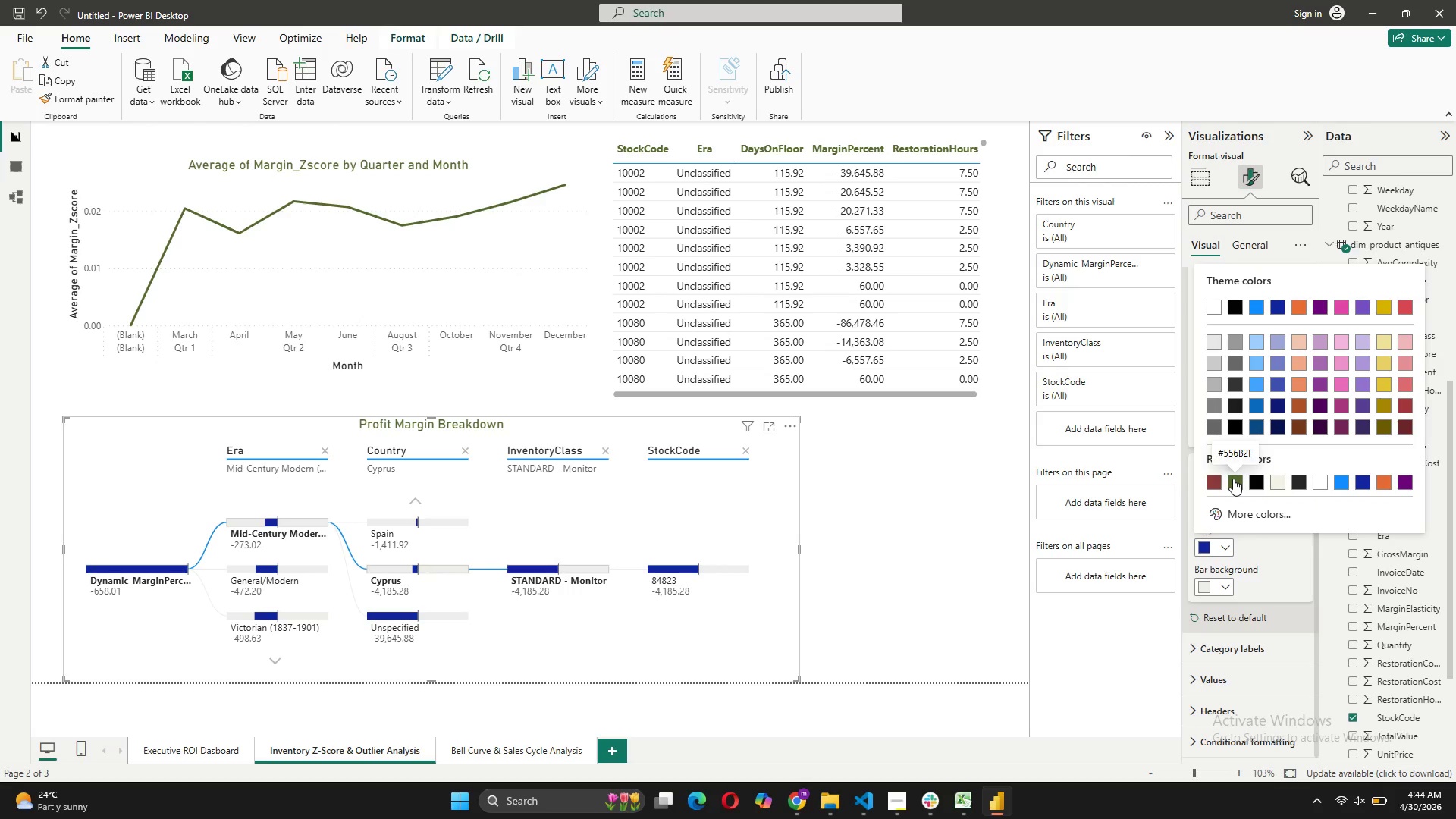 
left_click([1233, 479])
 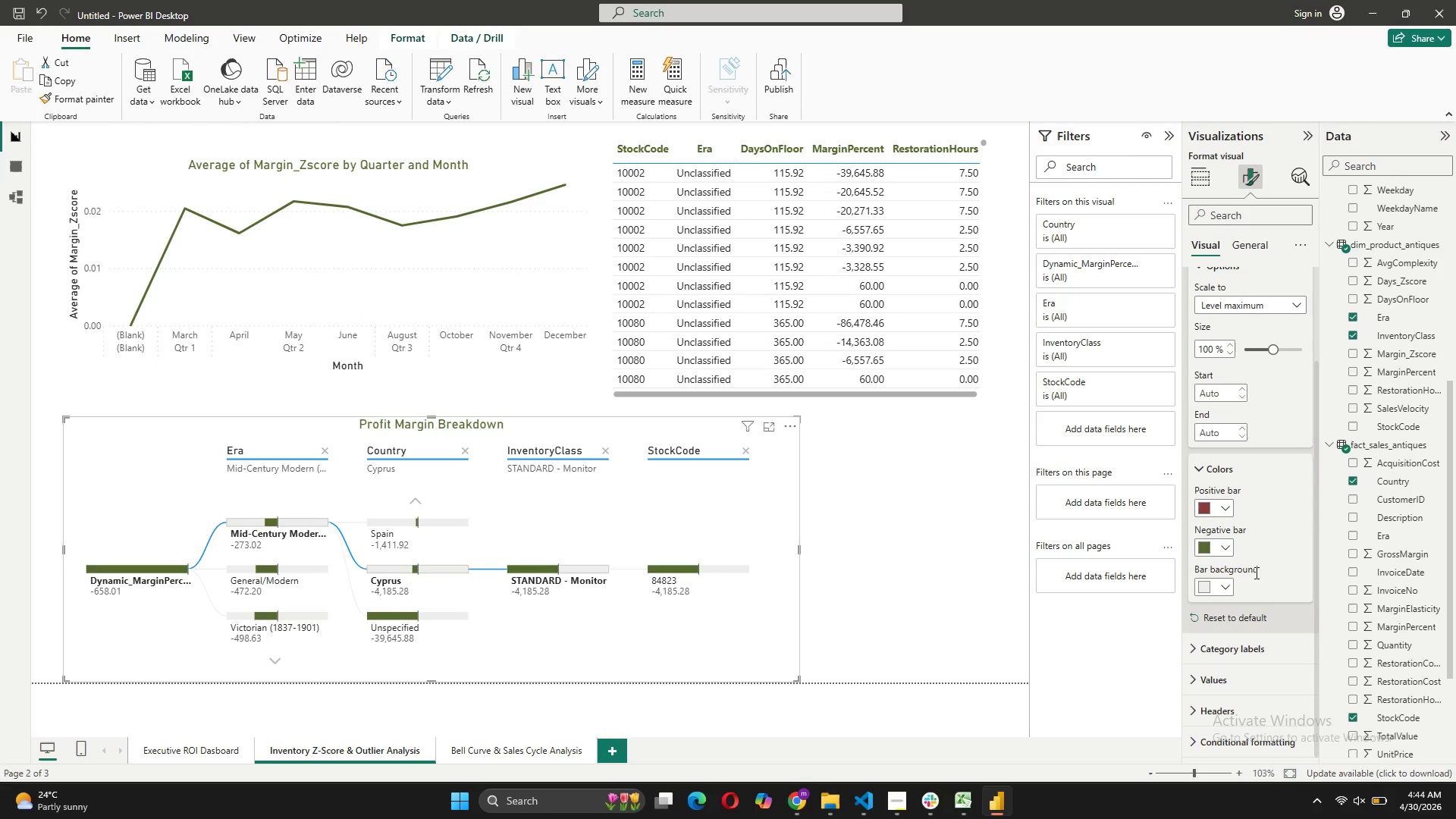 
left_click([1226, 585])
 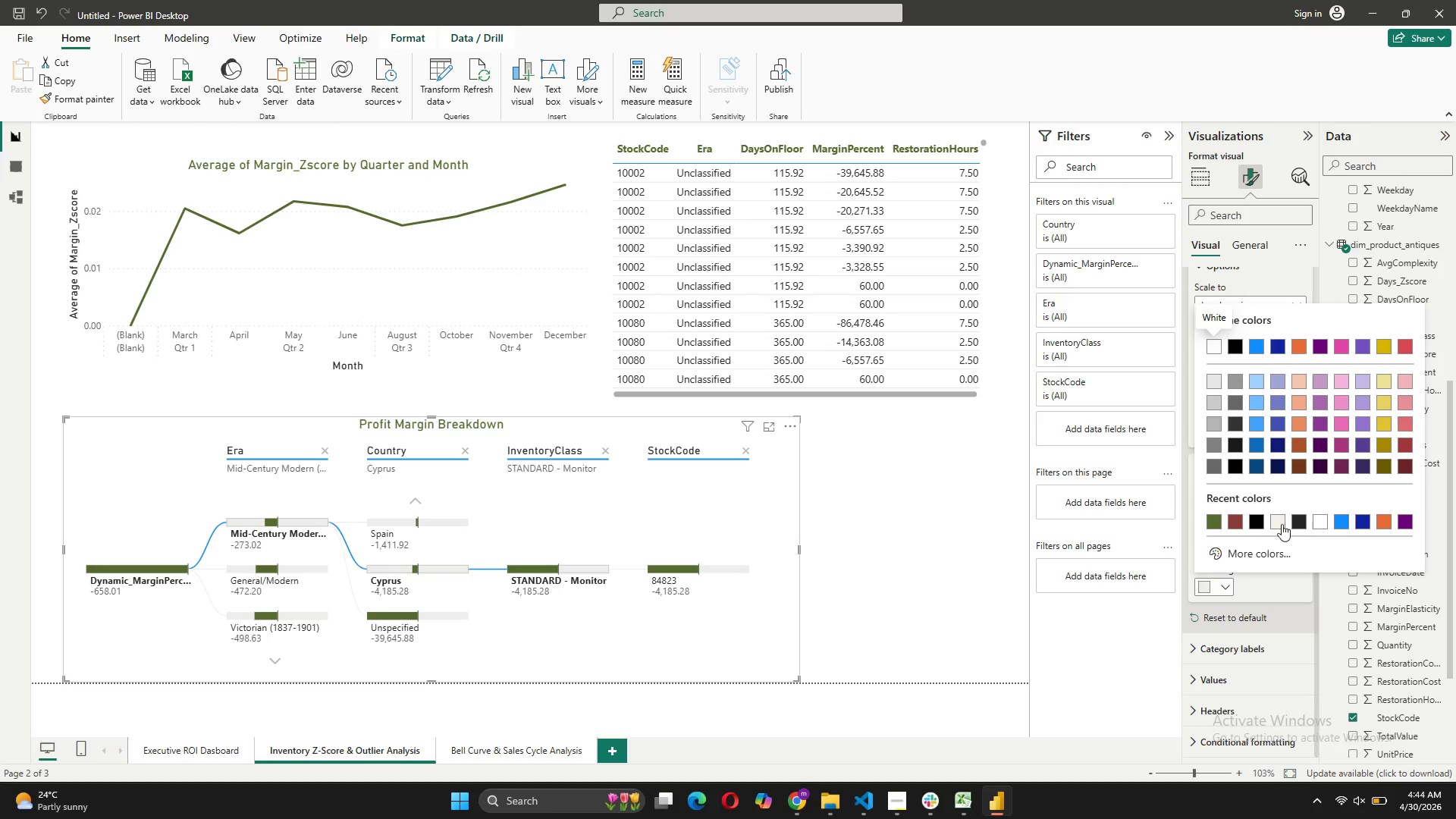 
left_click([1274, 524])
 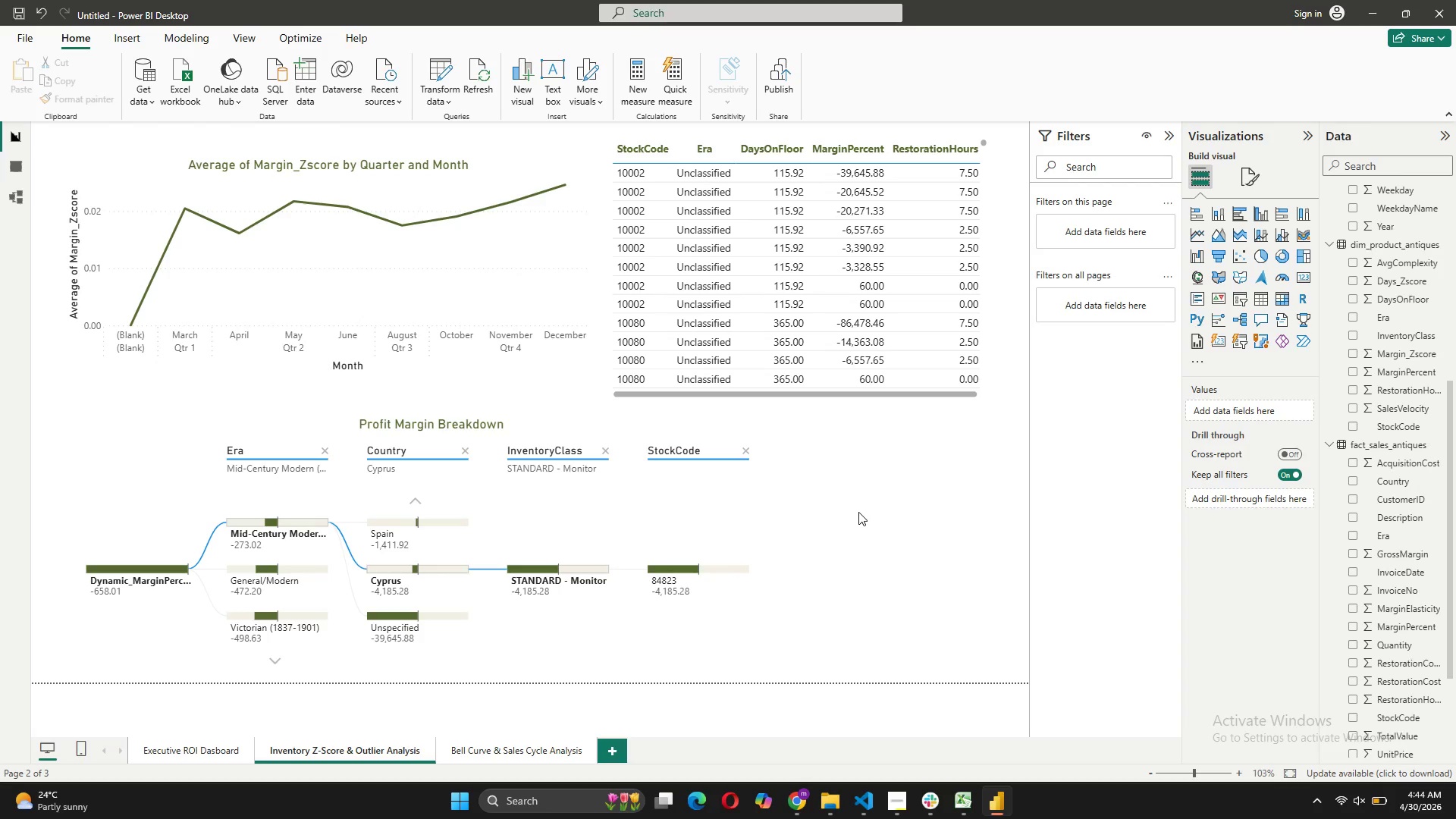 
wait(18.44)
 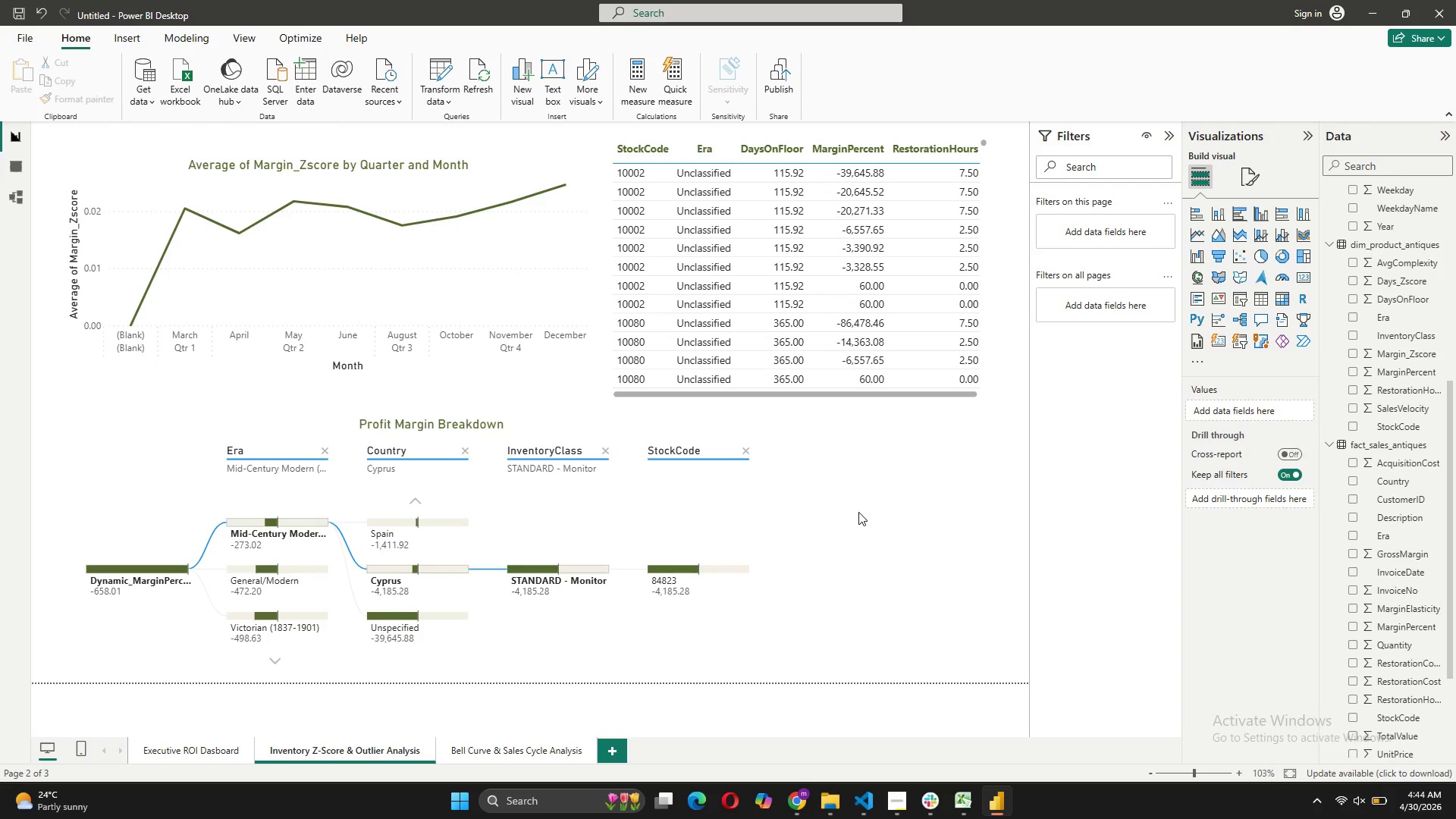 
left_click([584, 187])
 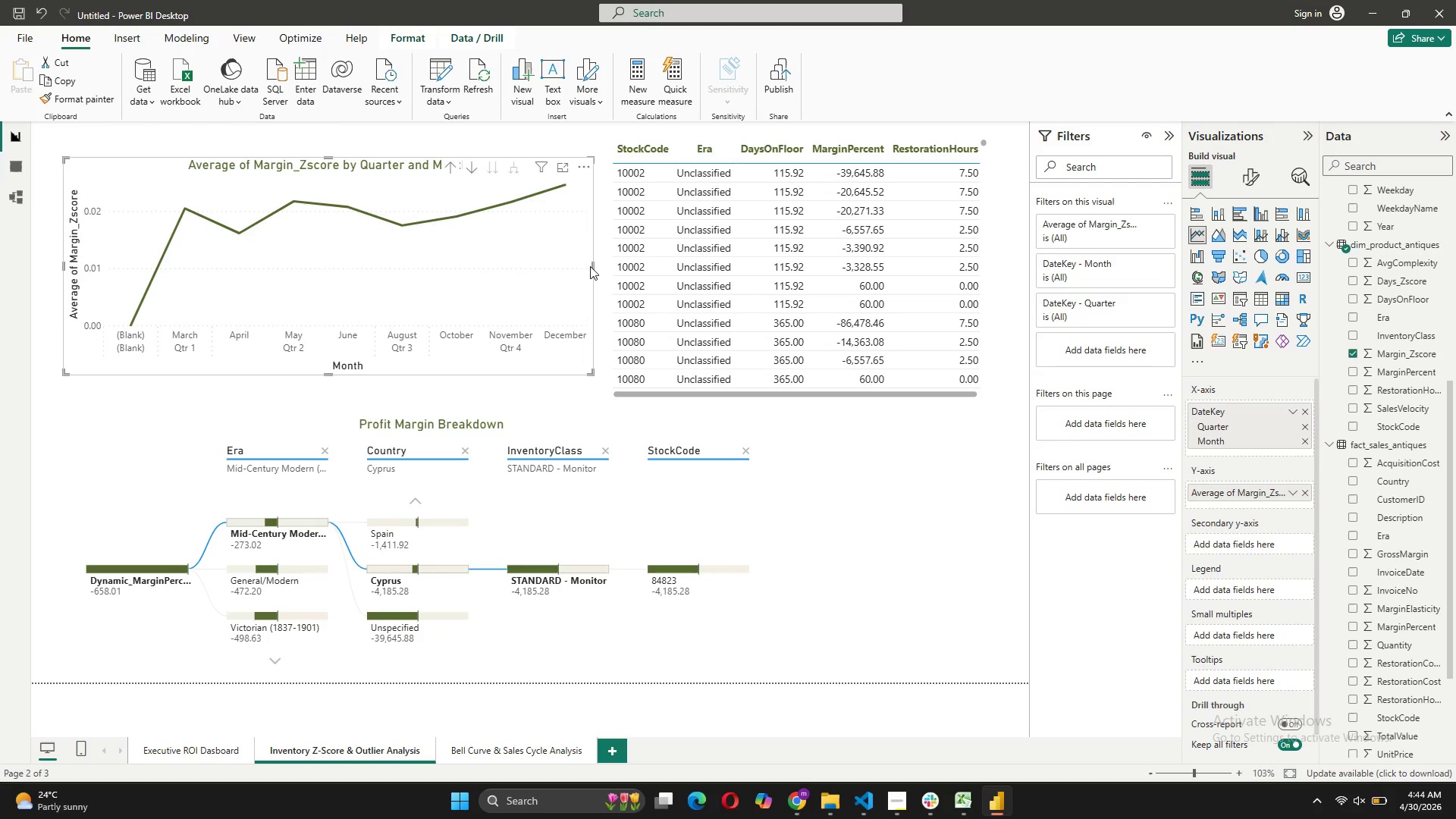 
left_click_drag(start_coordinate=[593, 265], to_coordinate=[432, 281])
 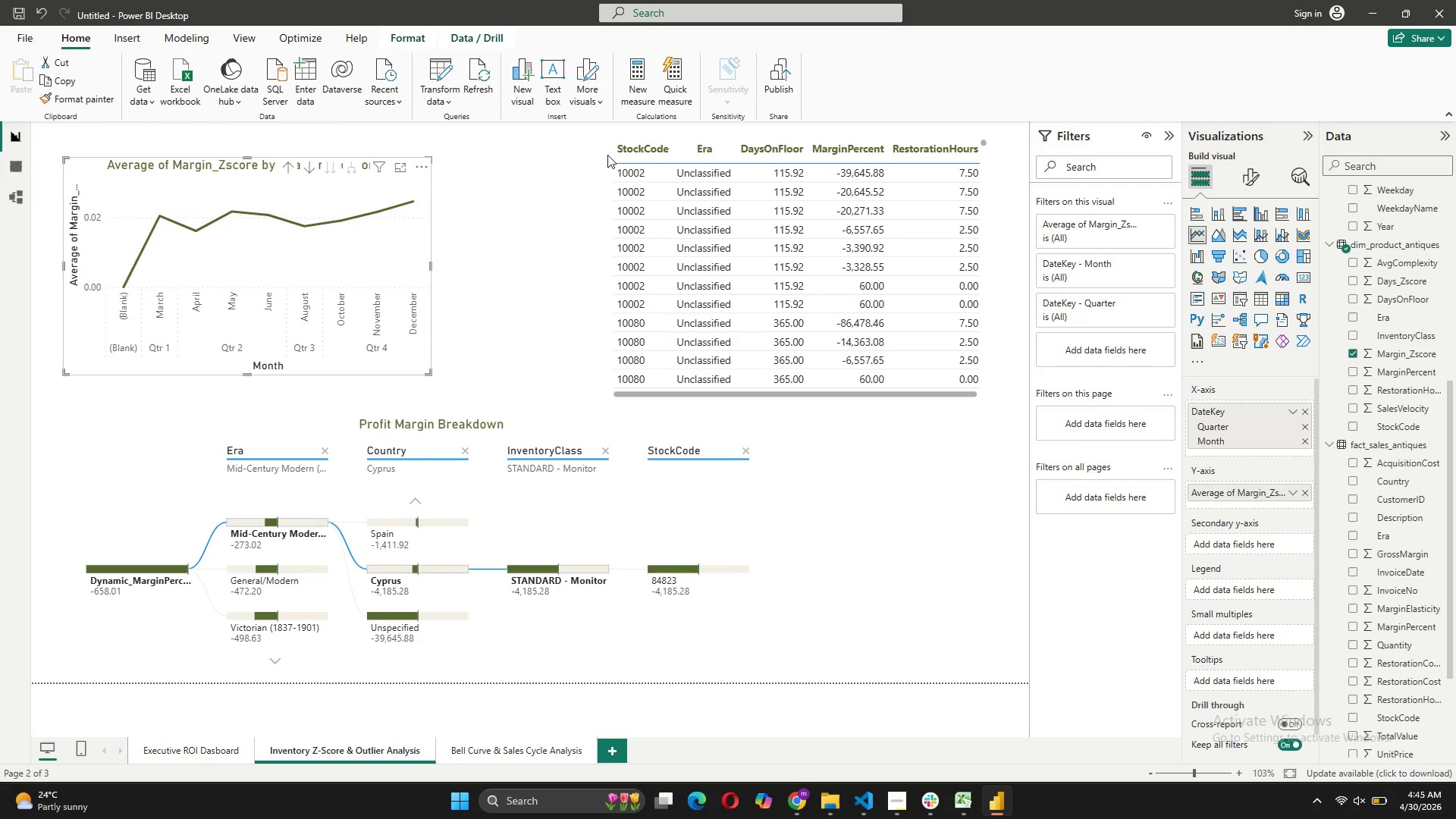 
left_click_drag(start_coordinate=[613, 153], to_coordinate=[669, 153])
 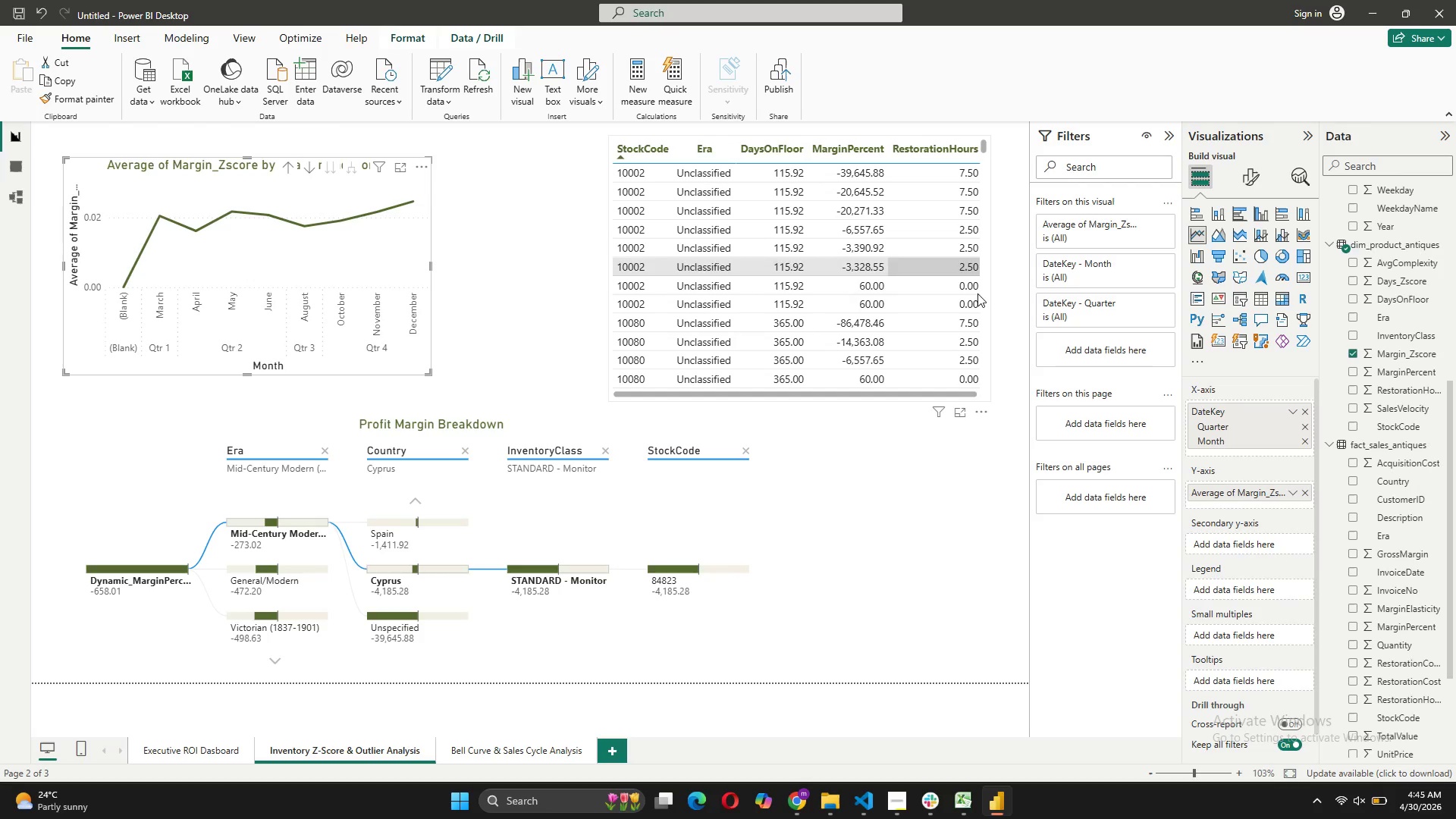 
left_click([987, 253])
 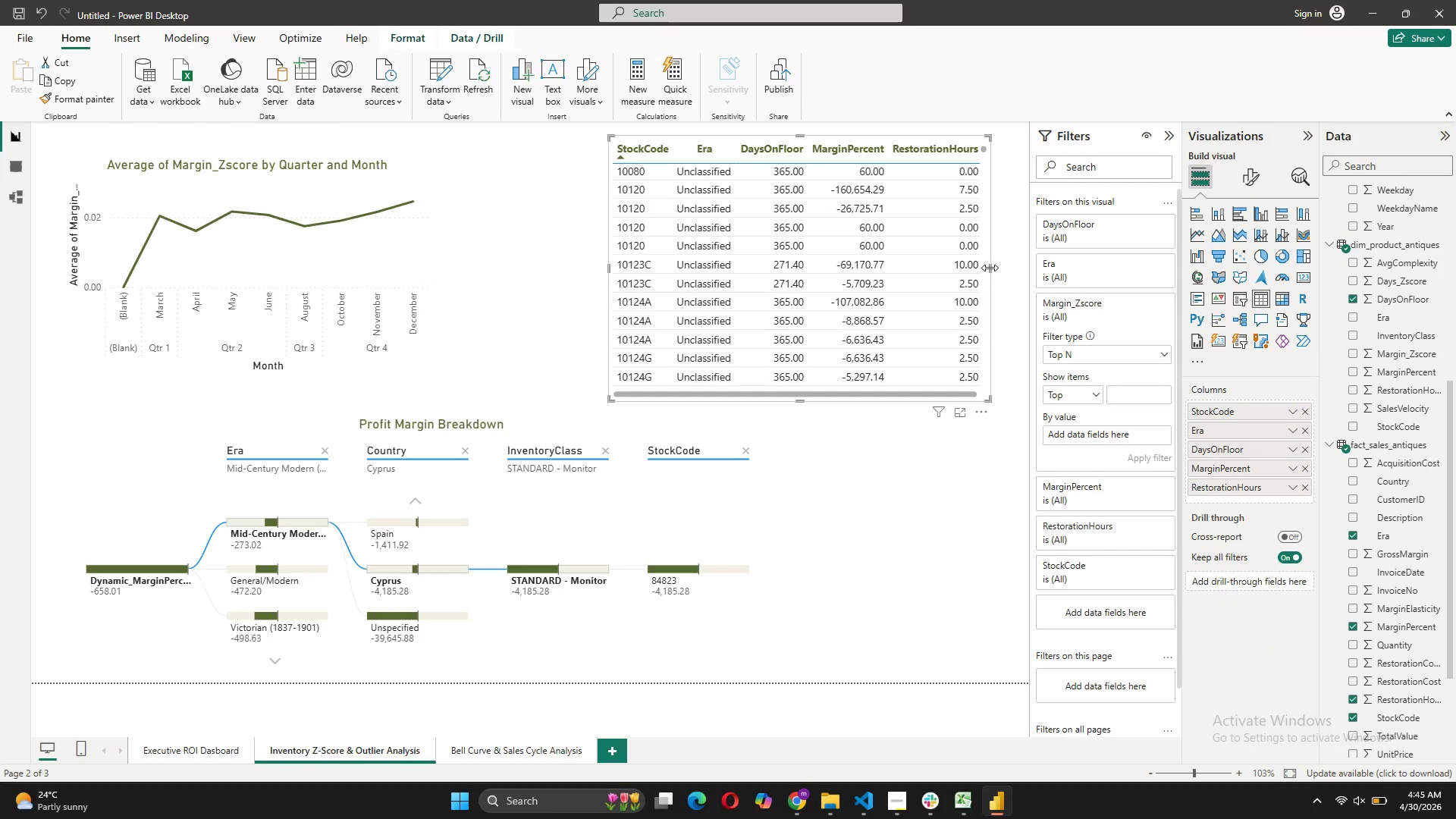 
left_click_drag(start_coordinate=[990, 268], to_coordinate=[1029, 271])
 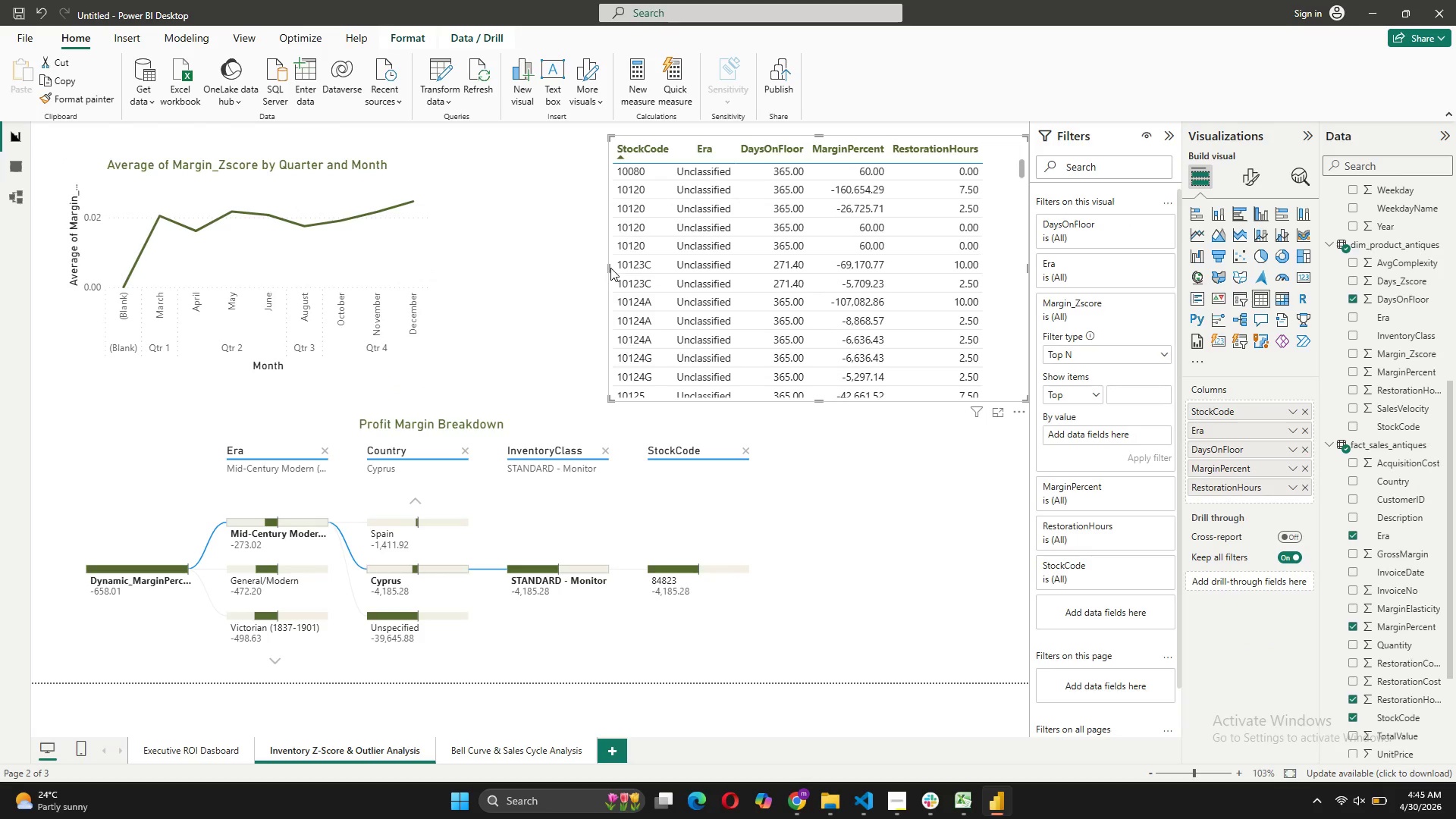 
left_click_drag(start_coordinate=[608, 268], to_coordinate=[640, 264])
 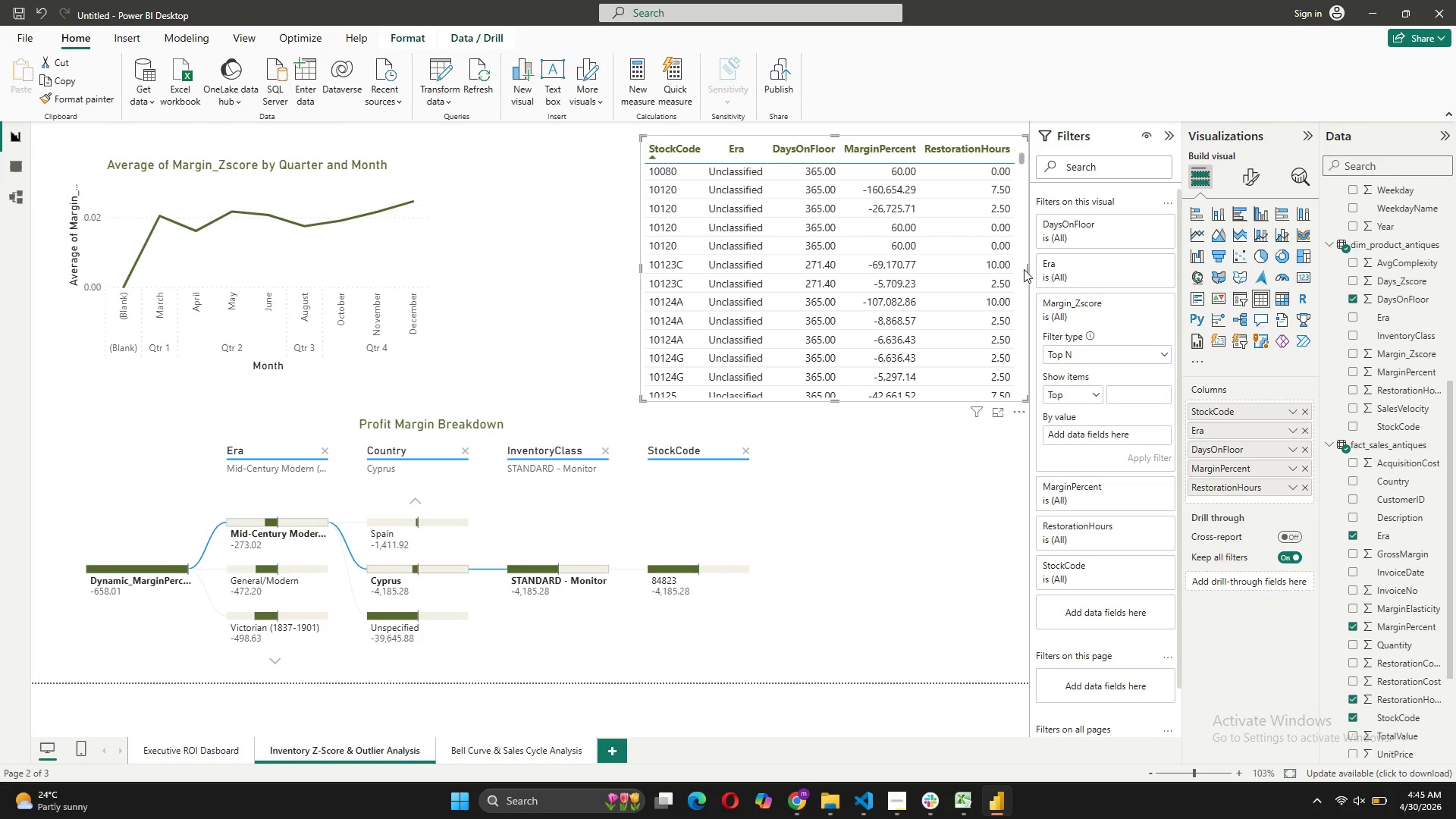 
left_click_drag(start_coordinate=[1028, 266], to_coordinate=[1020, 278])
 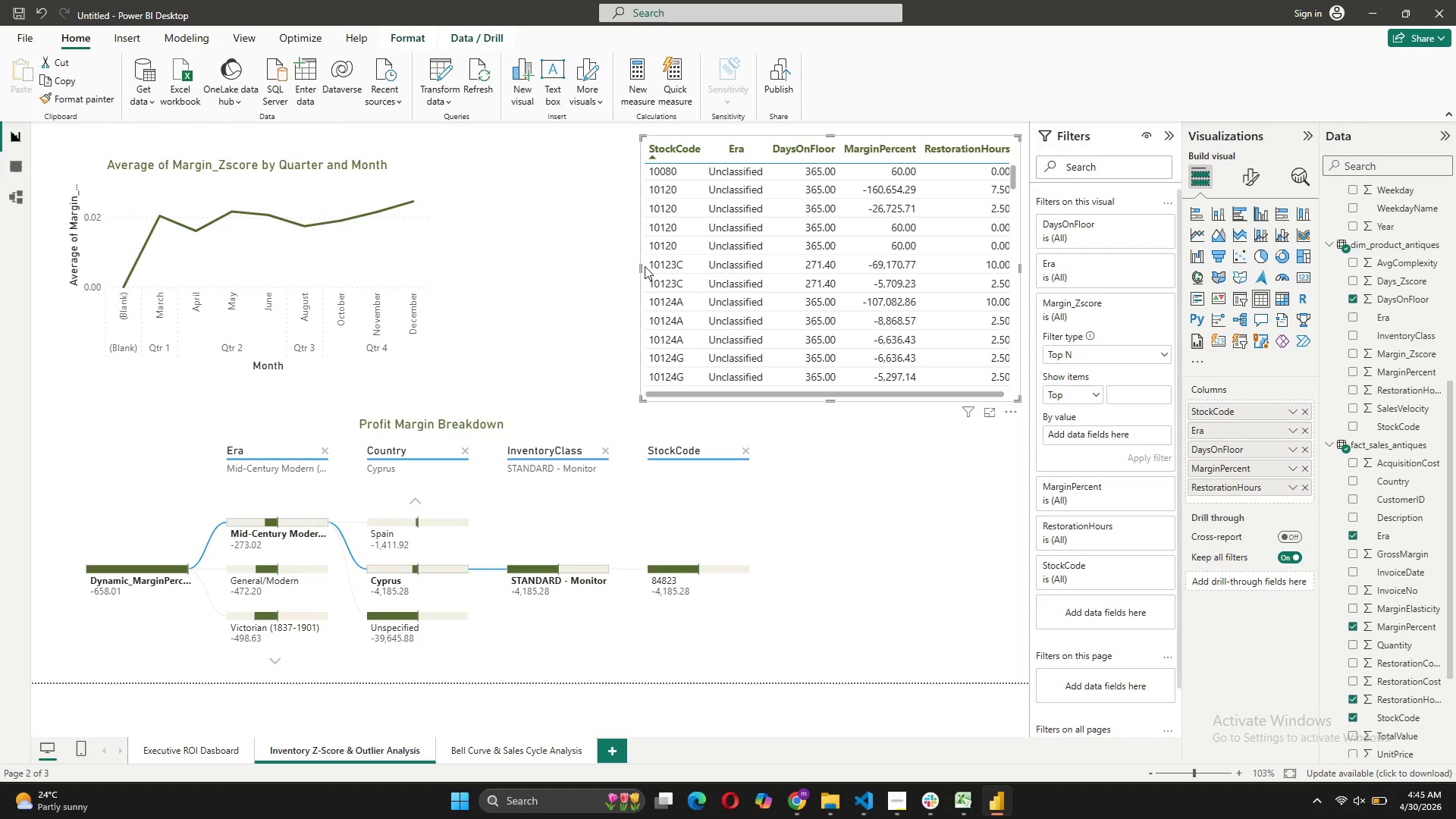 
left_click_drag(start_coordinate=[639, 267], to_coordinate=[629, 270])
 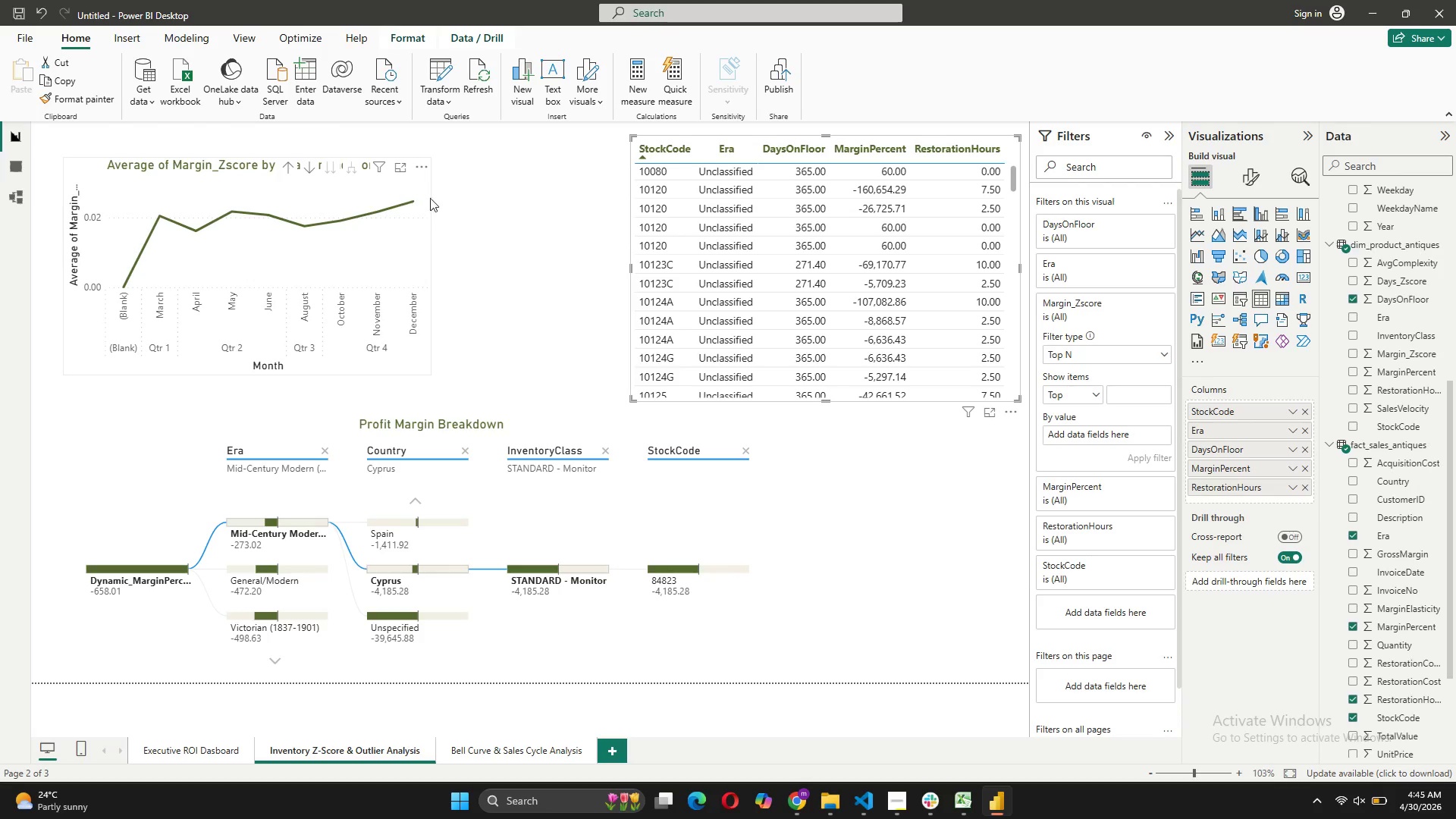 
left_click([513, 238])
 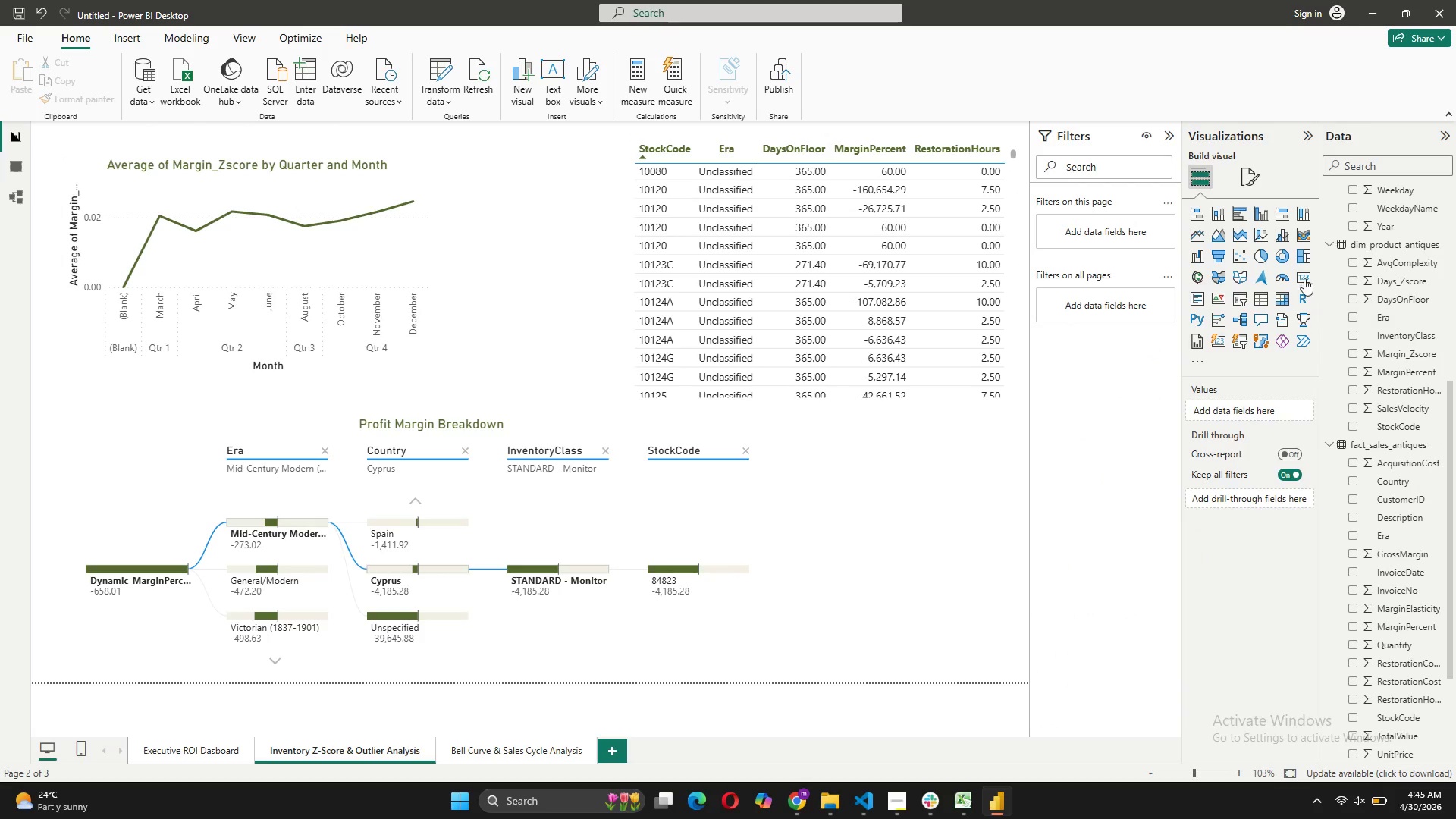 
left_click([1285, 277])
 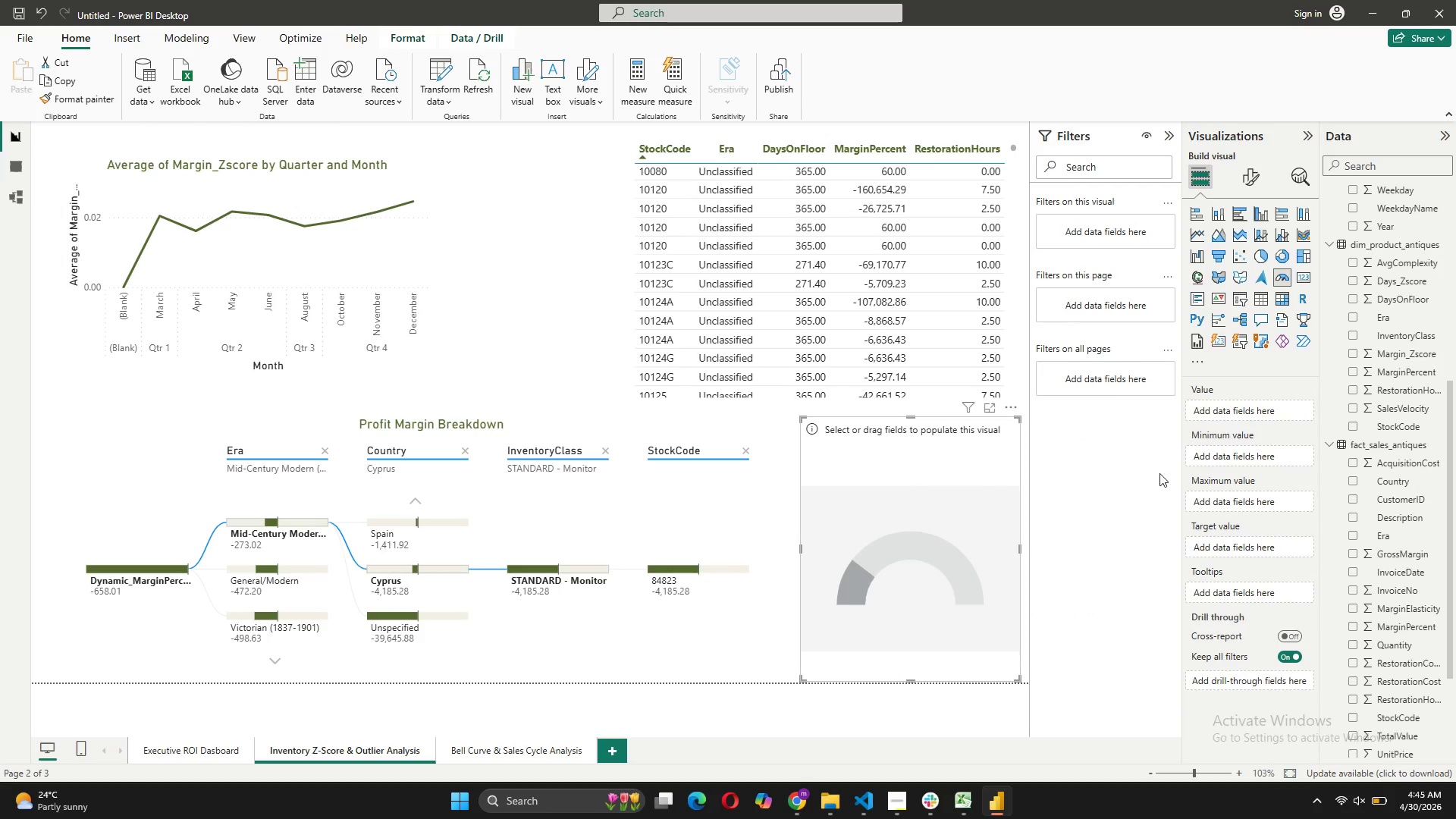 
scroll: coordinate [1426, 635], scroll_direction: down, amount: 6.0
 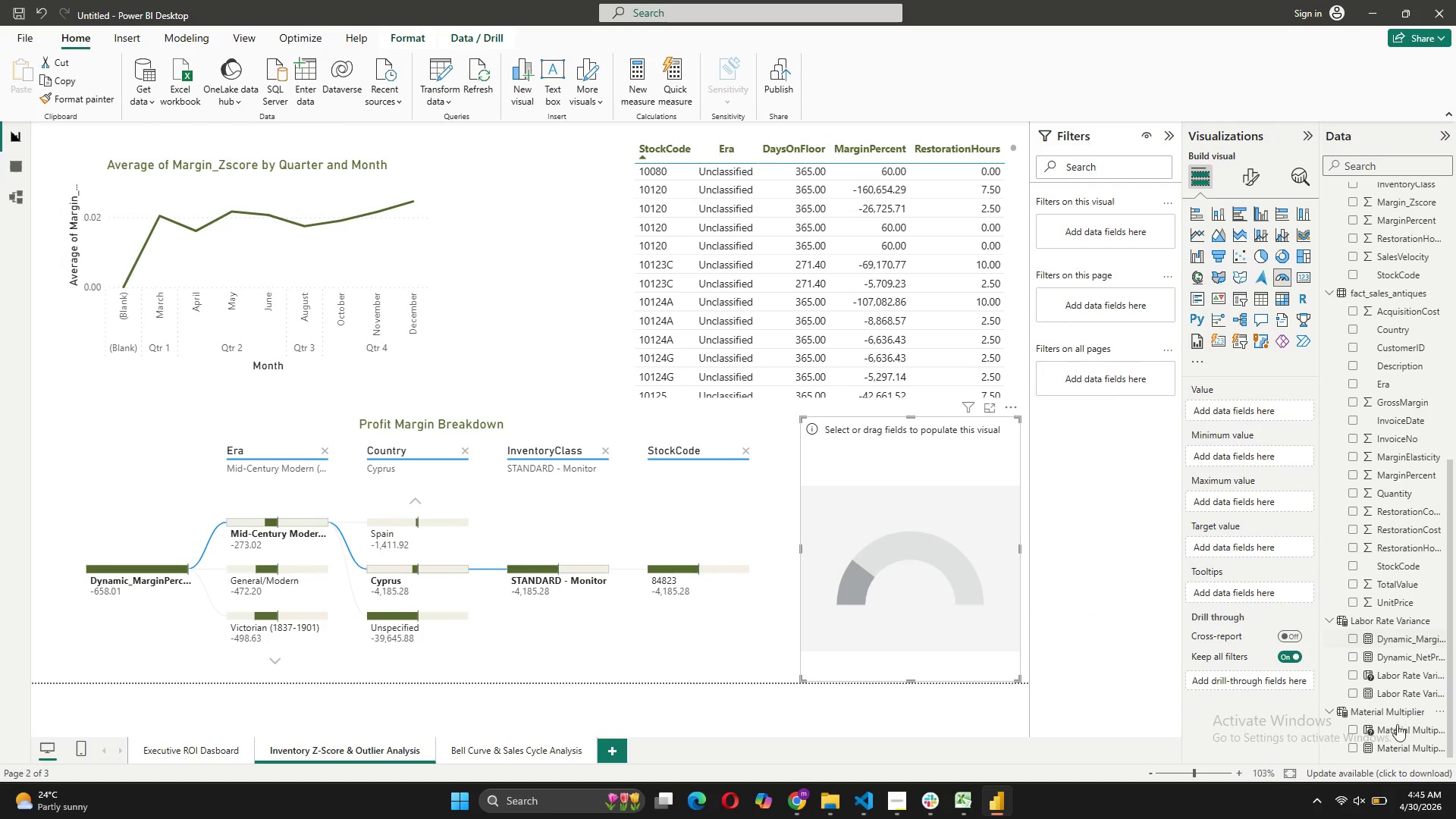 
mouse_move([1391, 726])
 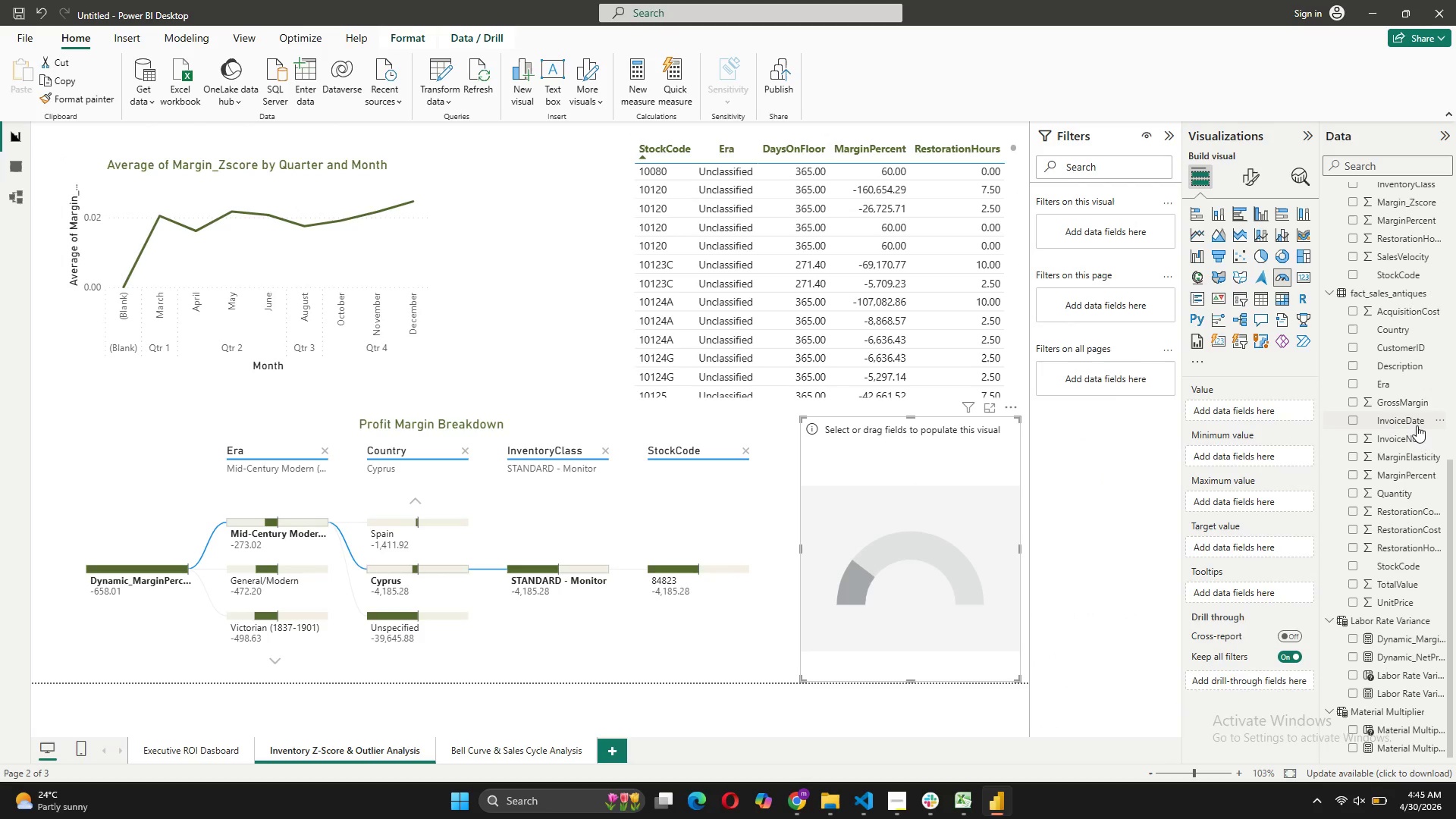 
scroll: coordinate [1367, 503], scroll_direction: up, amount: 10.0
 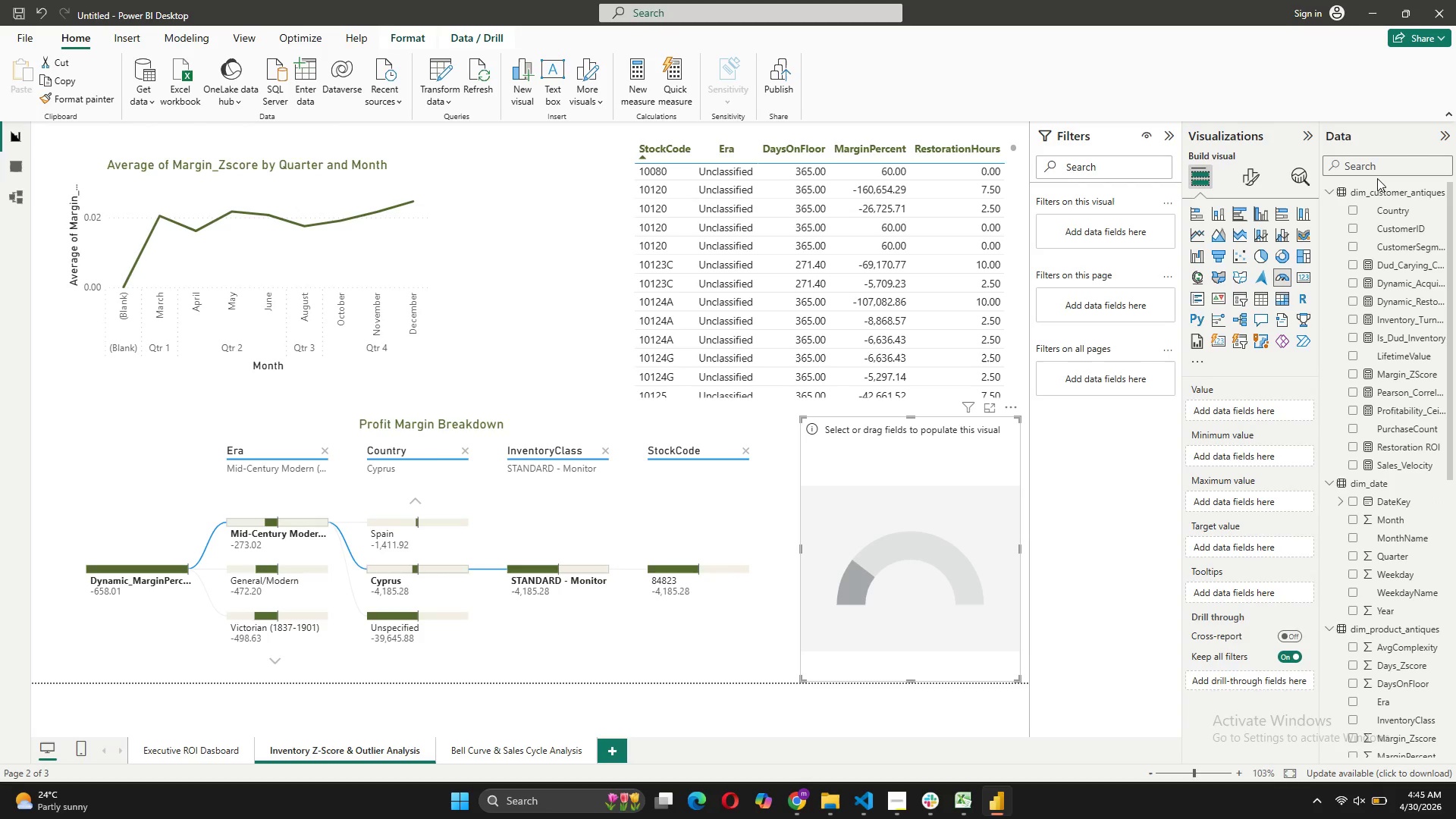 
wait(14.97)
 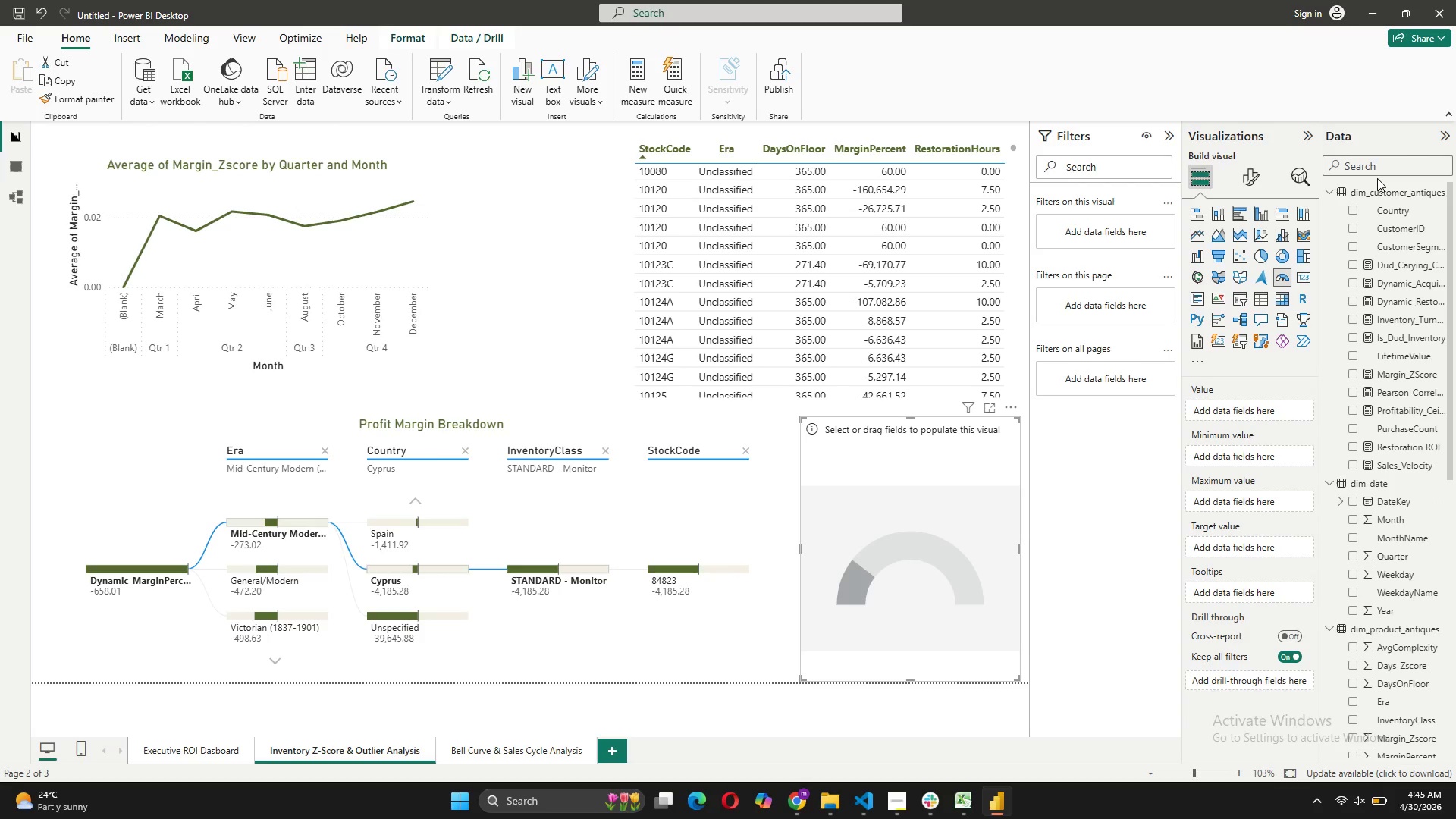 
left_click([645, 96])
 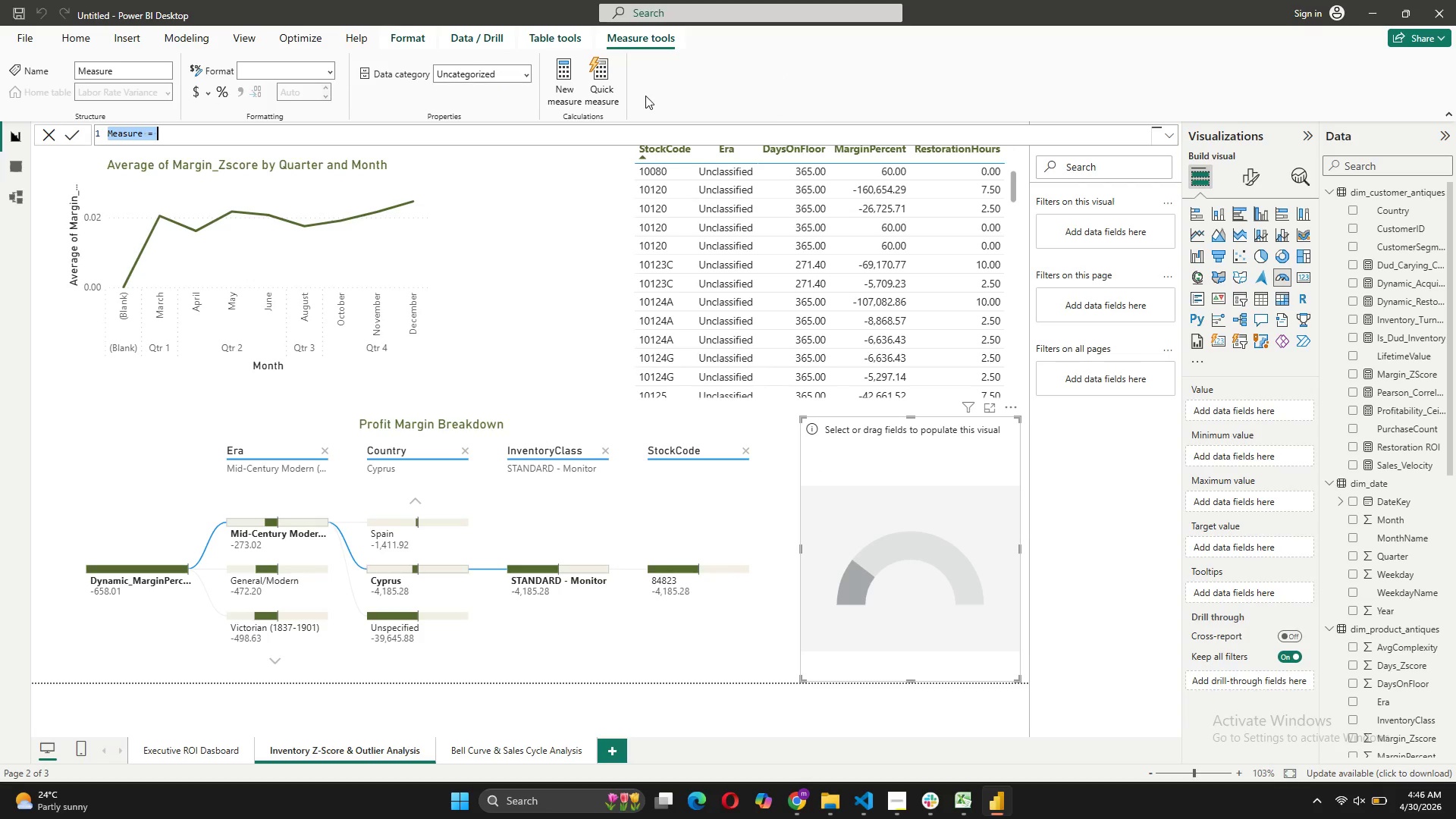 
wait(6.58)
 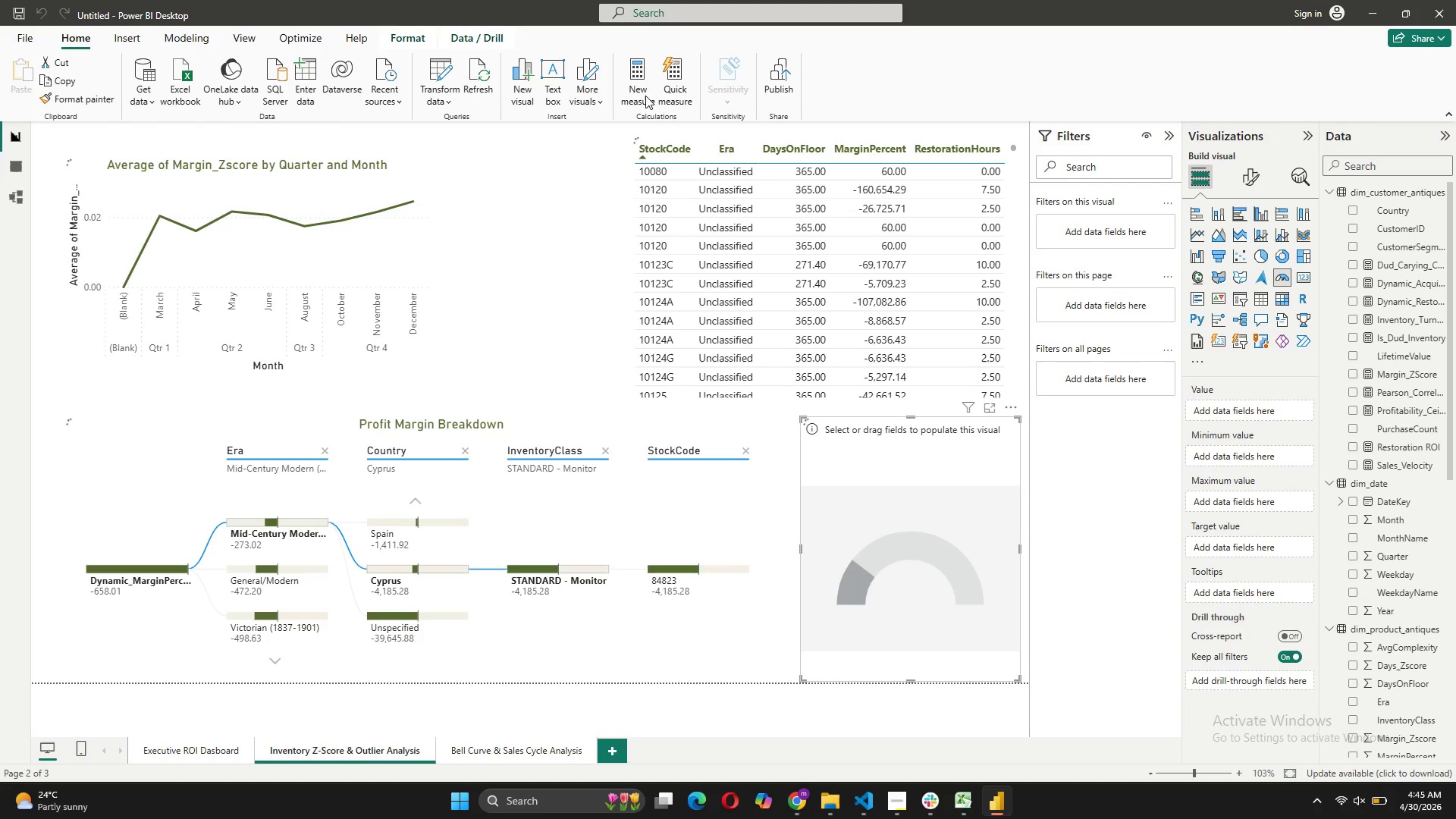 
type(Dud_Percentage = DIVIDE)
 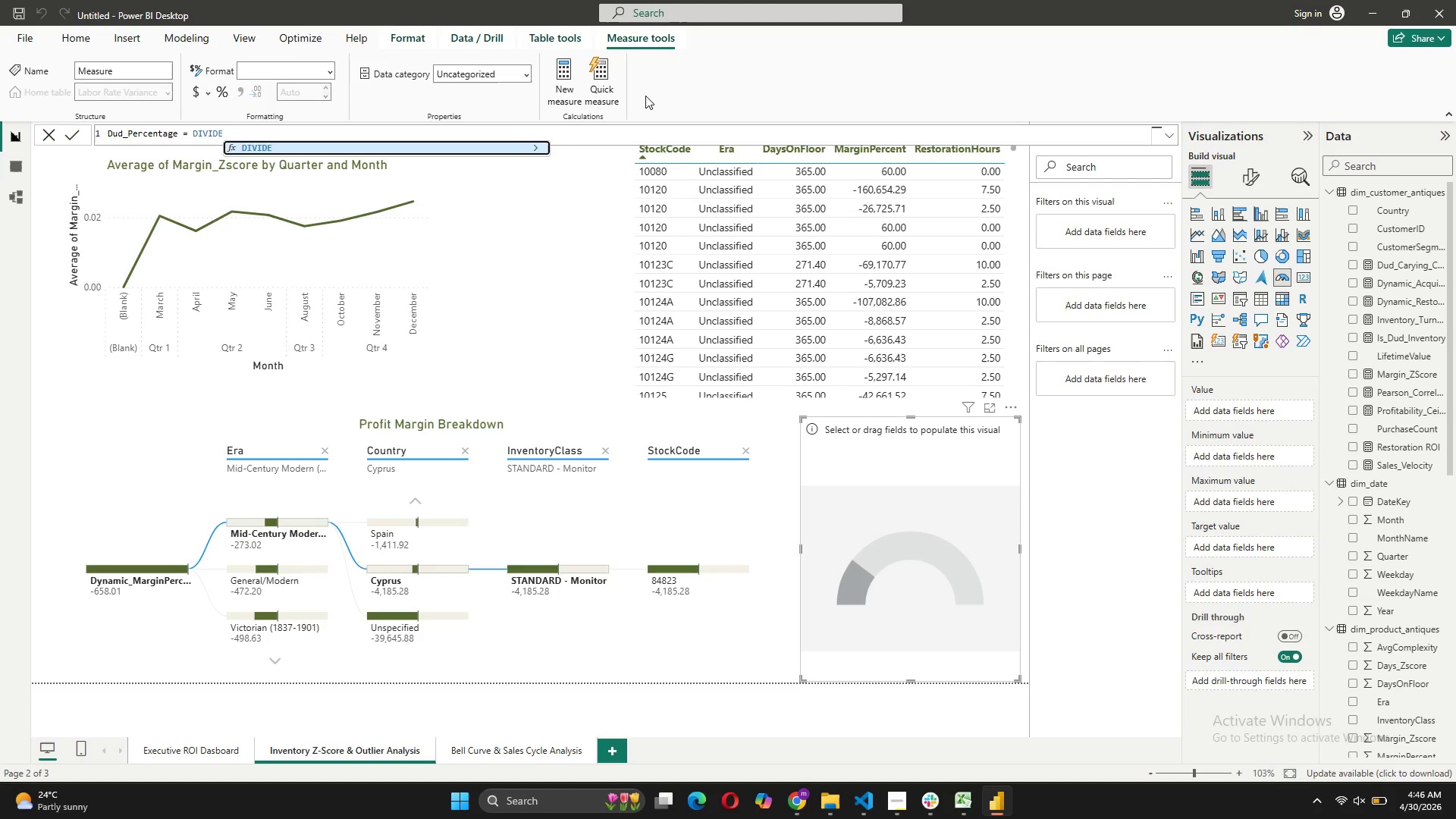 
key(Shift+9)
 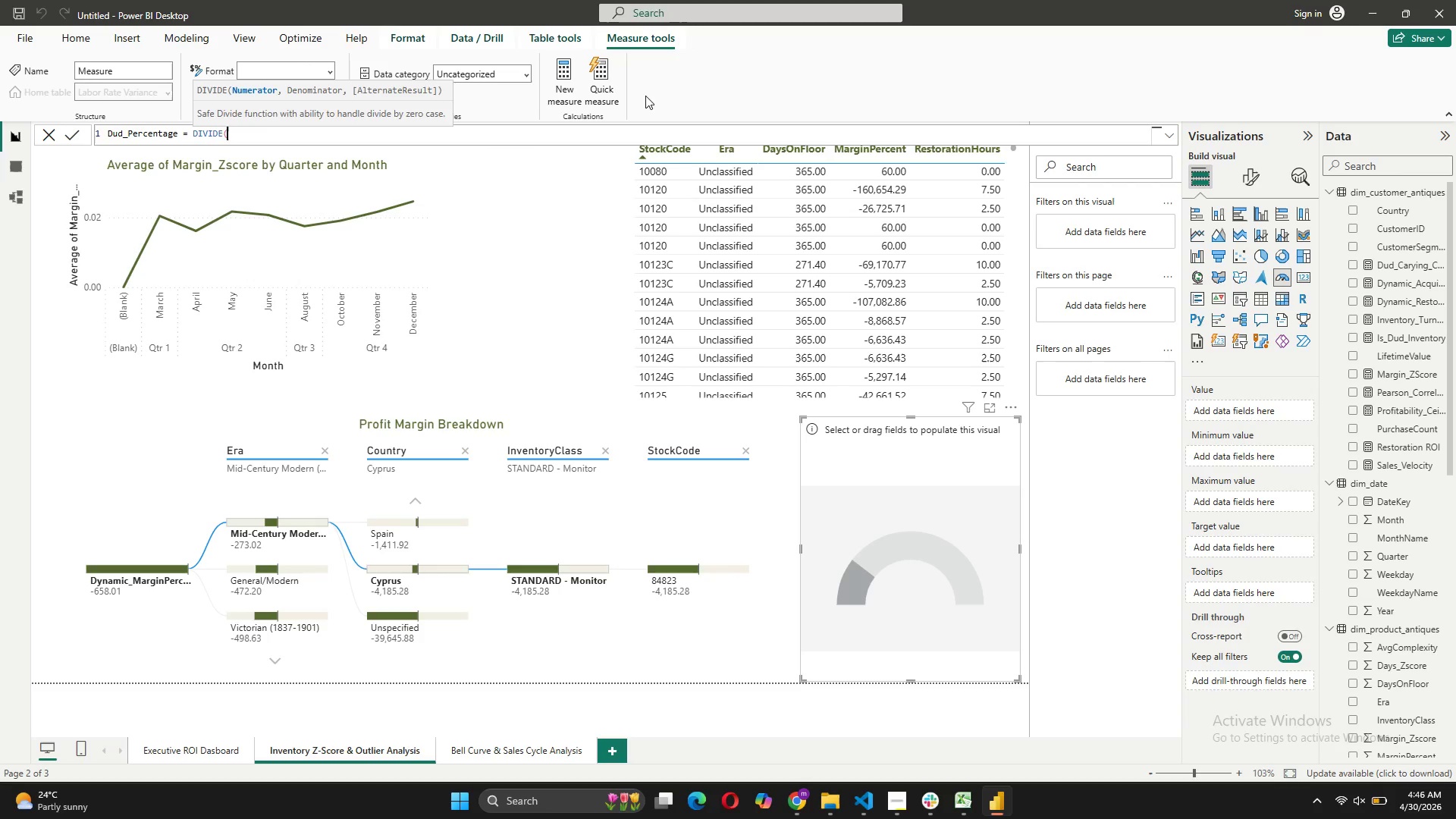 
type(COU)
 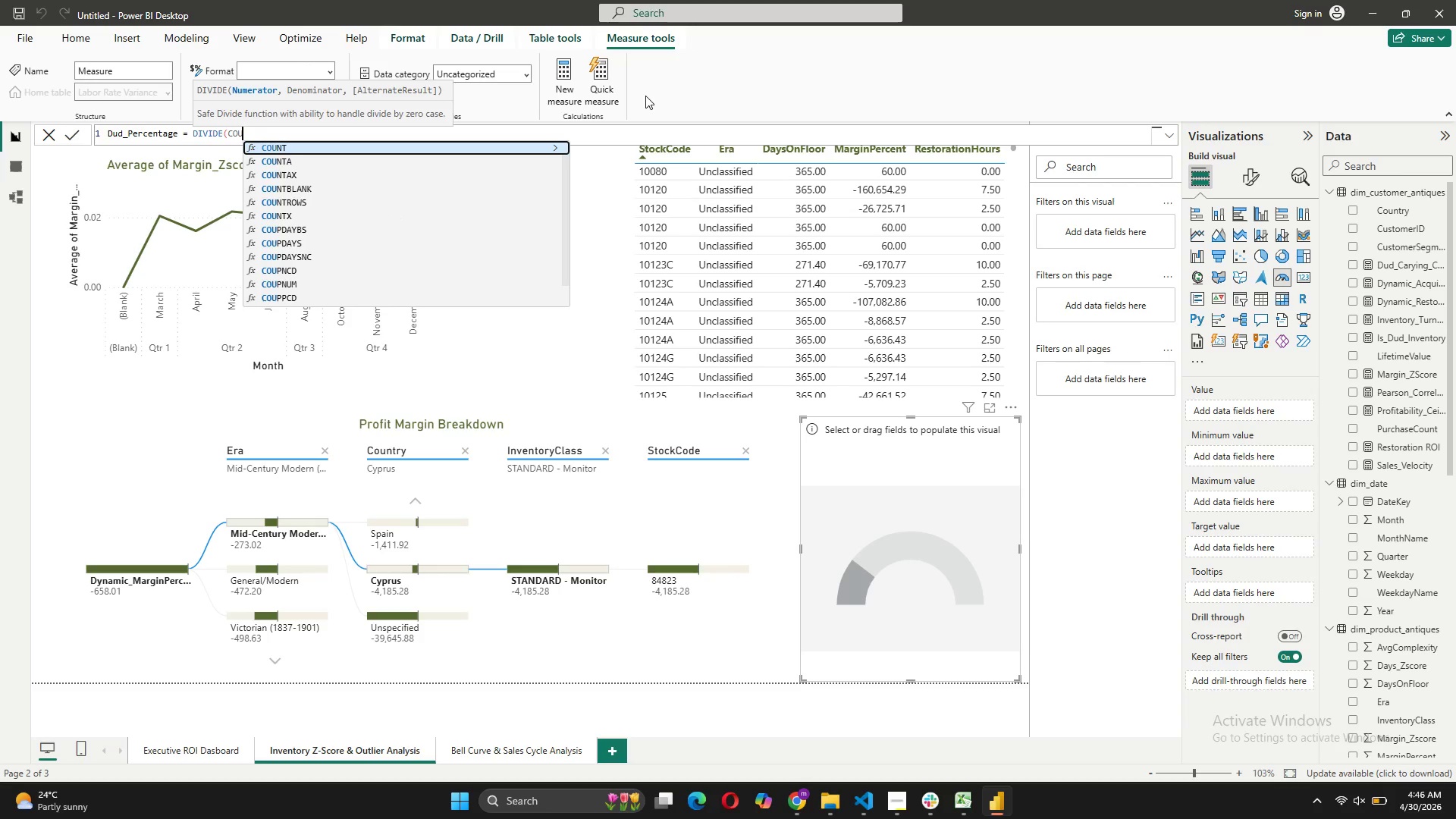 
key(ArrowDown)
 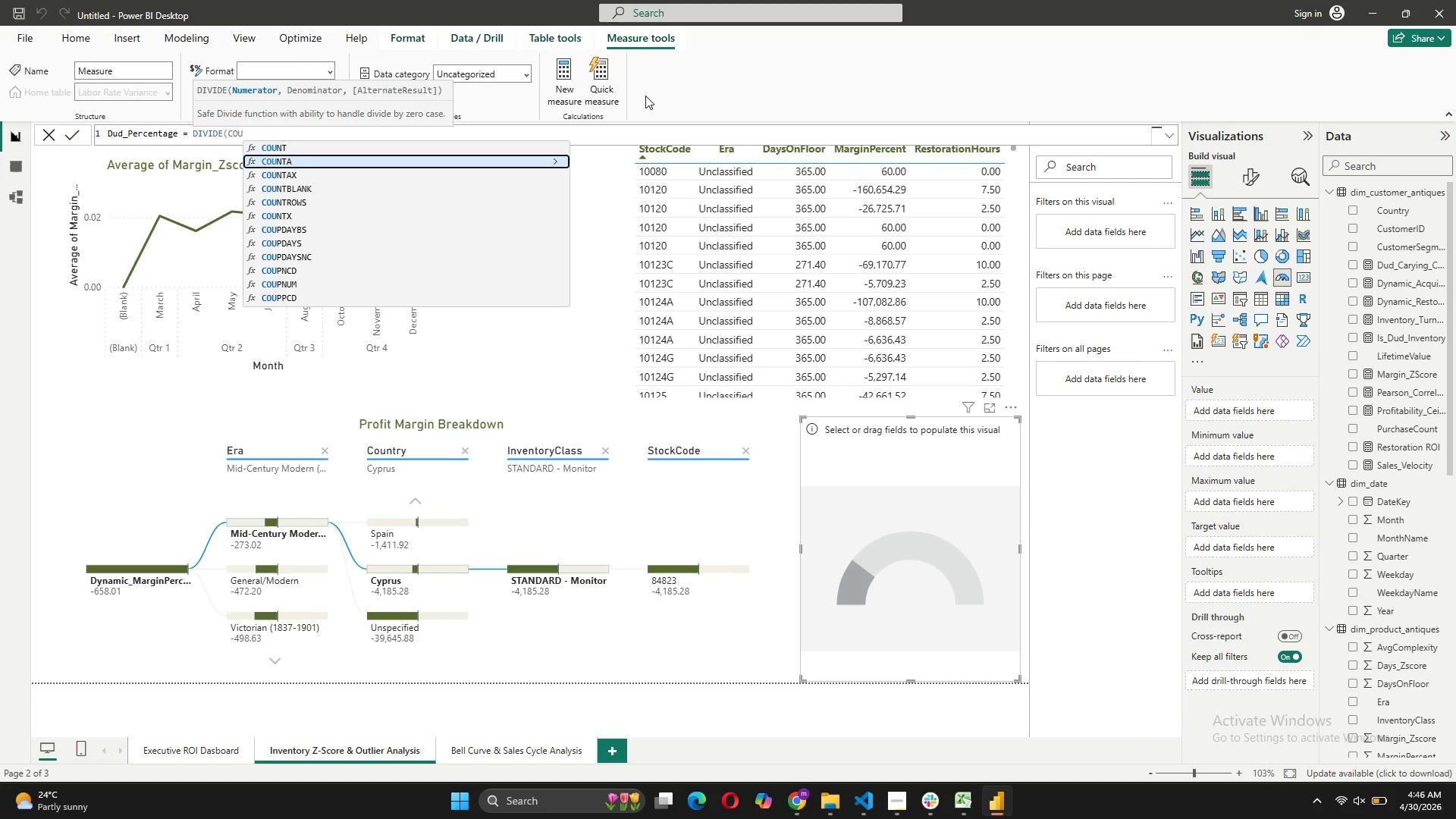 
key(ArrowDown)
 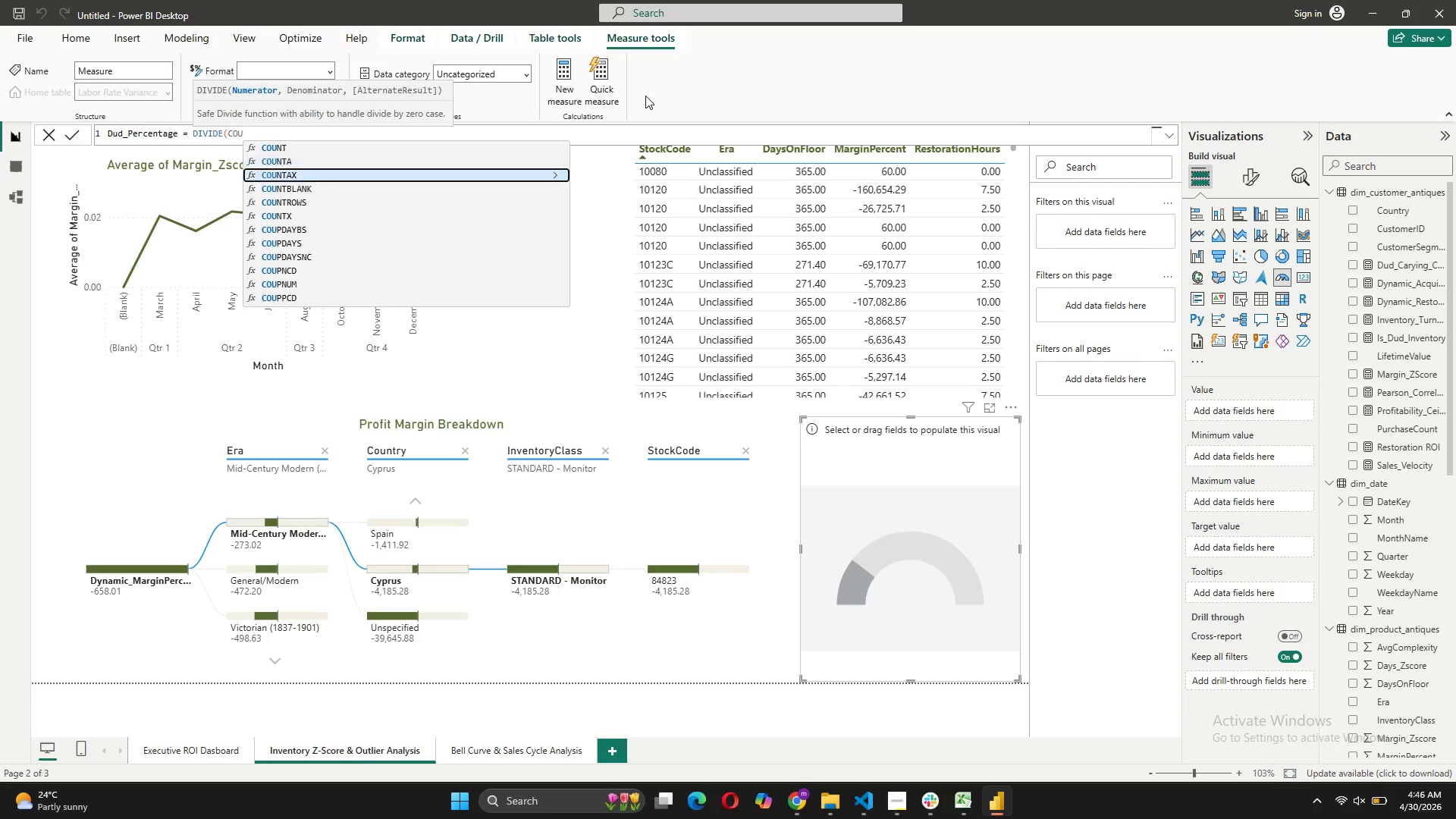 
key(ArrowDown)
 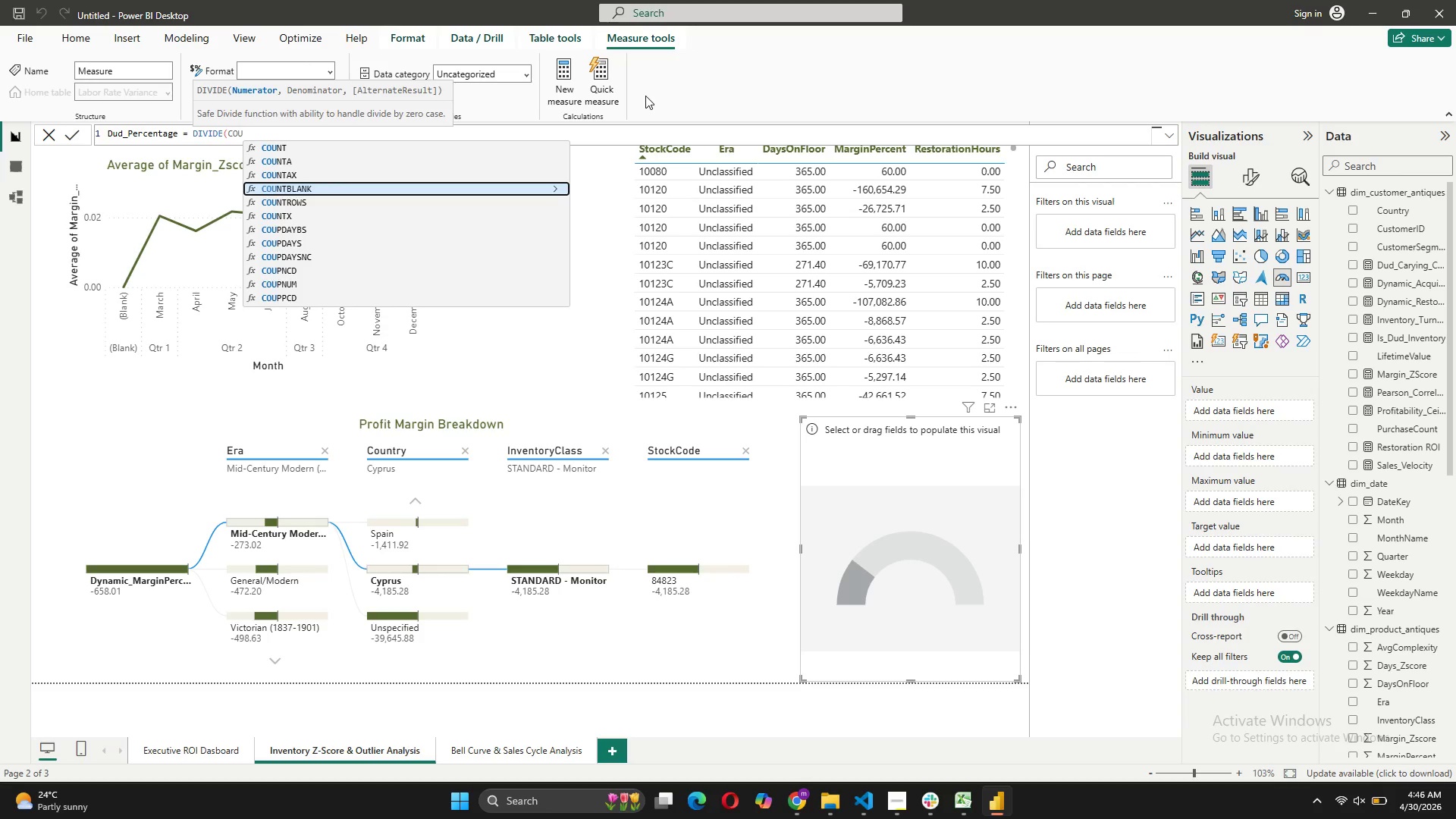 
key(ArrowDown)
 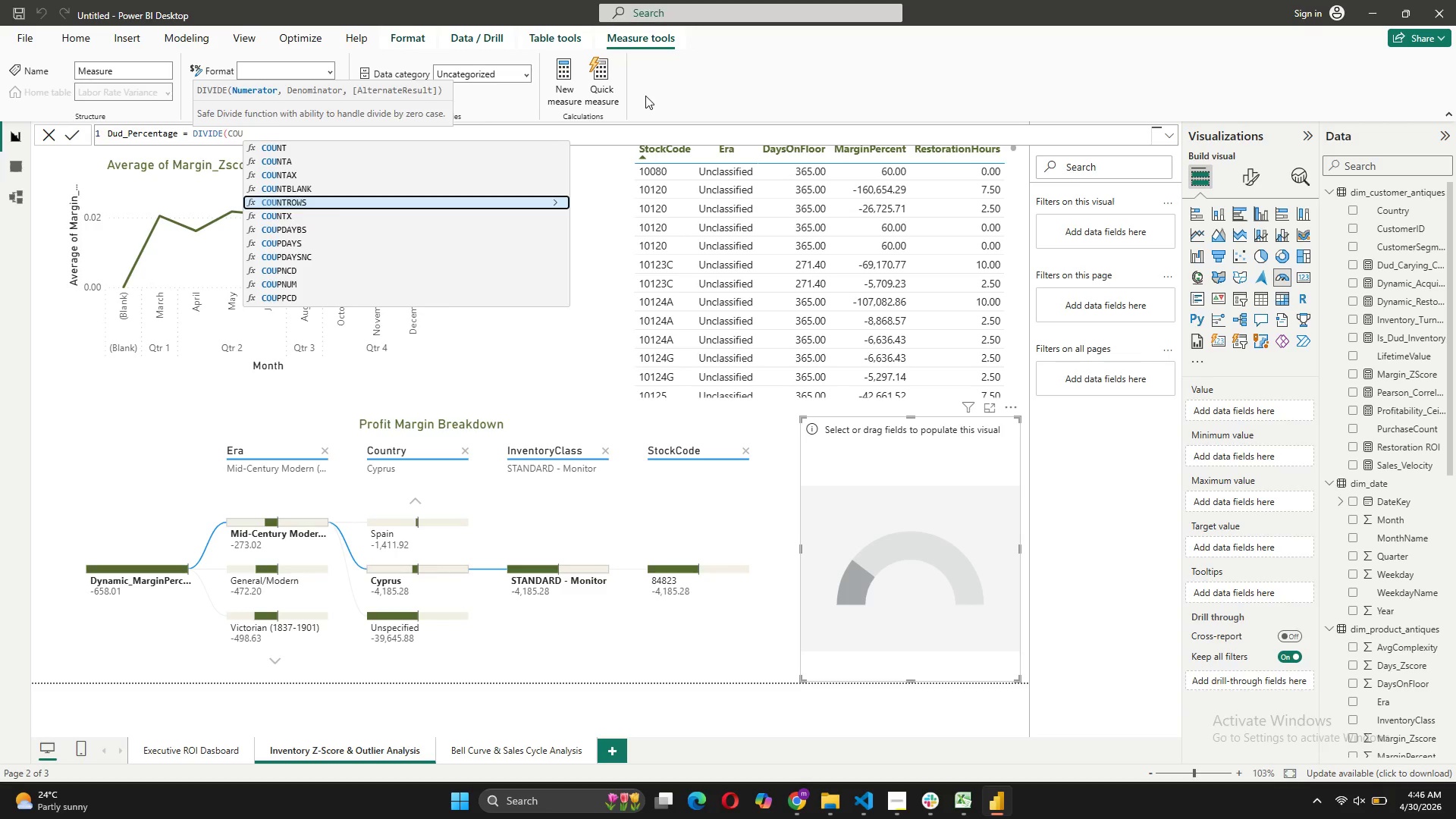 
key(Tab)
 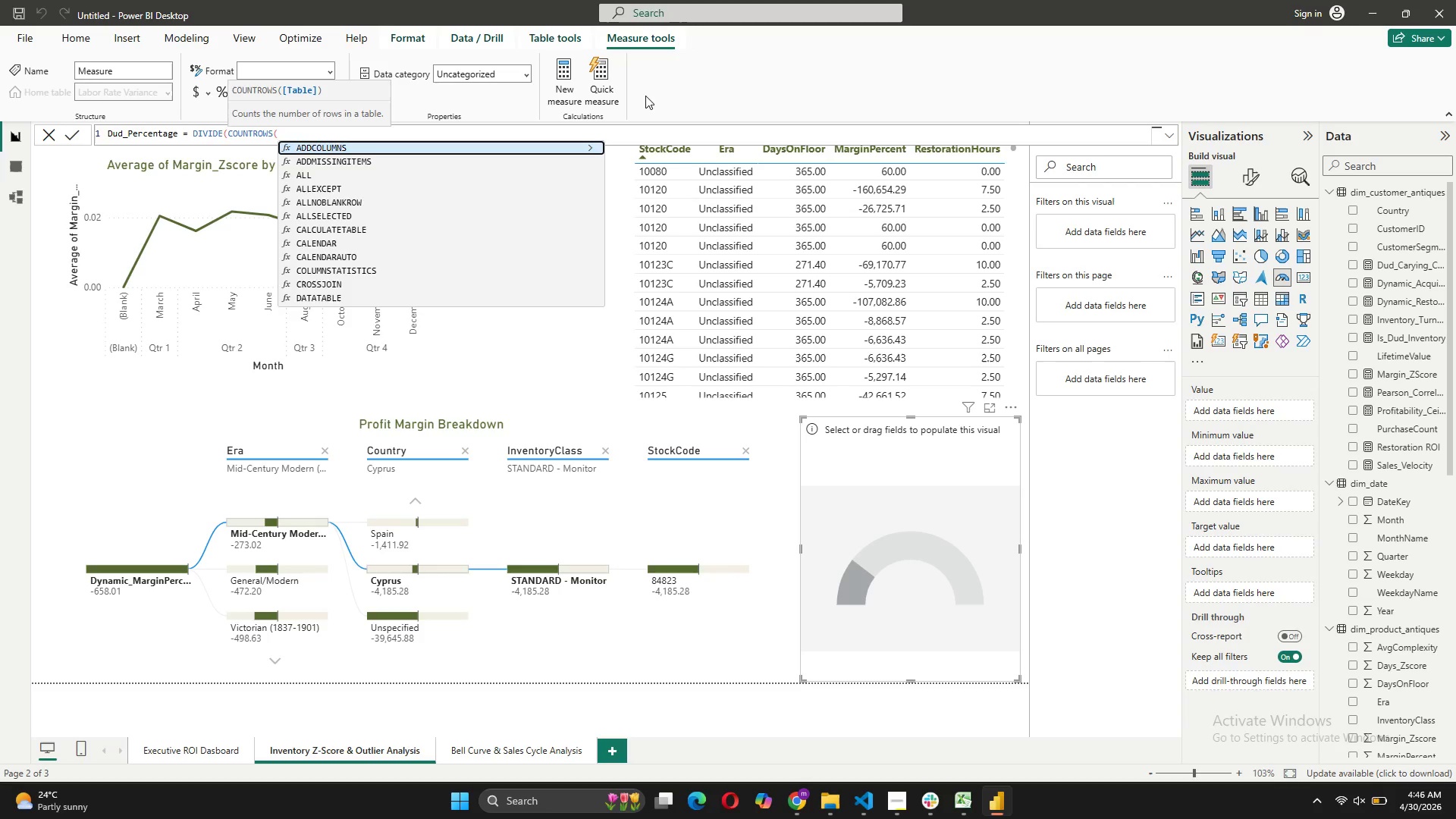 
type(FIL)
key(Tab)
 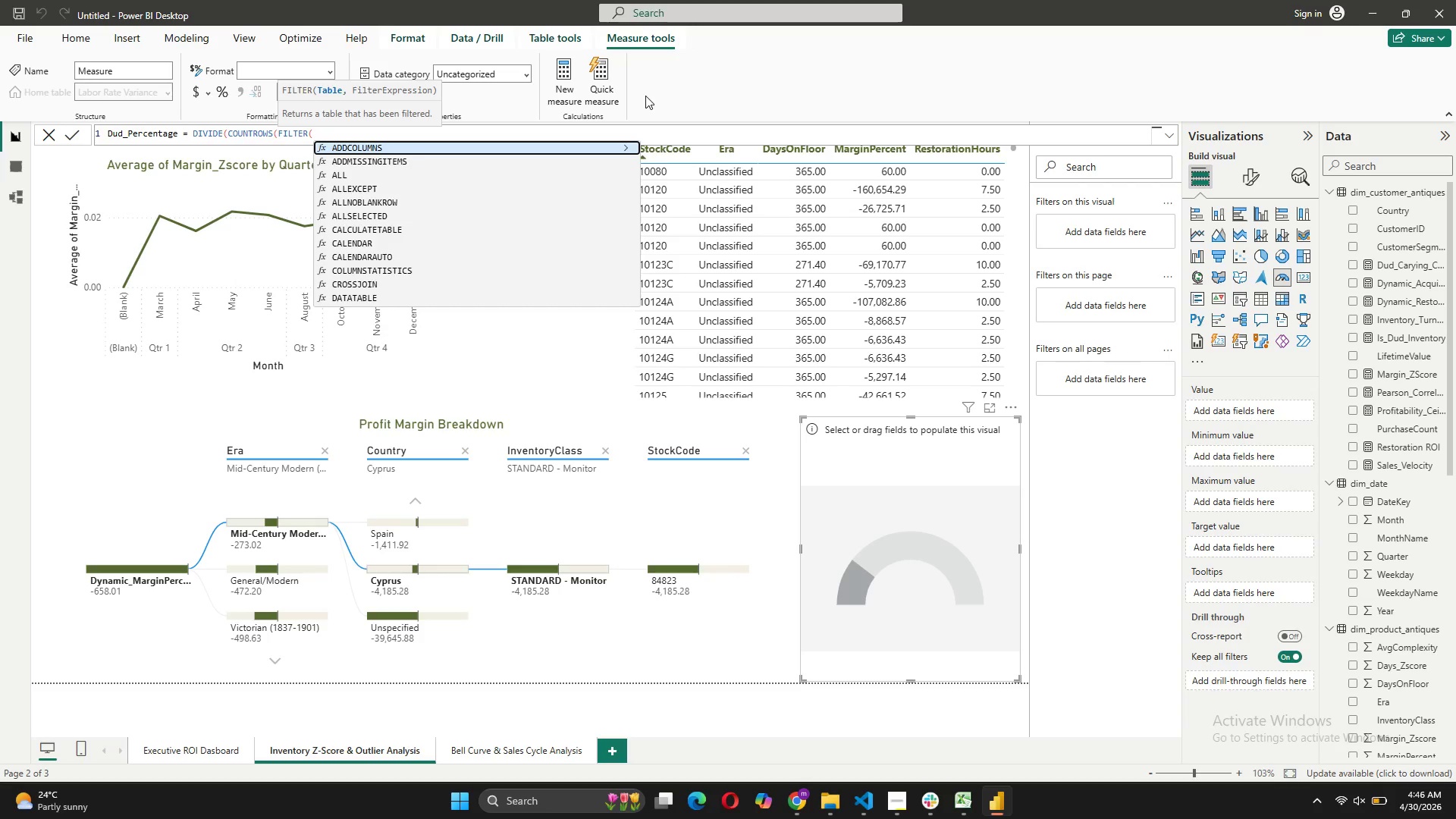 
wait(6.2)
 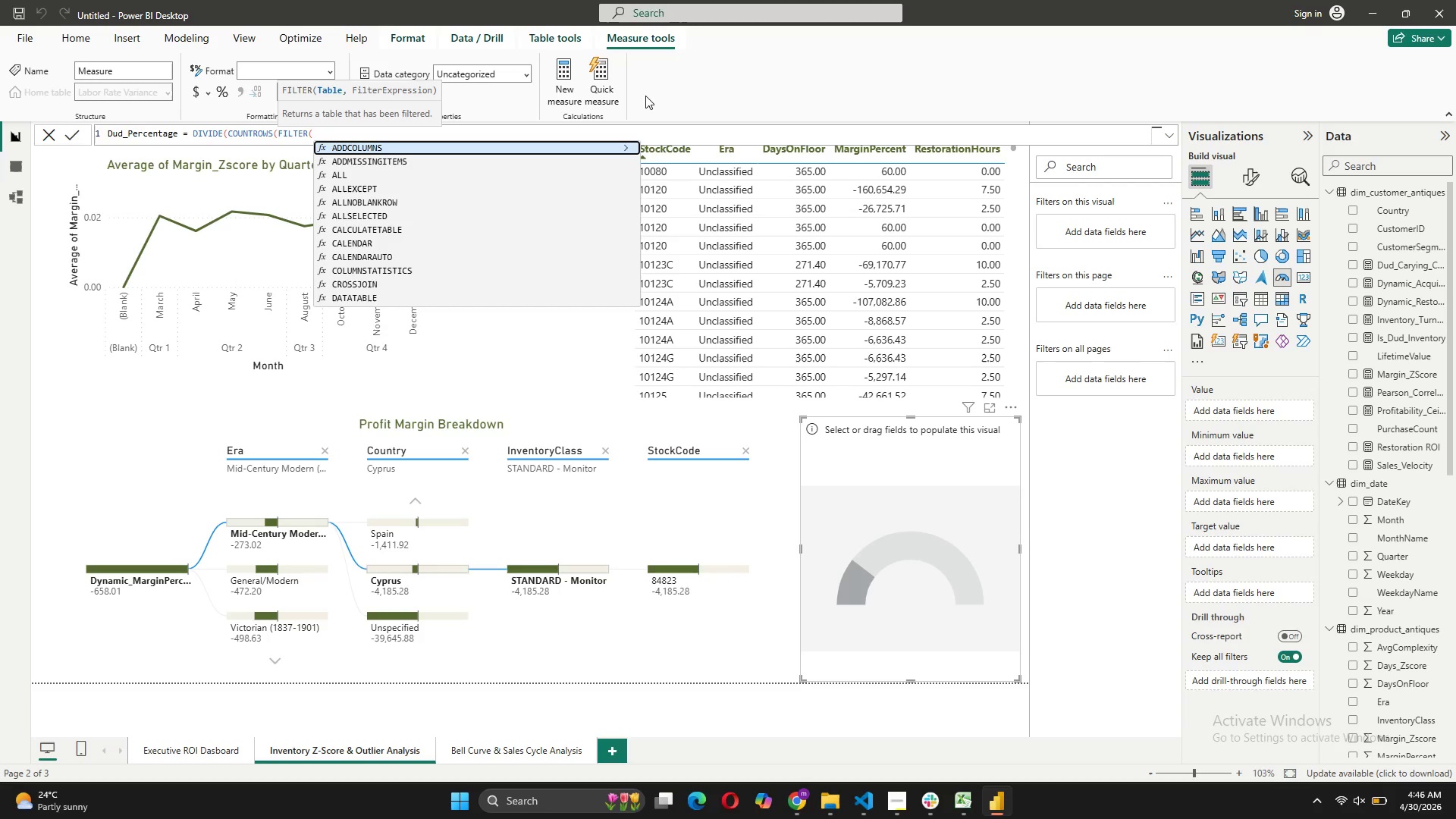 
type(dim)
 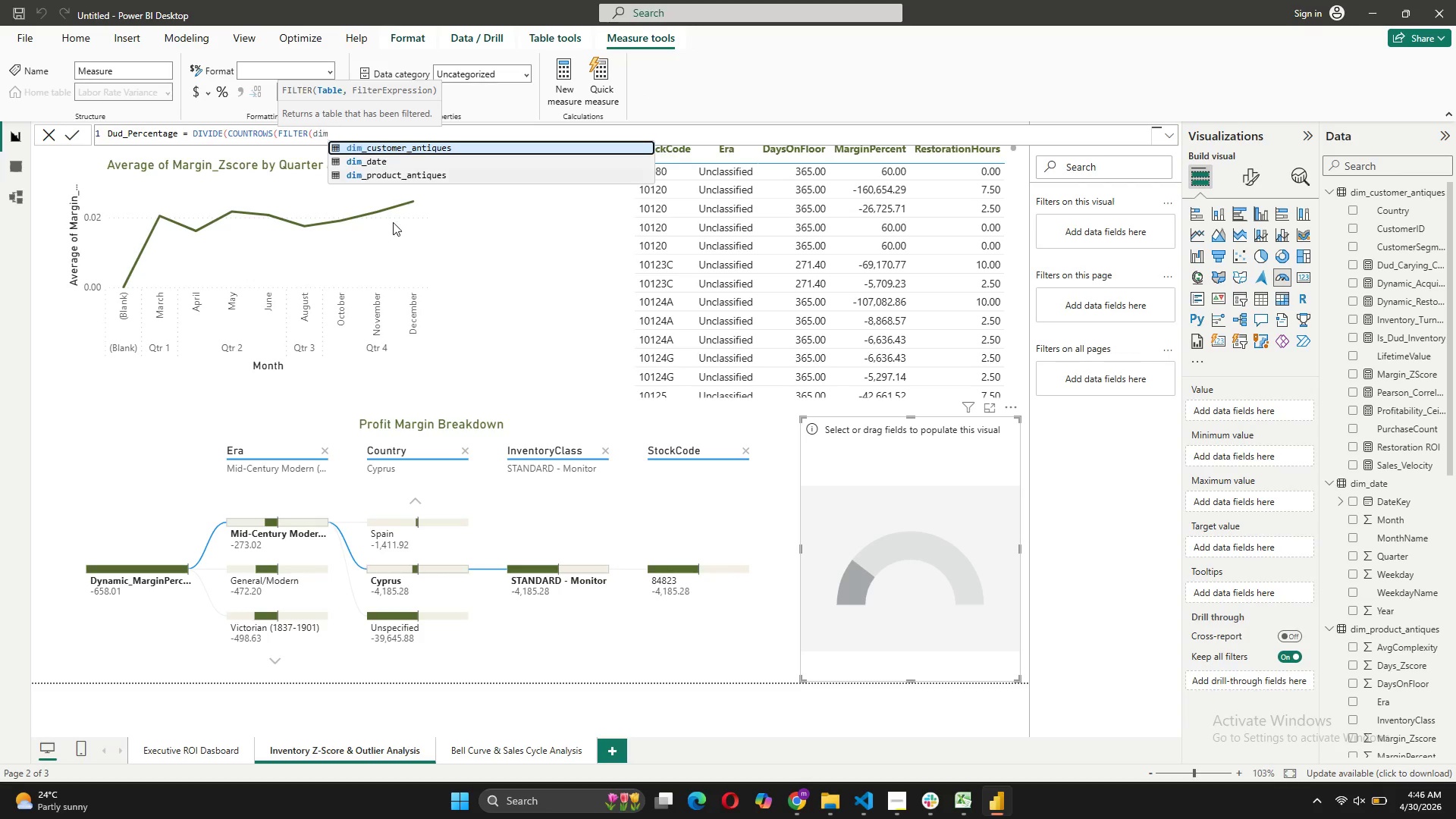 
left_click([408, 179])
 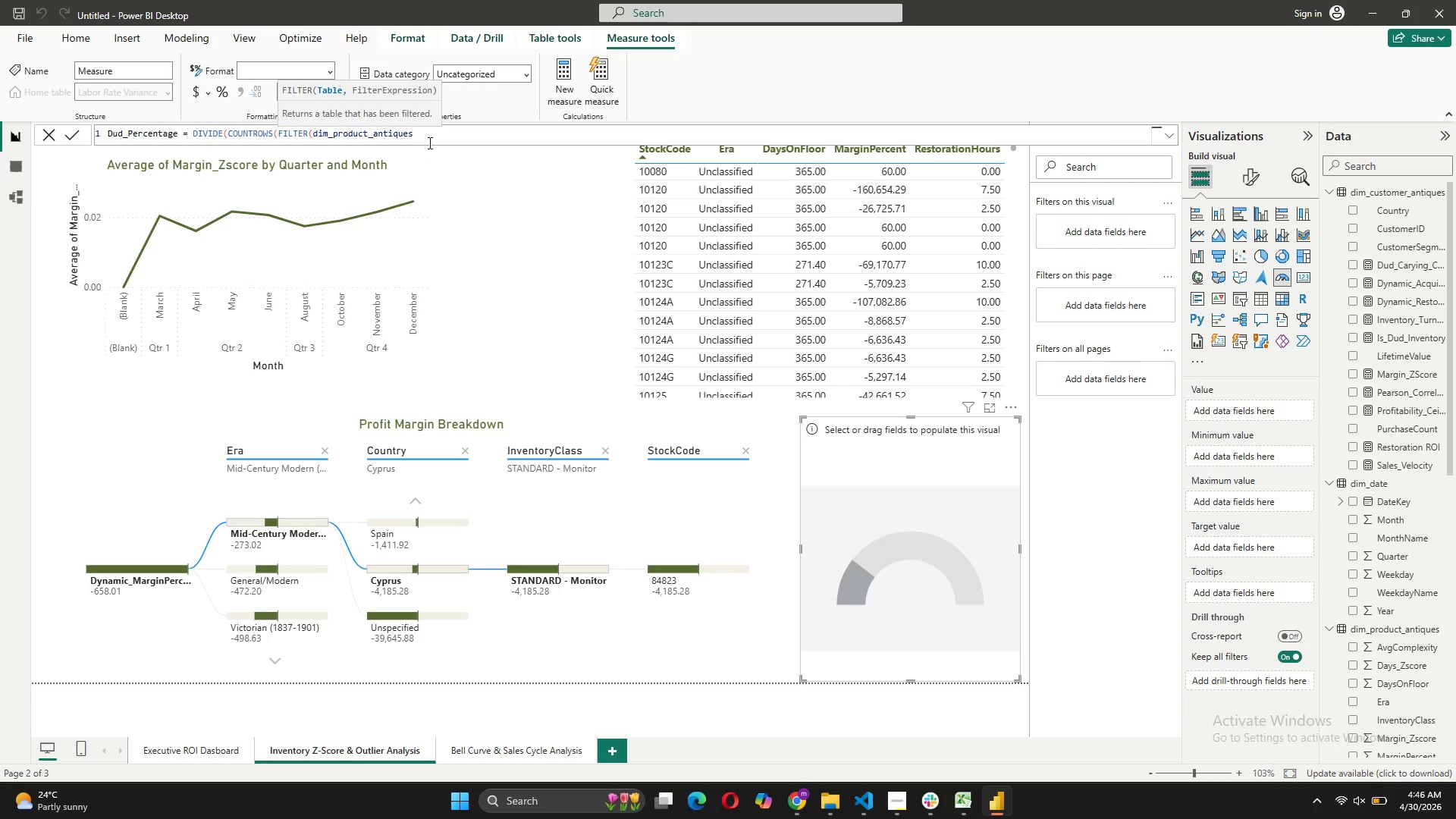 
key(Comma)
 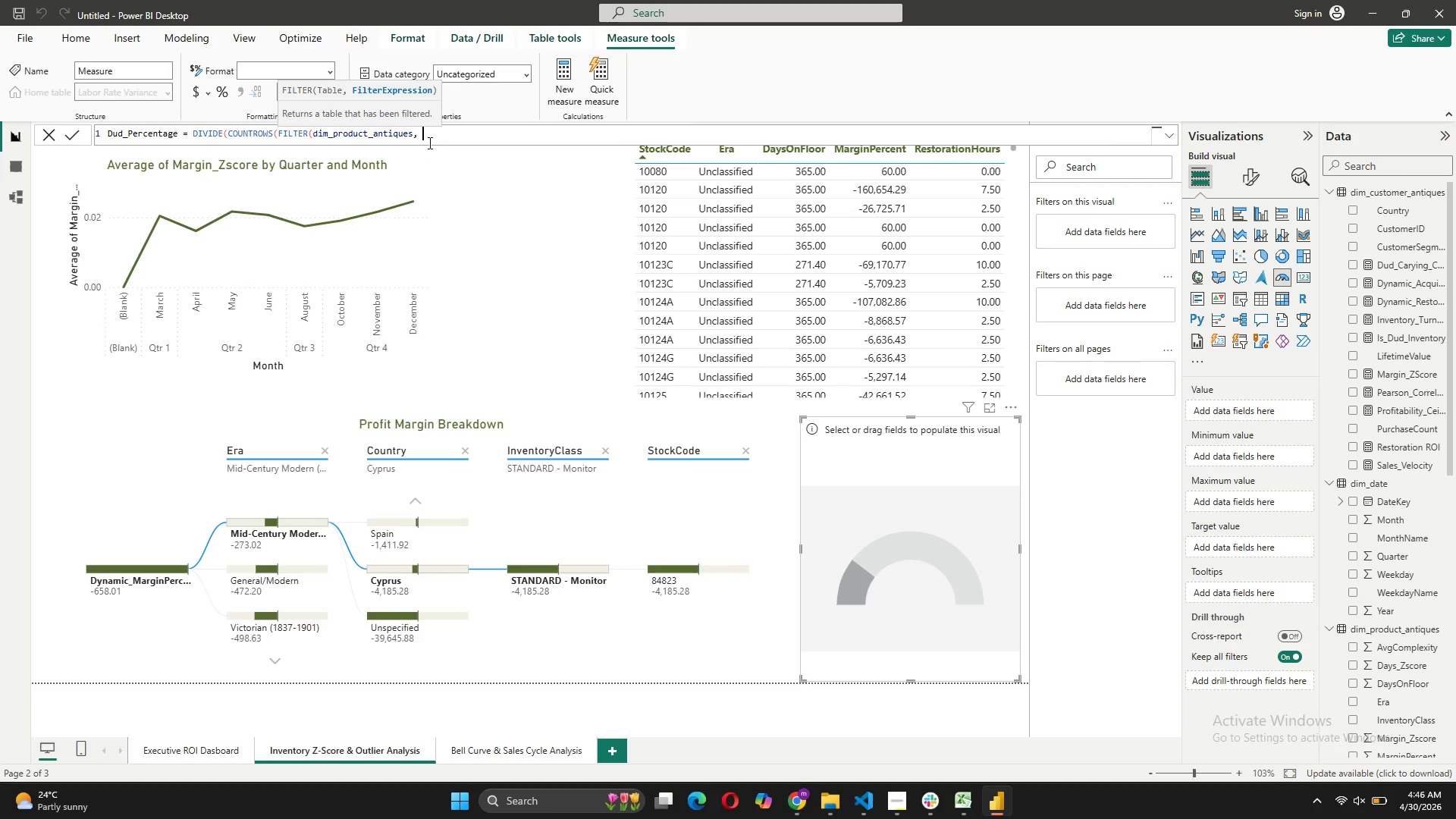 
key(Space)
 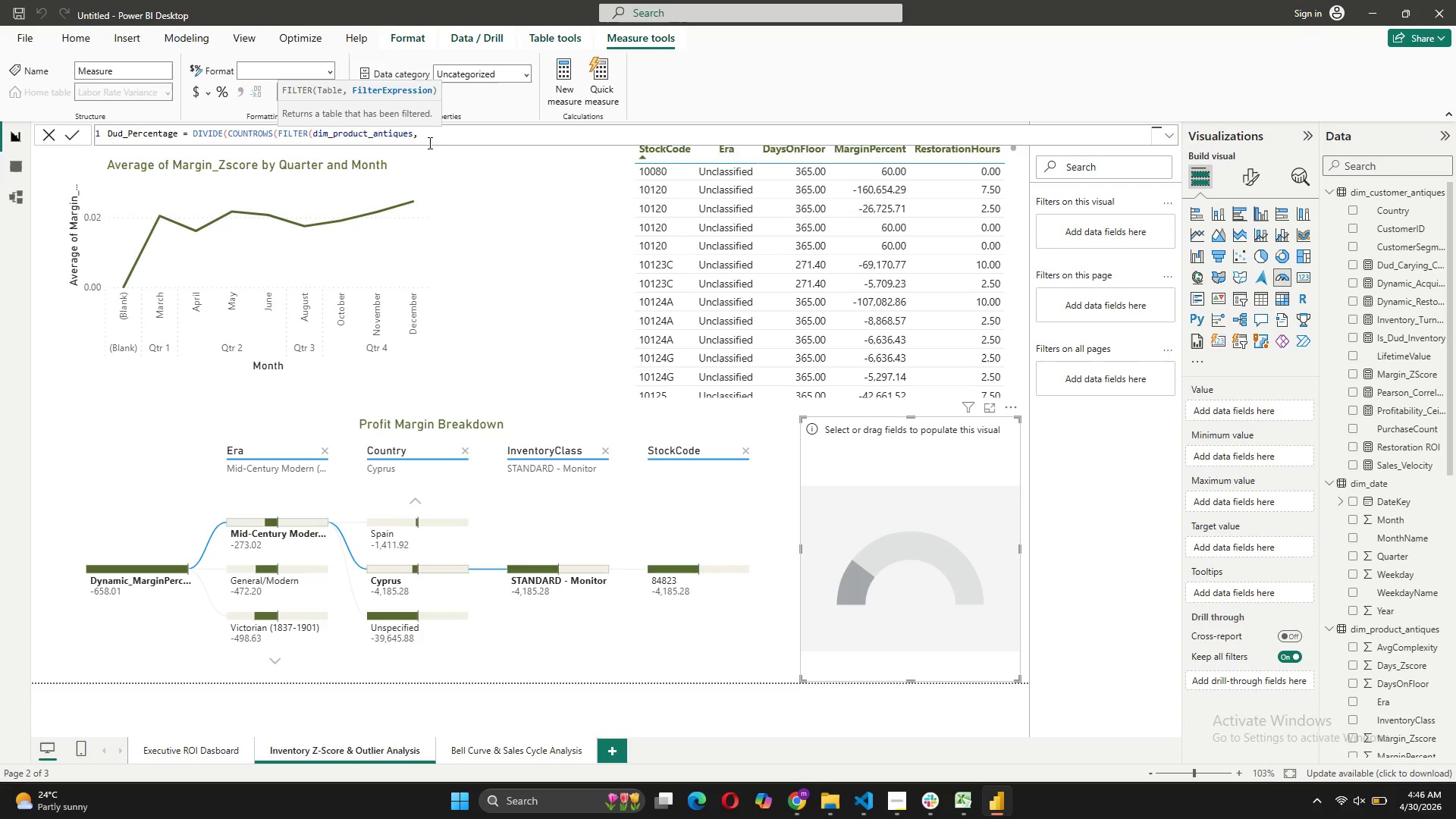 
key(BracketLeft)
 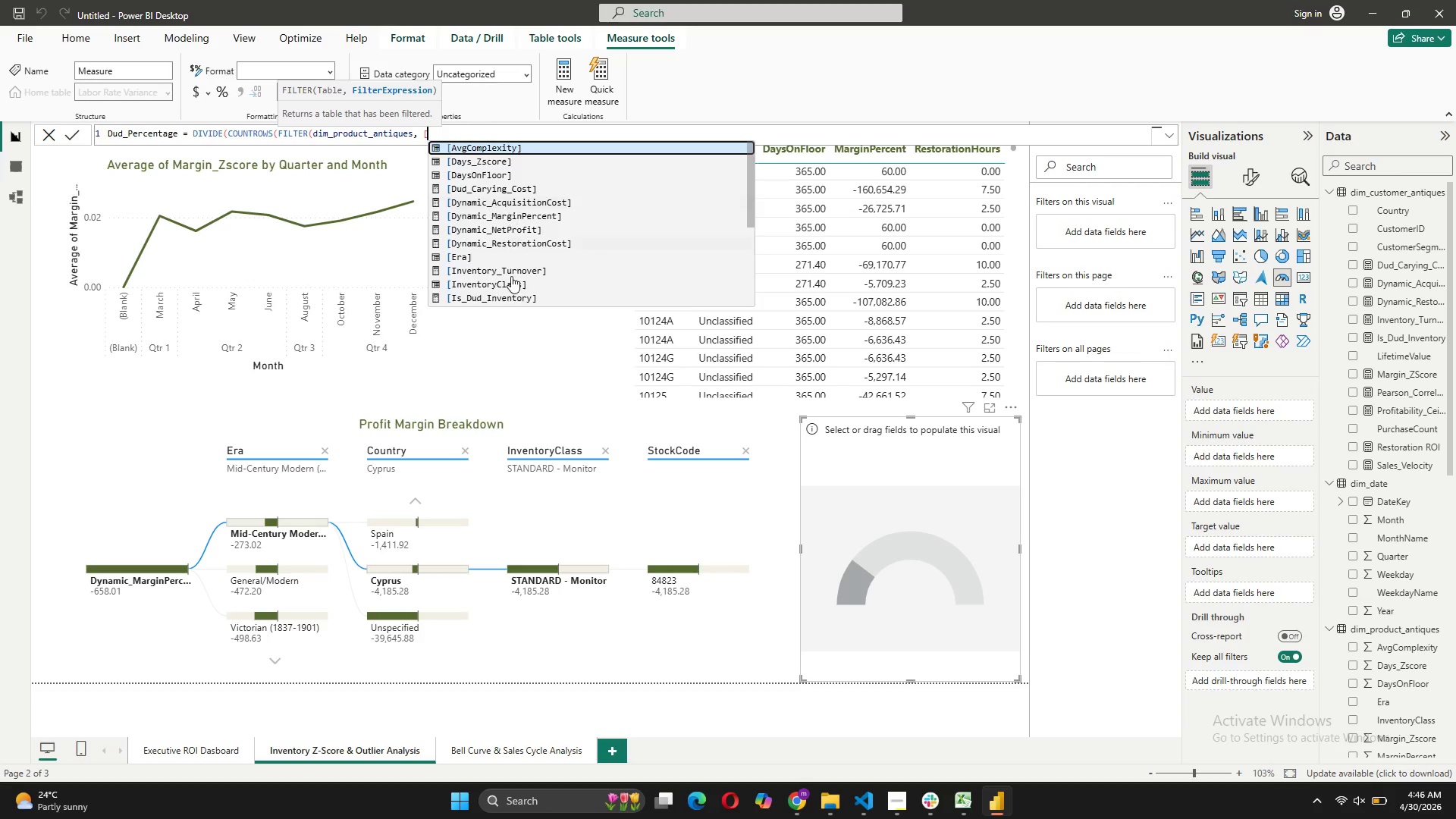 
left_click([513, 295])
 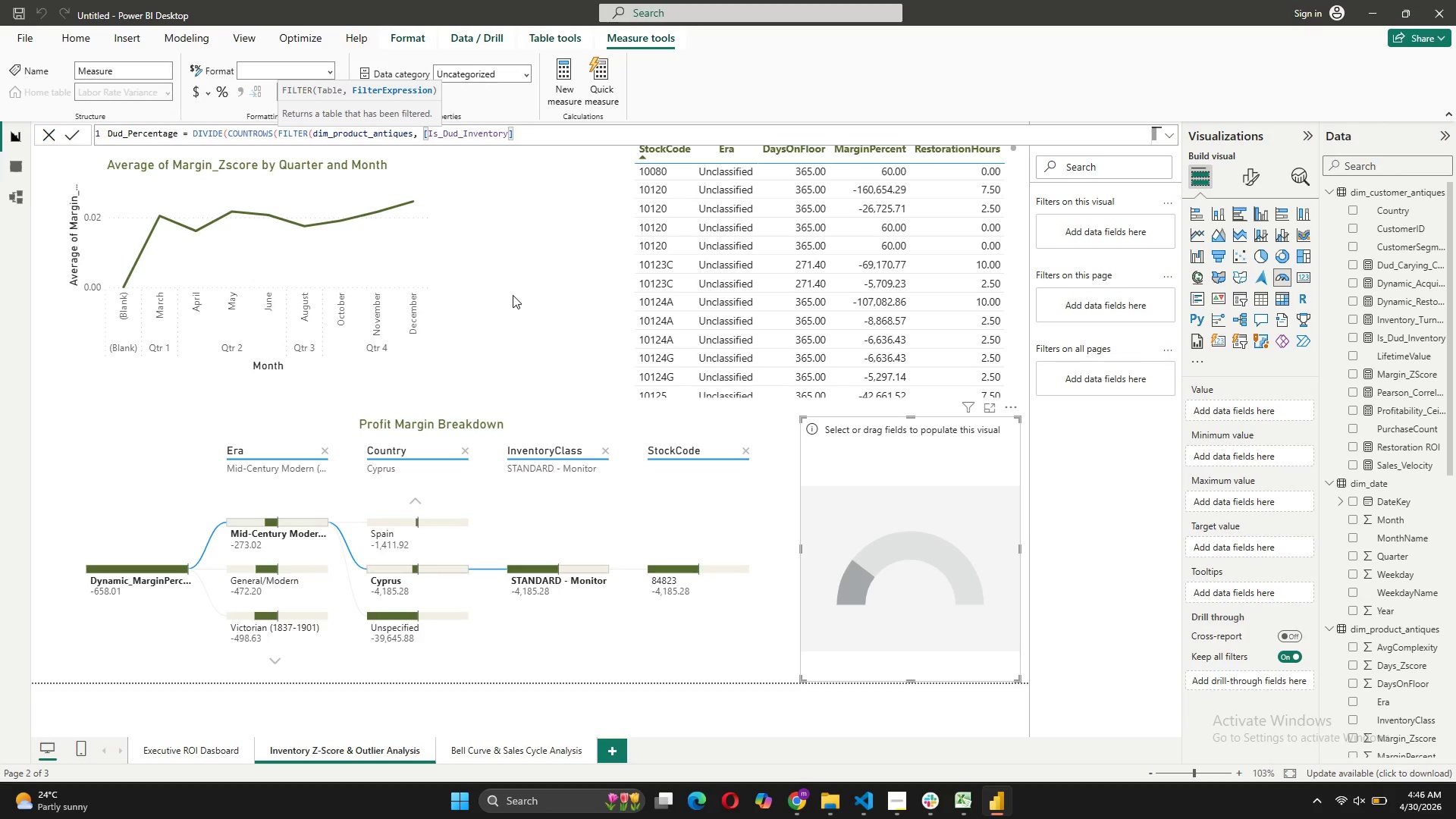 
type(=1)), COUNT)
 